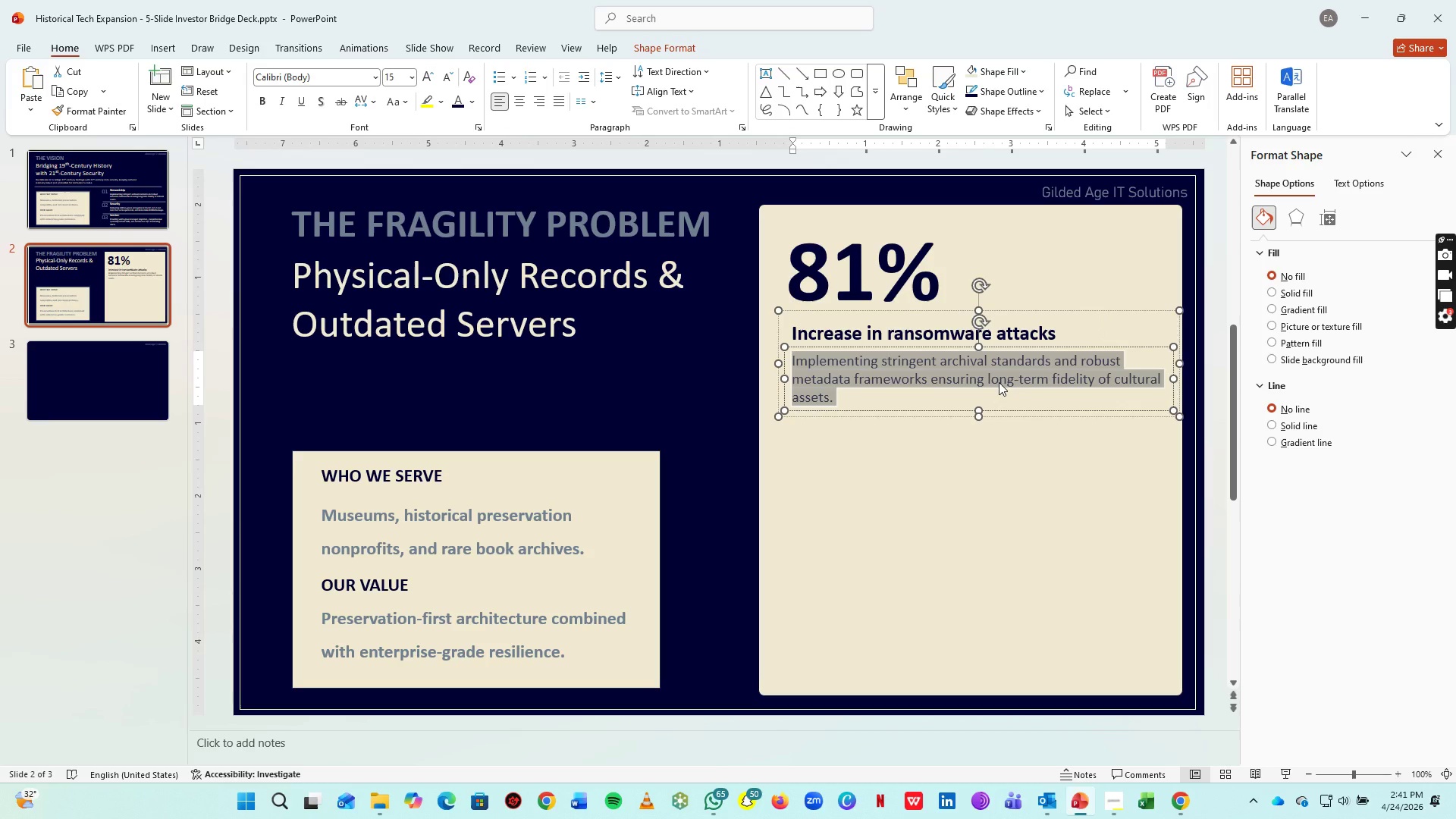 
type(targeting vulnerable cultural heritage institutions globally between 2023 and 2024.)
 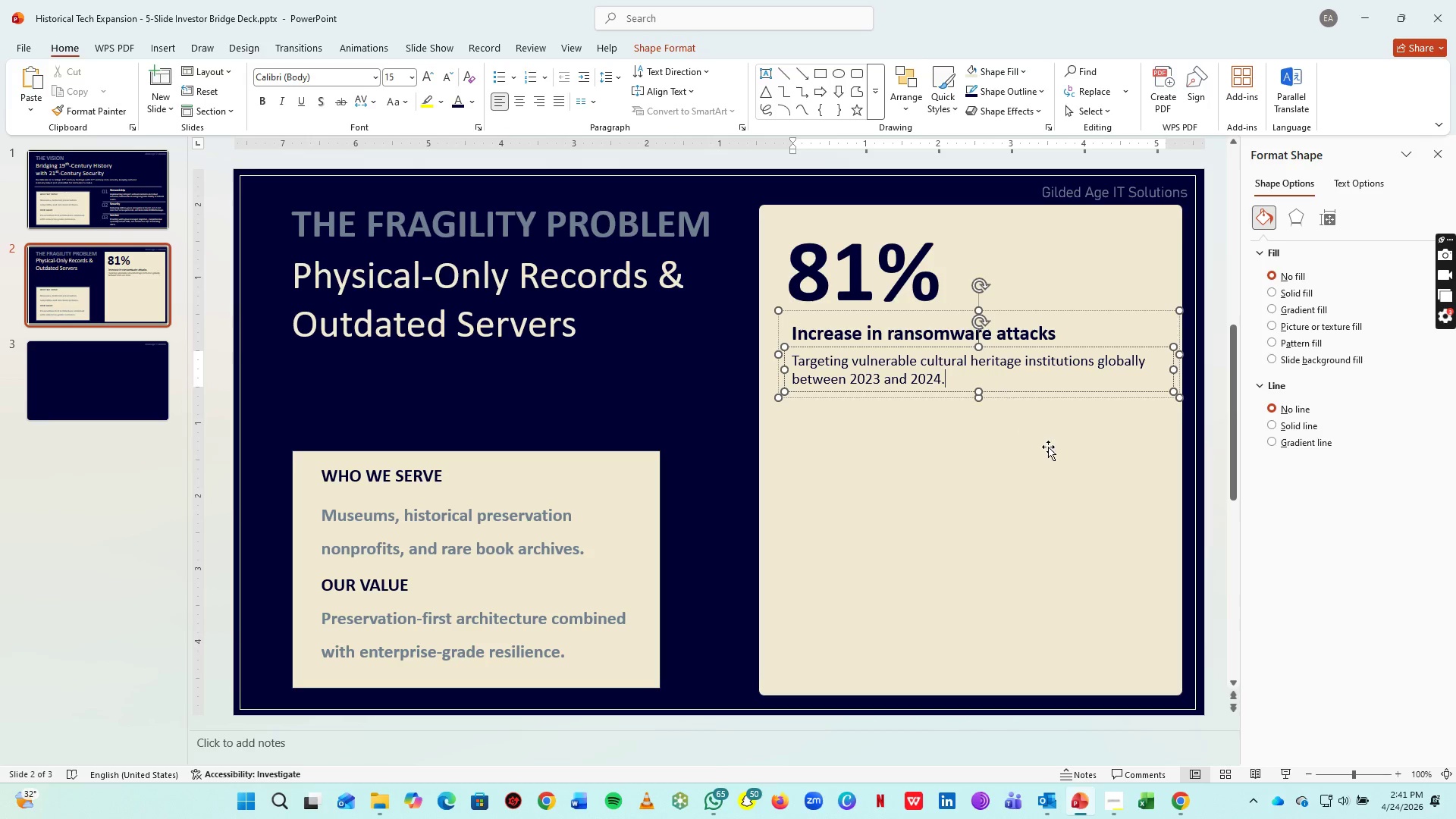 
left_click([1048, 447])
 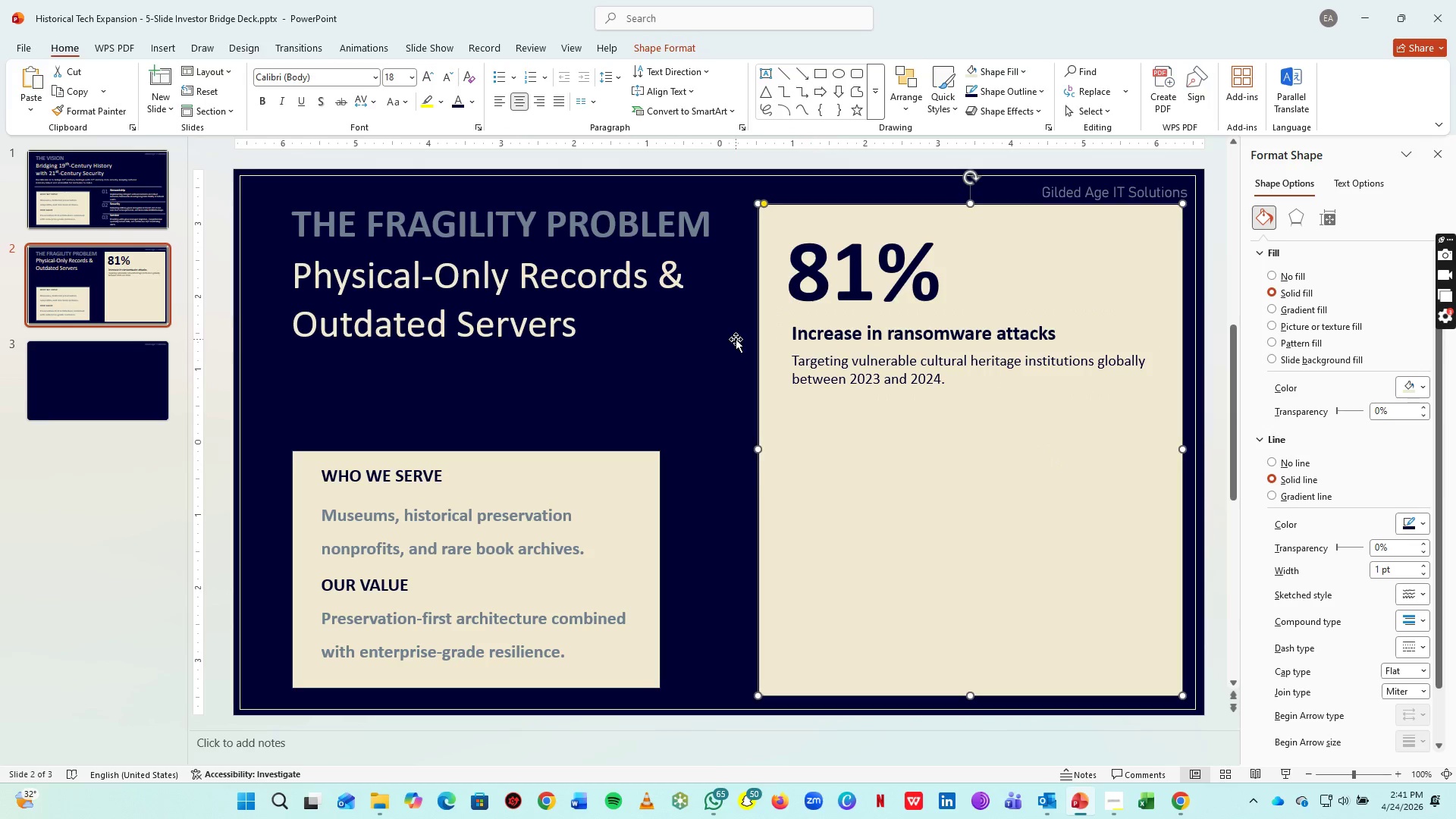 
left_click([736, 339])
 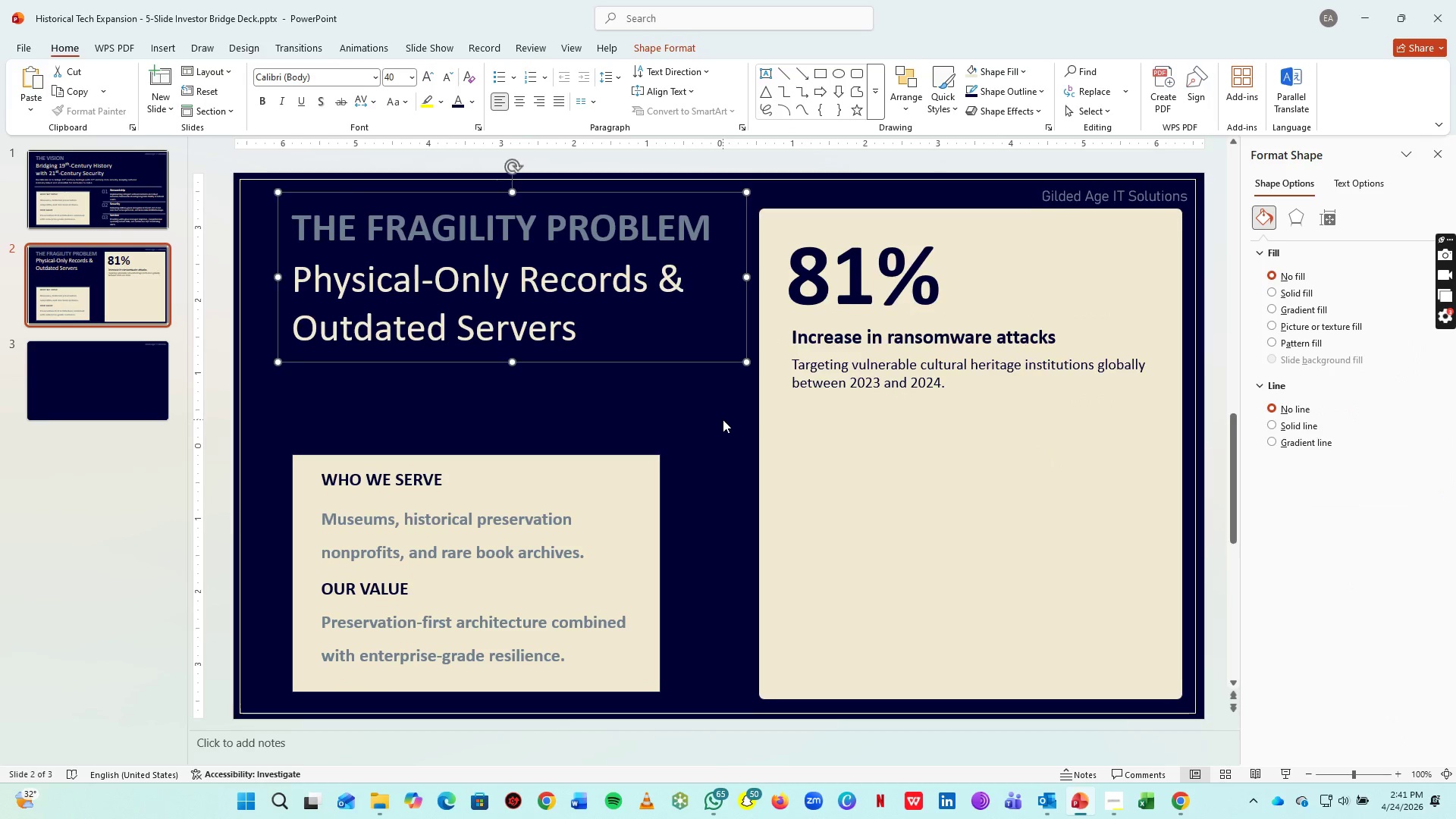 
left_click([723, 419])
 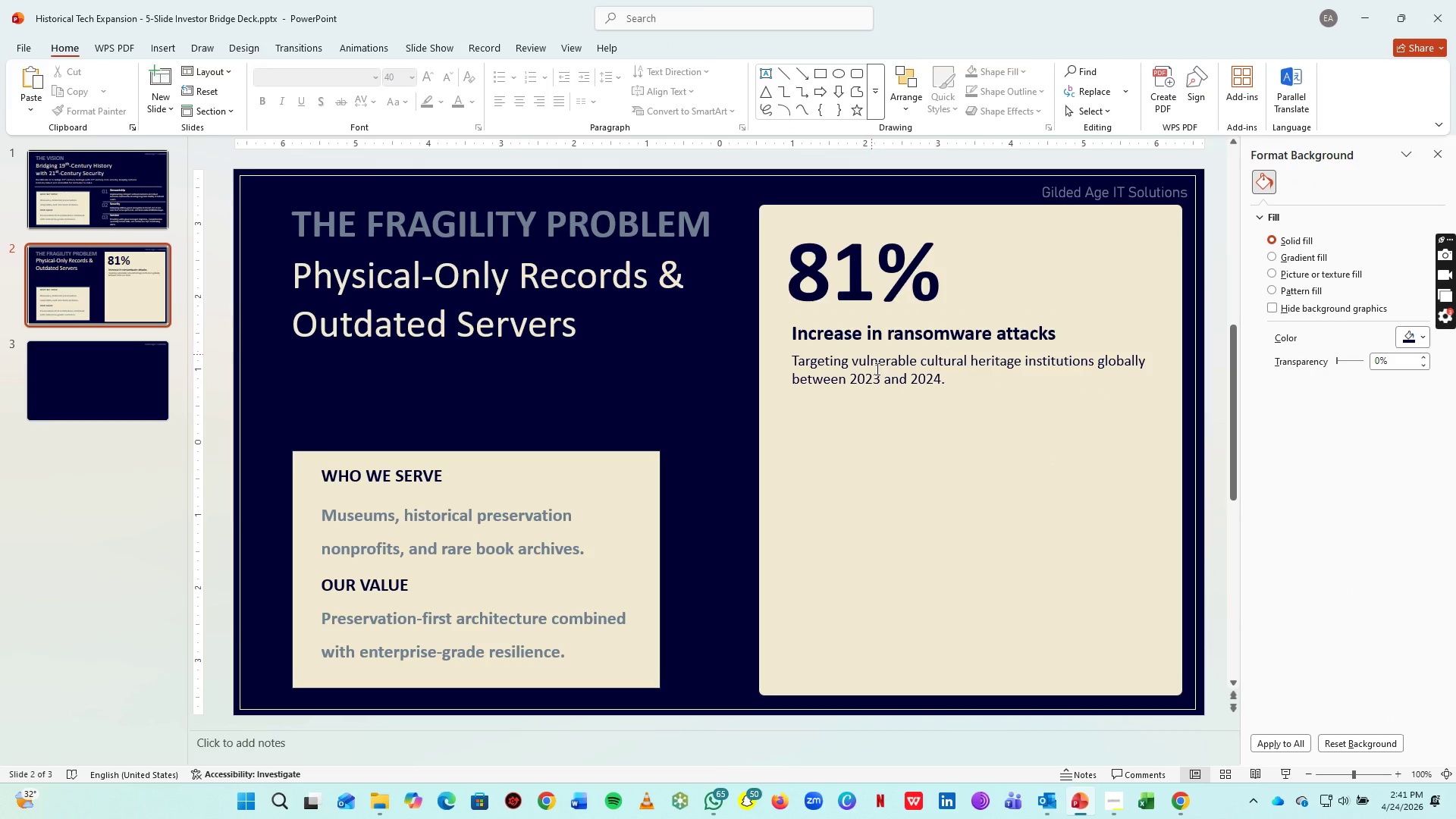 
left_click([945, 379])
 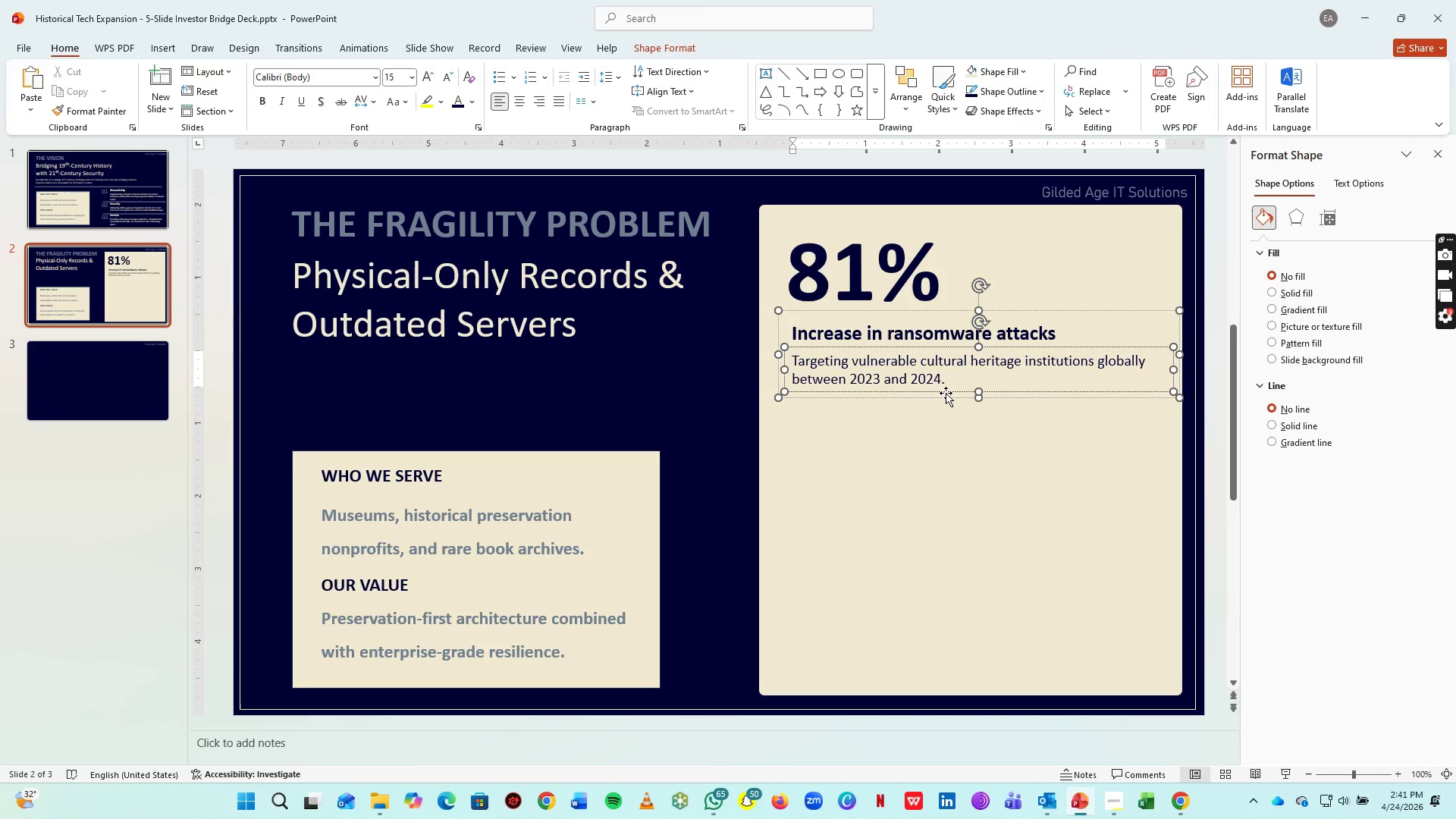 
left_click([943, 389])
 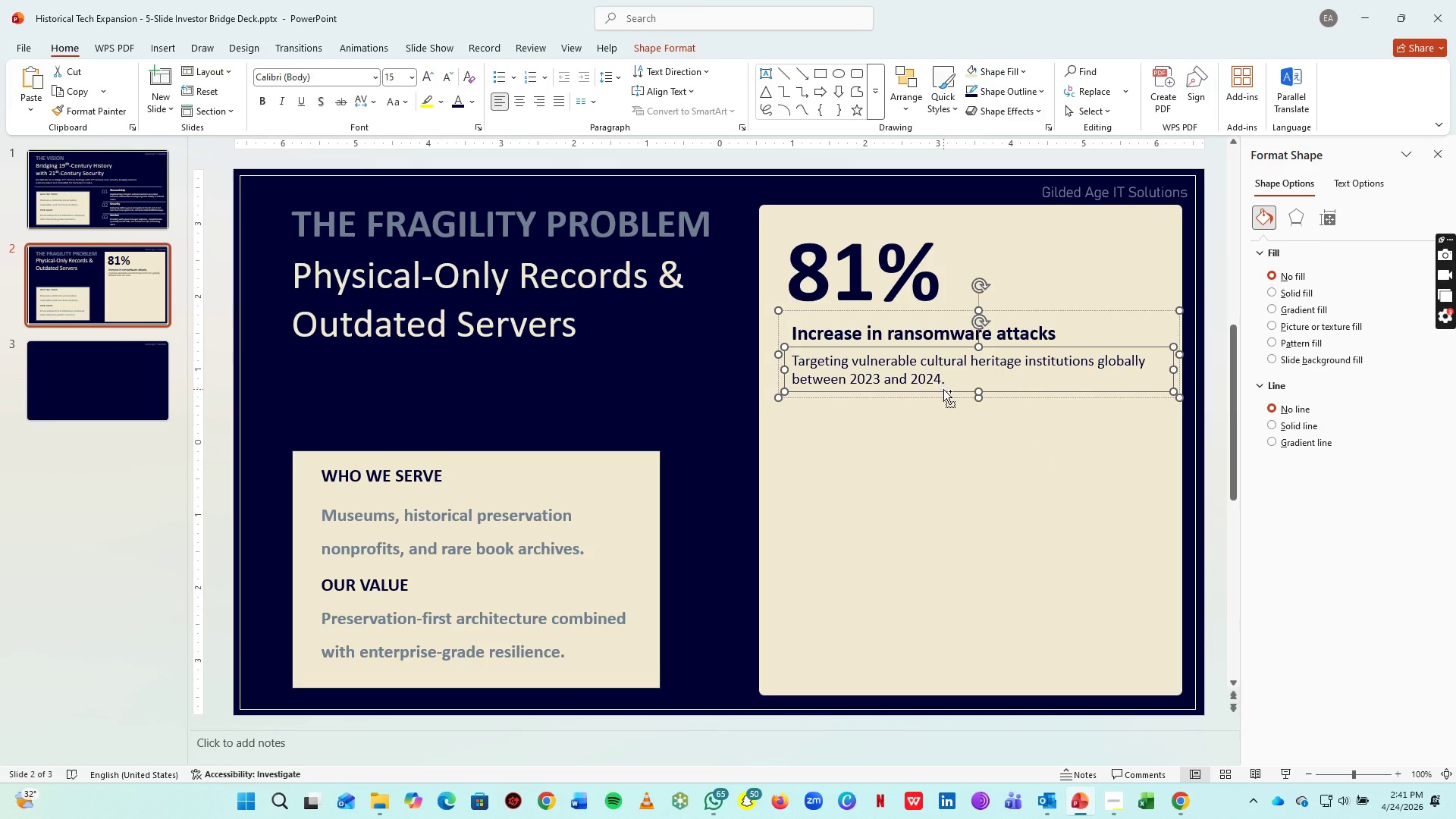 
key(Control+C)
 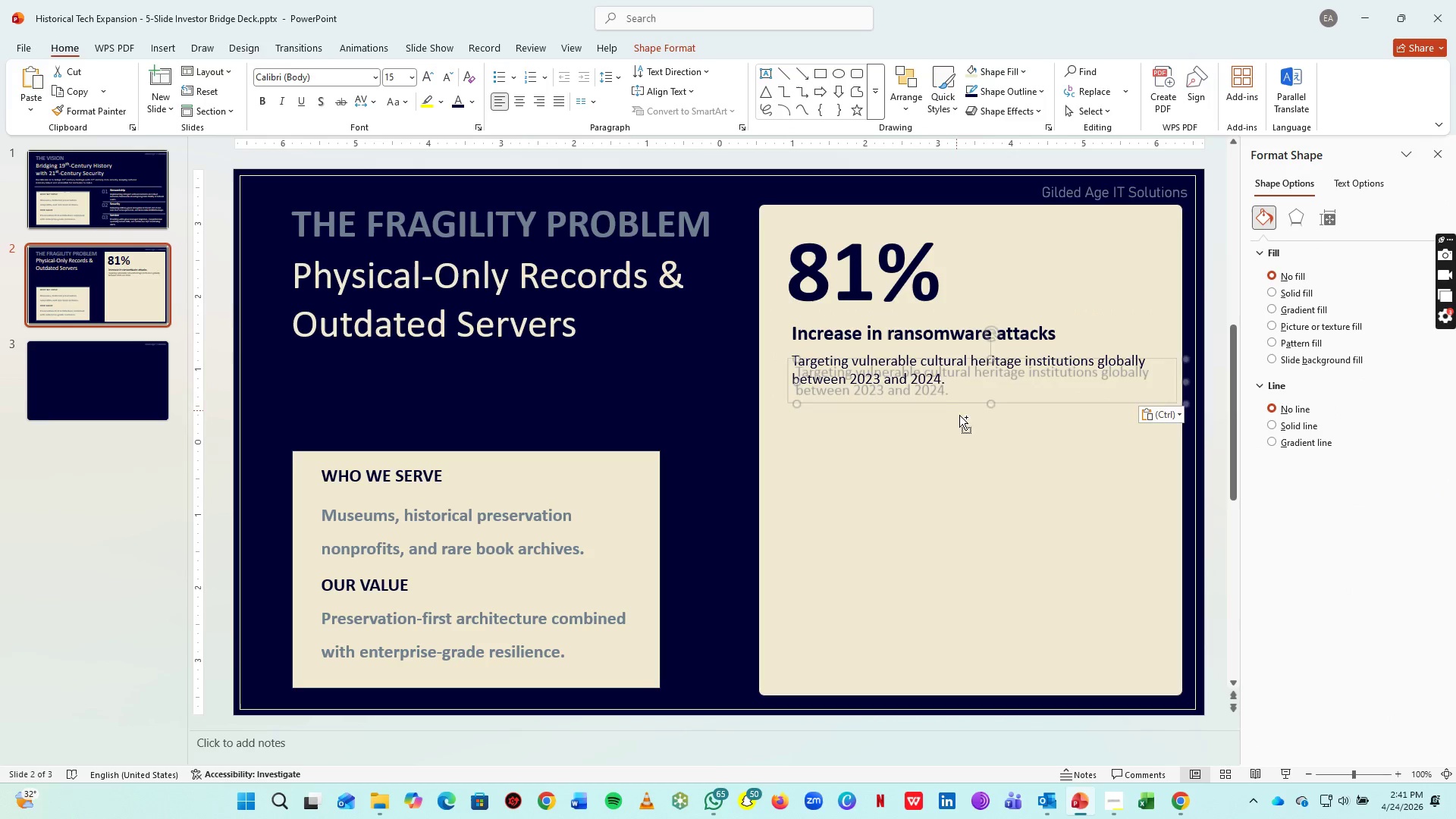 
key(Control+V)
 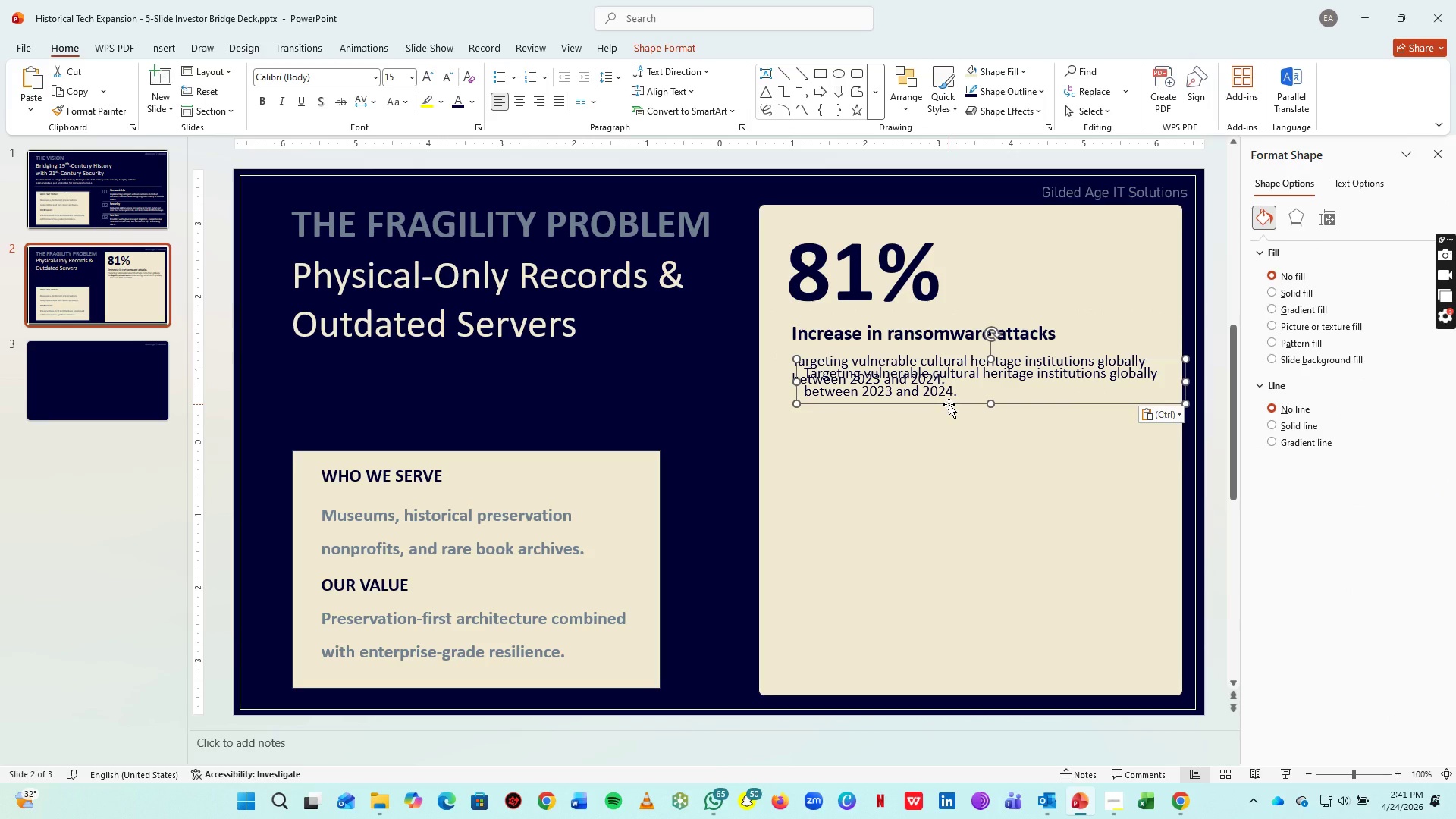 
left_click_drag(start_coordinate=[949, 404], to_coordinate=[928, 682])
 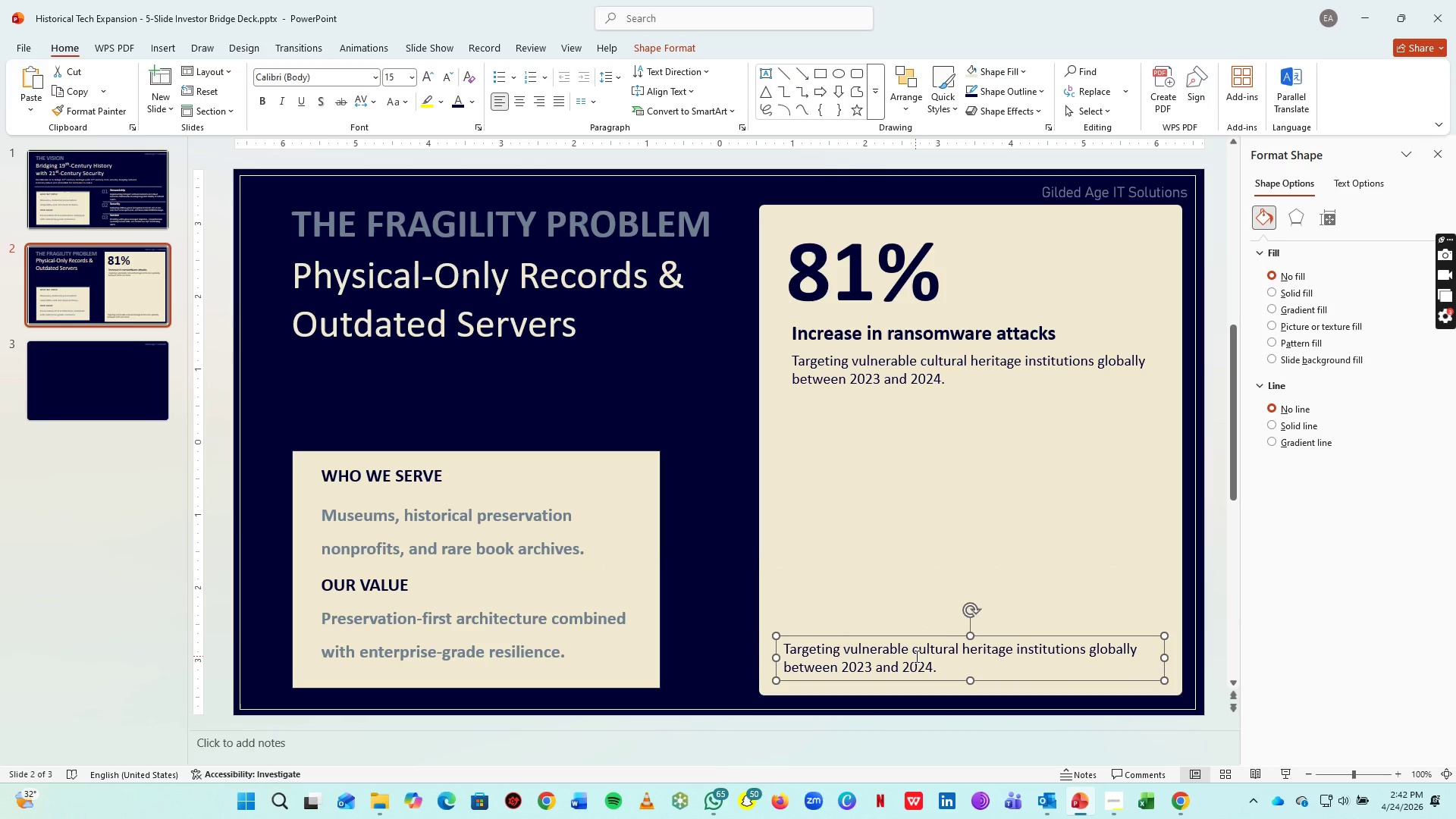 
left_click([915, 656])
 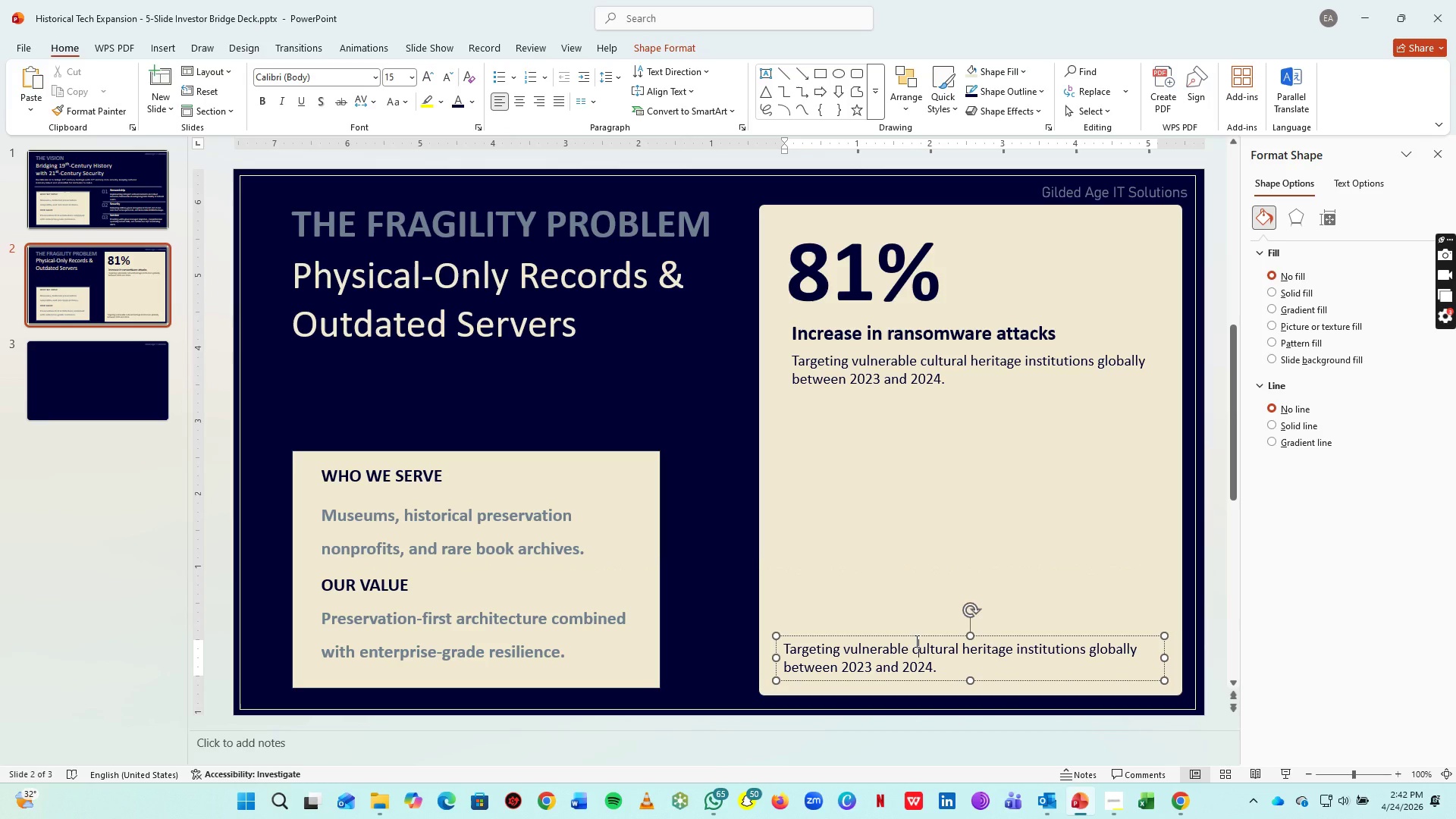 
key(Control+S)
 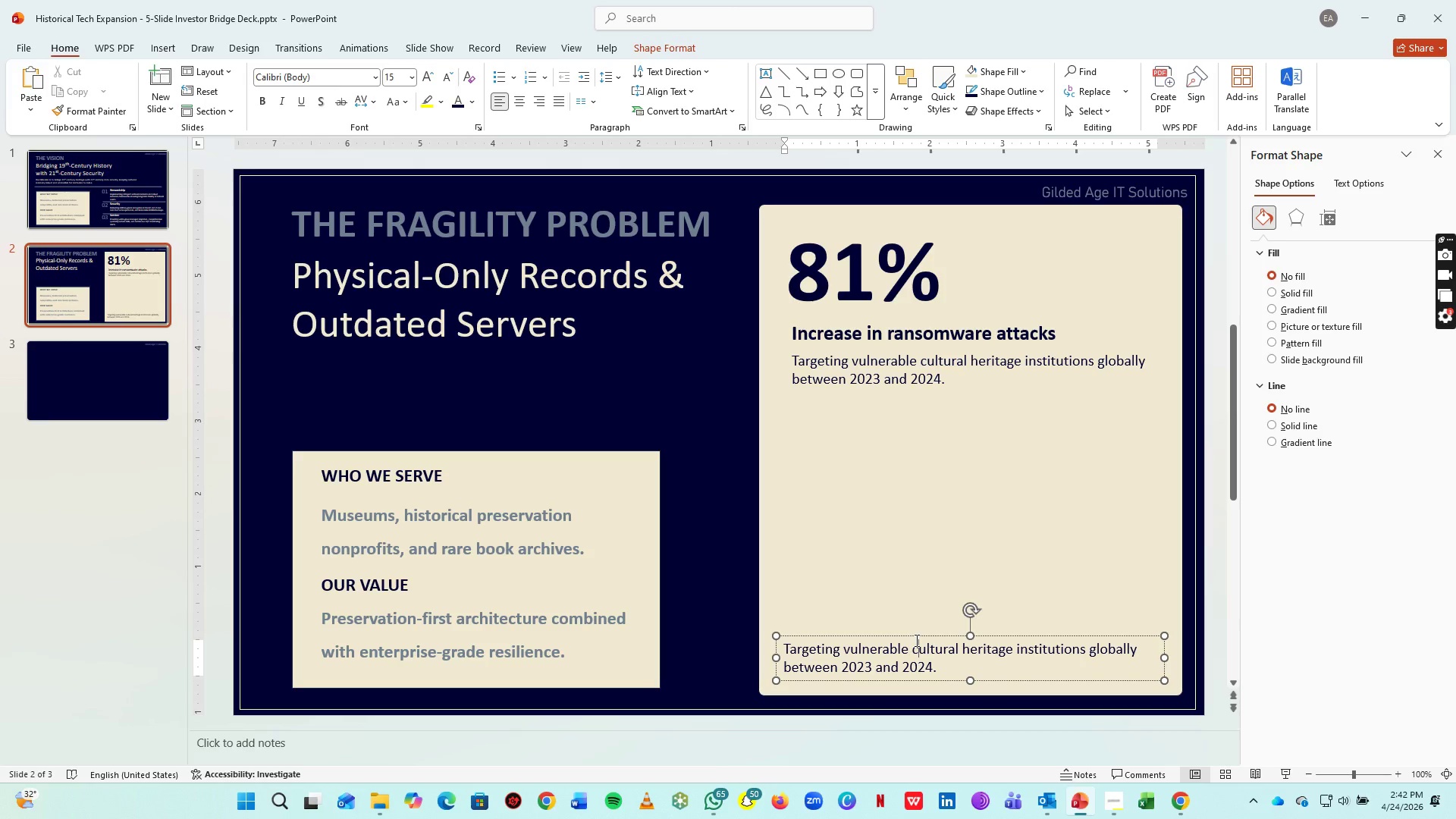 
wait(53.08)
 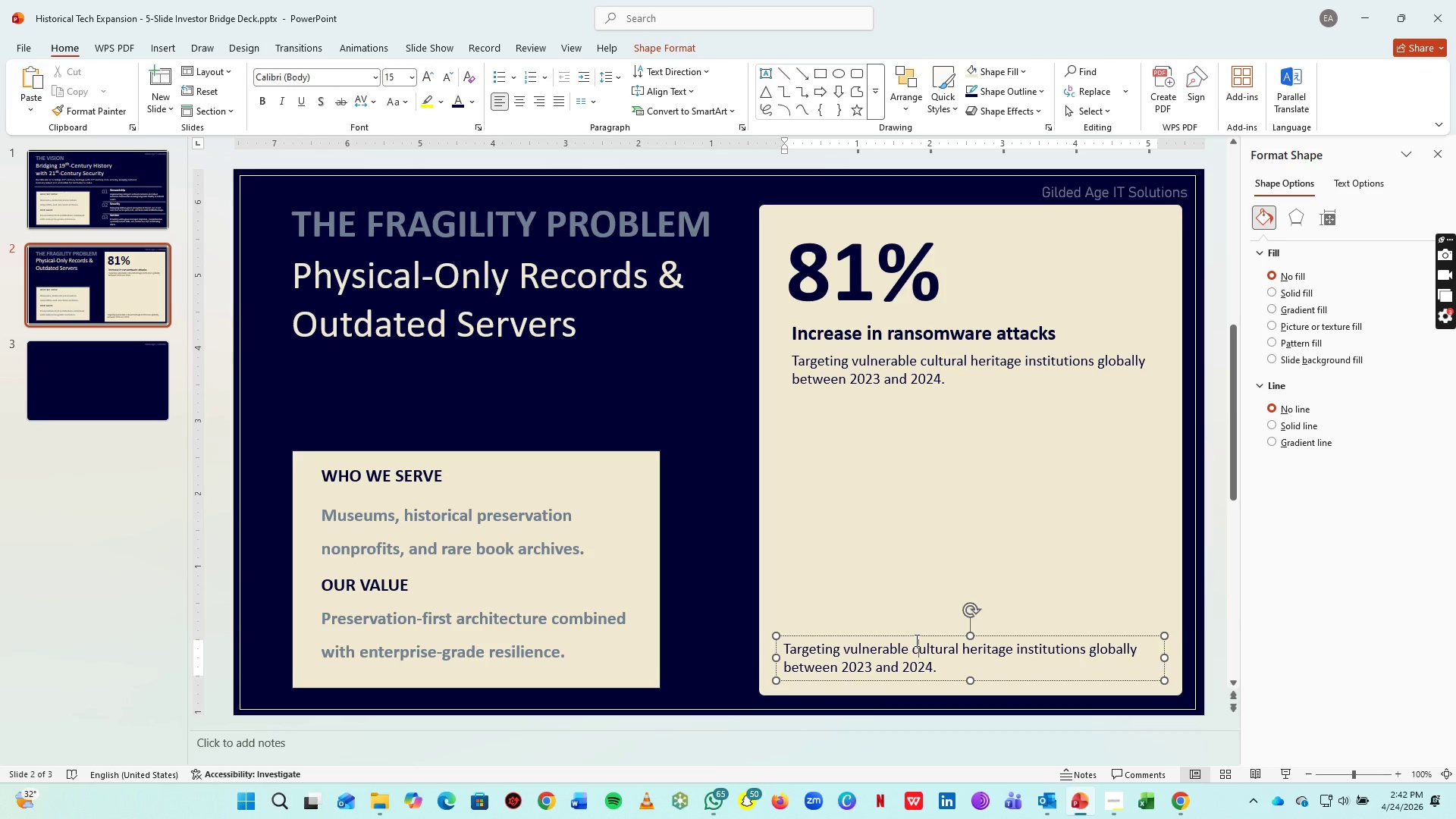 
left_click([904, 661])
 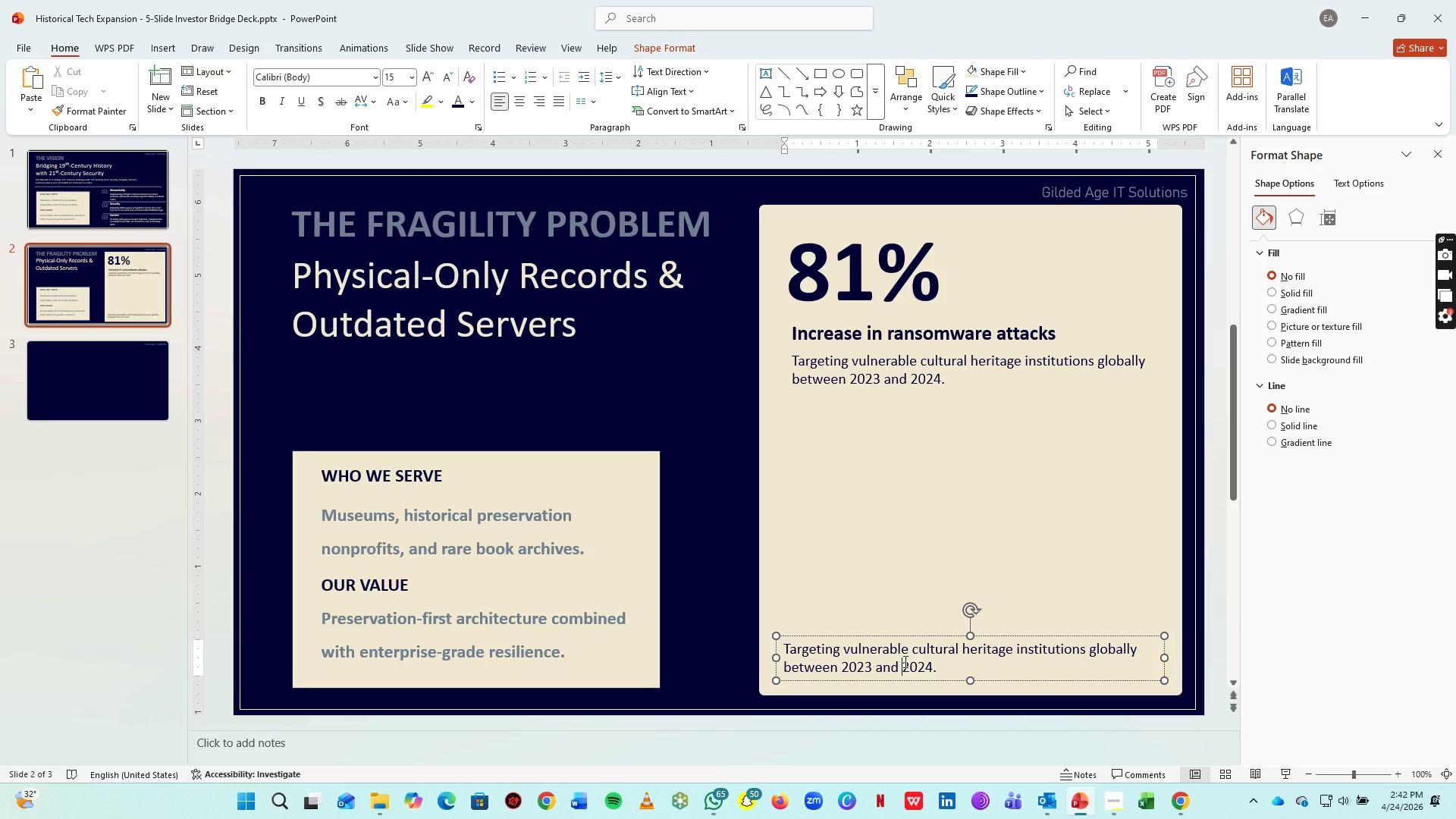 
key(Control+A)
 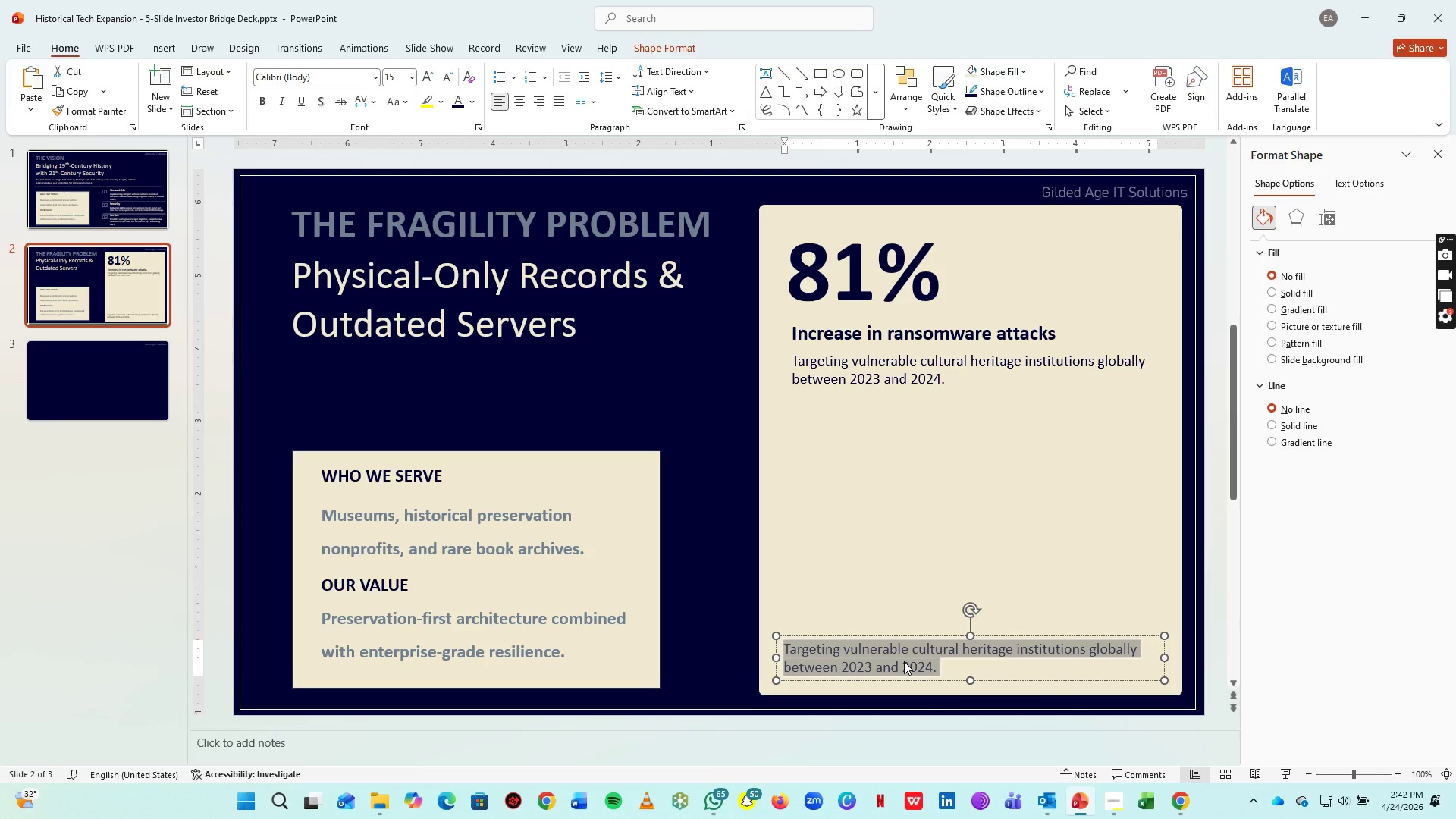 
type("Digital information is inheri)
key(Backspace)
type(er)
key(Backspace)
type(ntly far more ephemeral than paper.")
 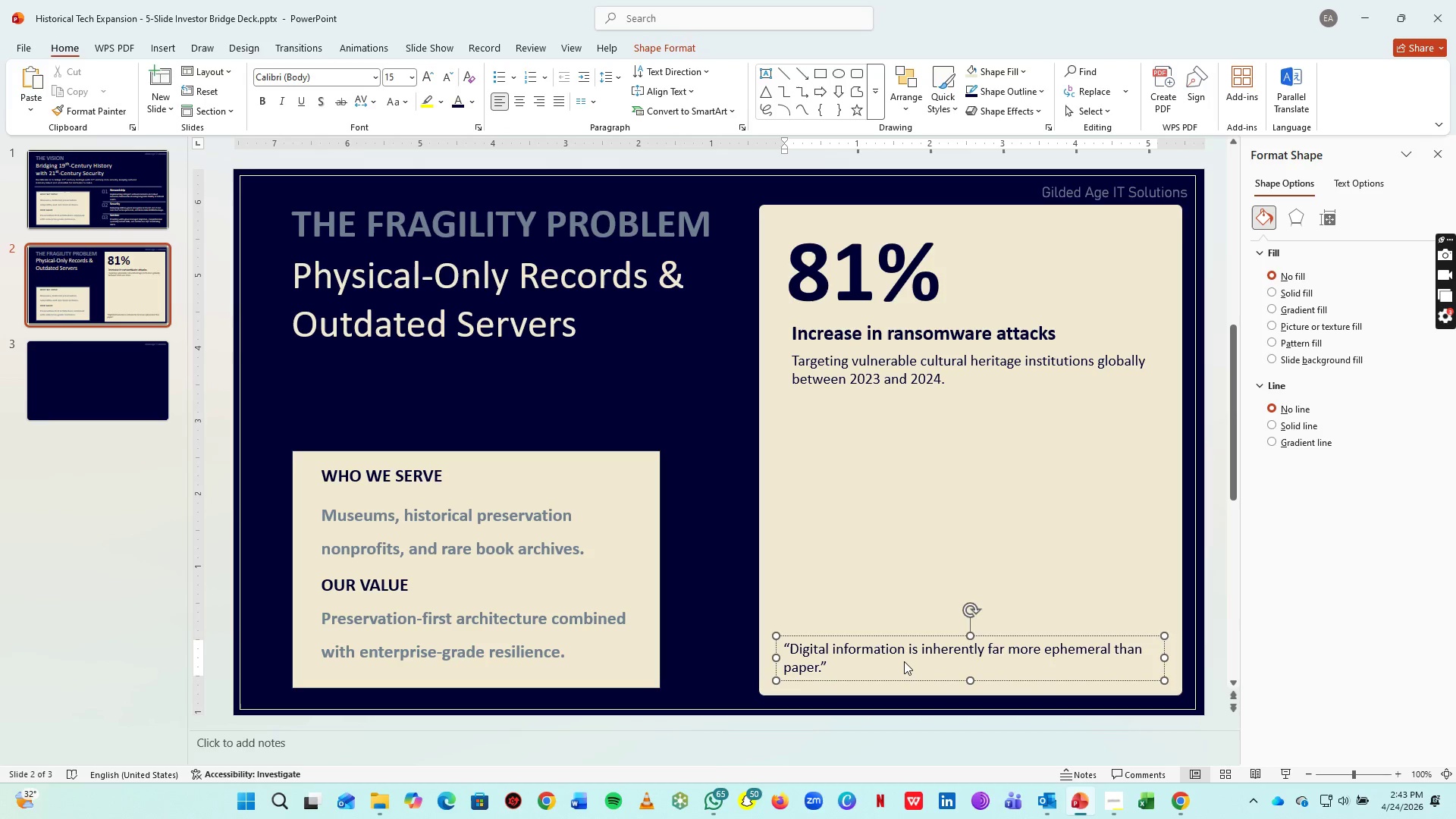 
key(Control+ControlLeft)
 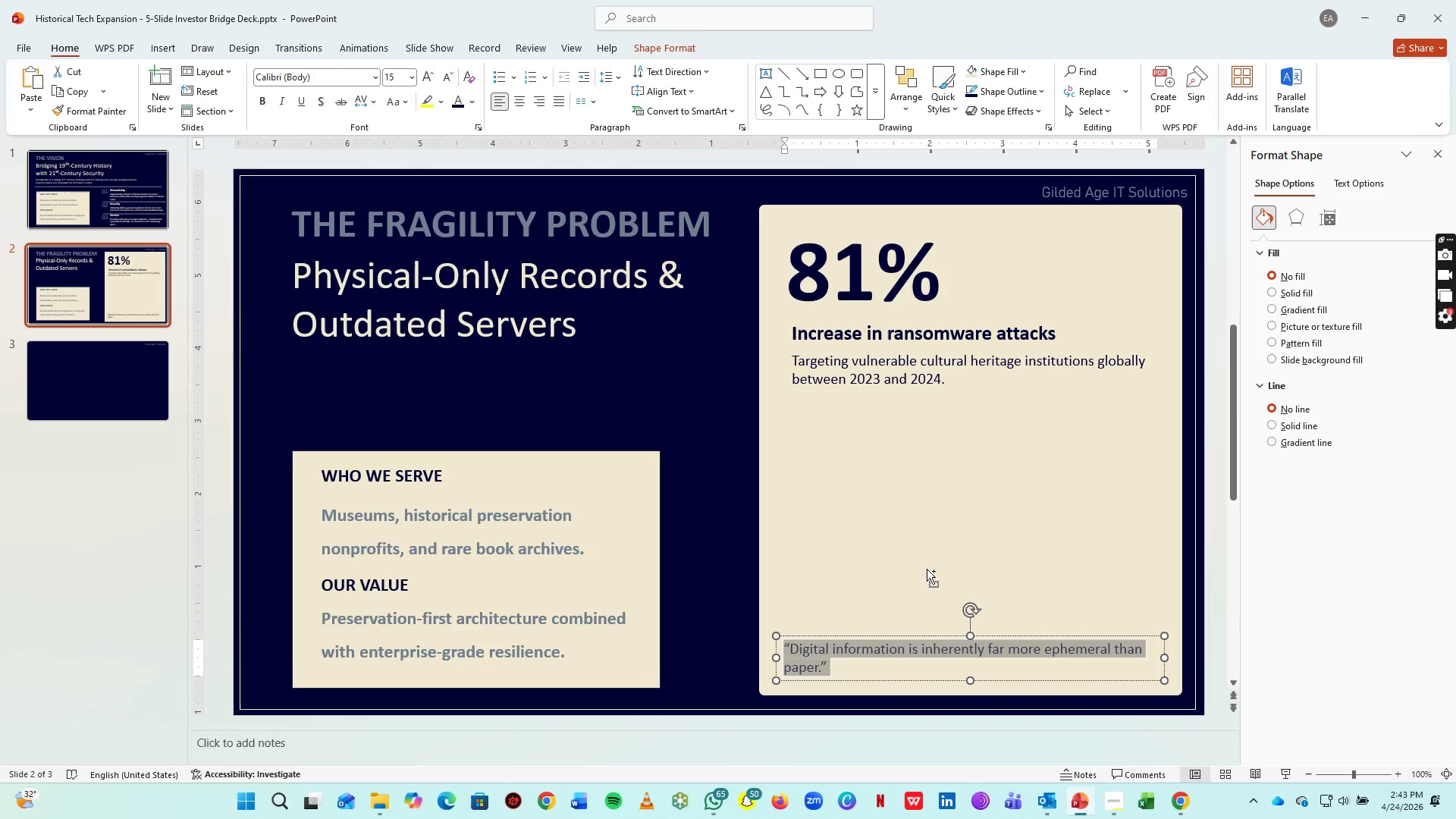 
key(Control+A)
 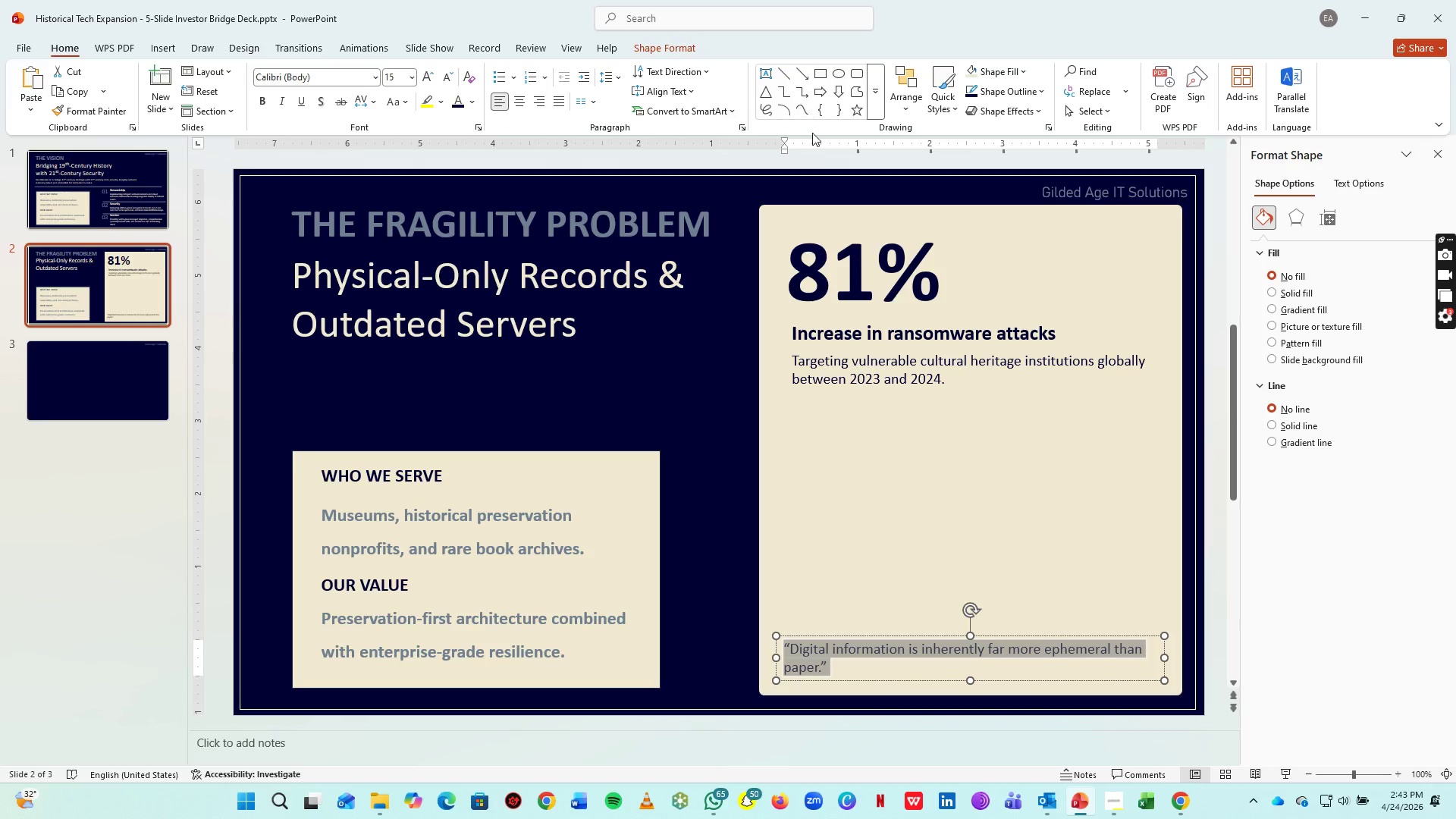 
wait(6.77)
 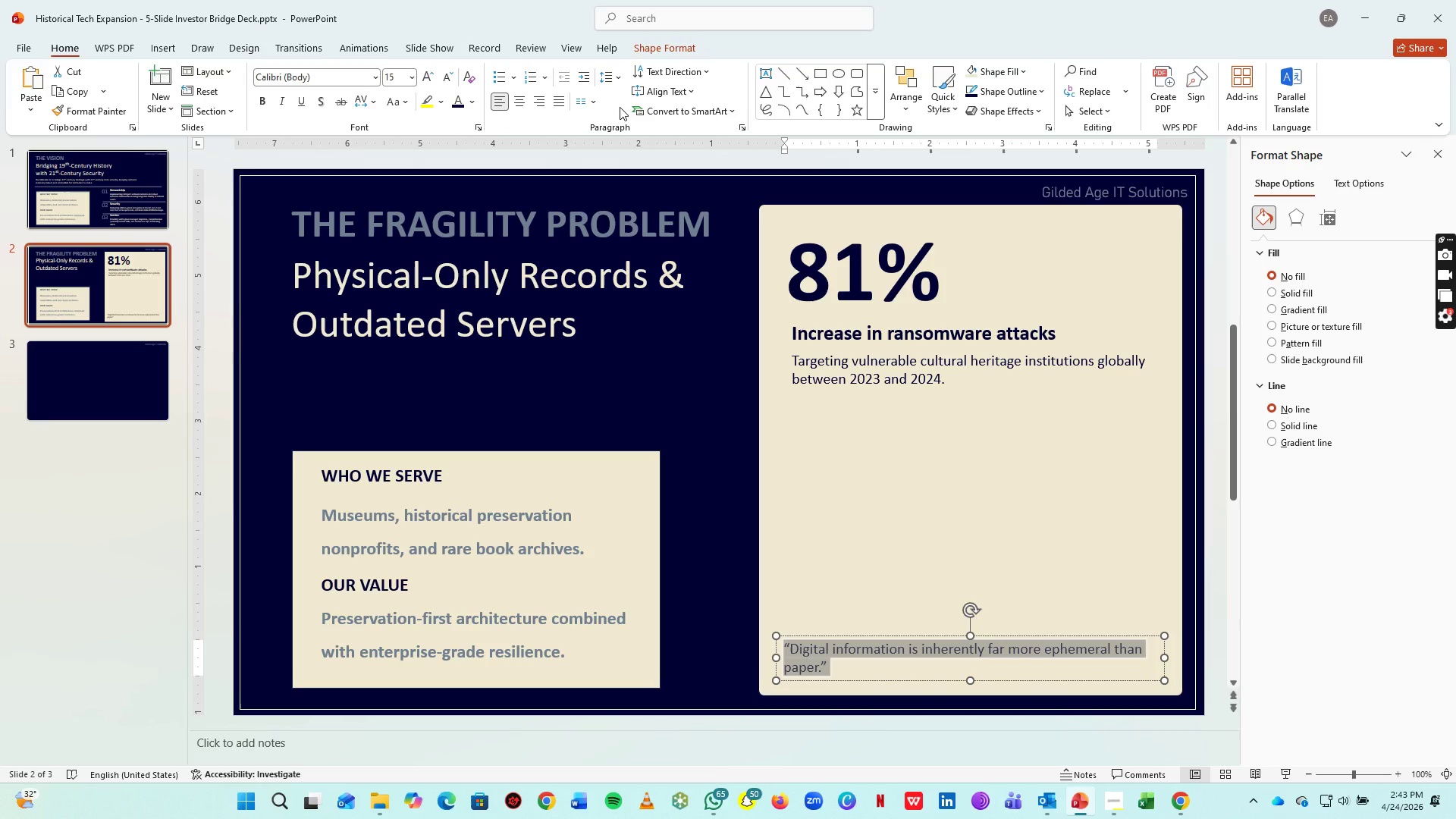 
left_click([286, 98])
 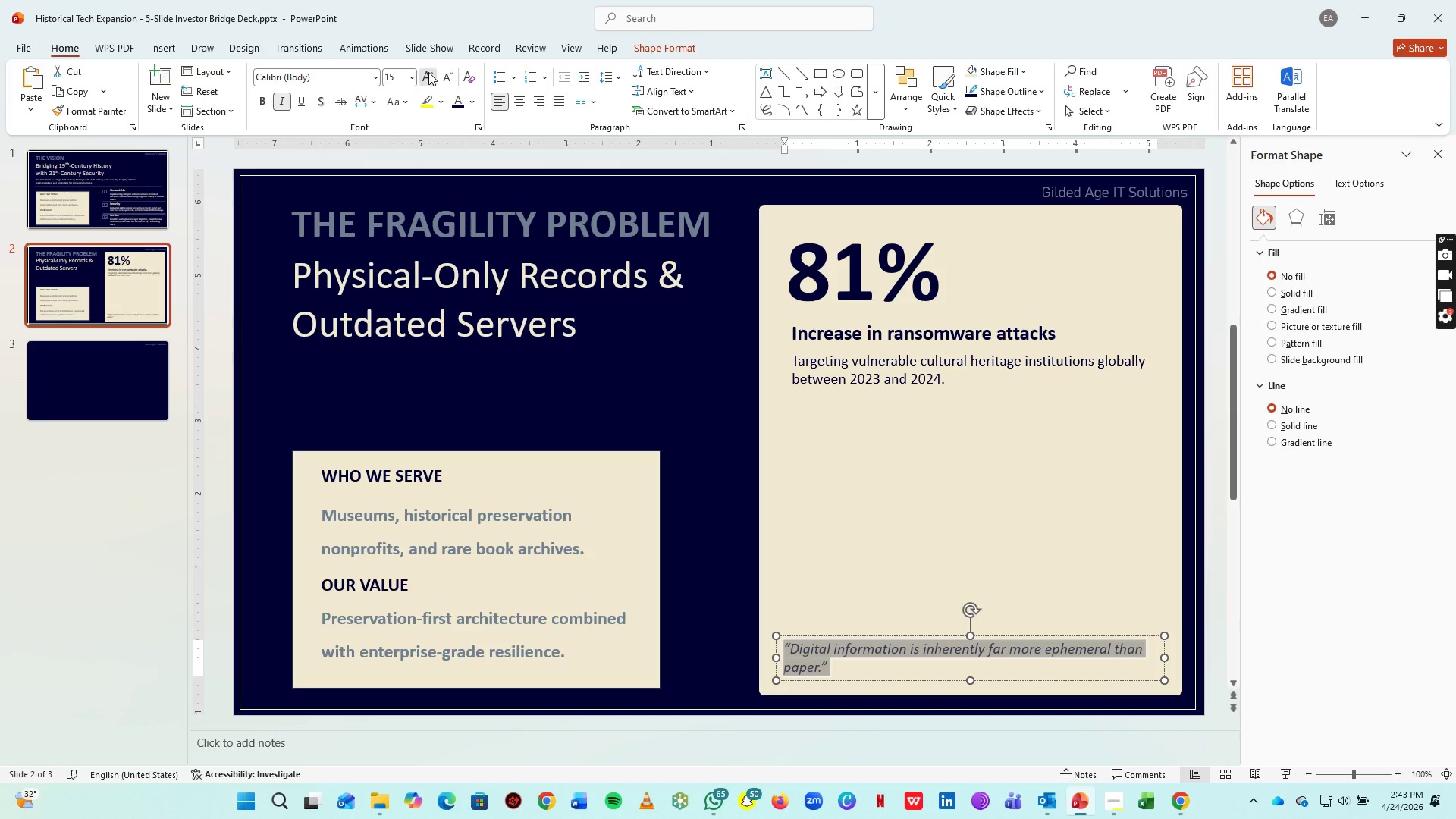 
double_click([428, 72])
 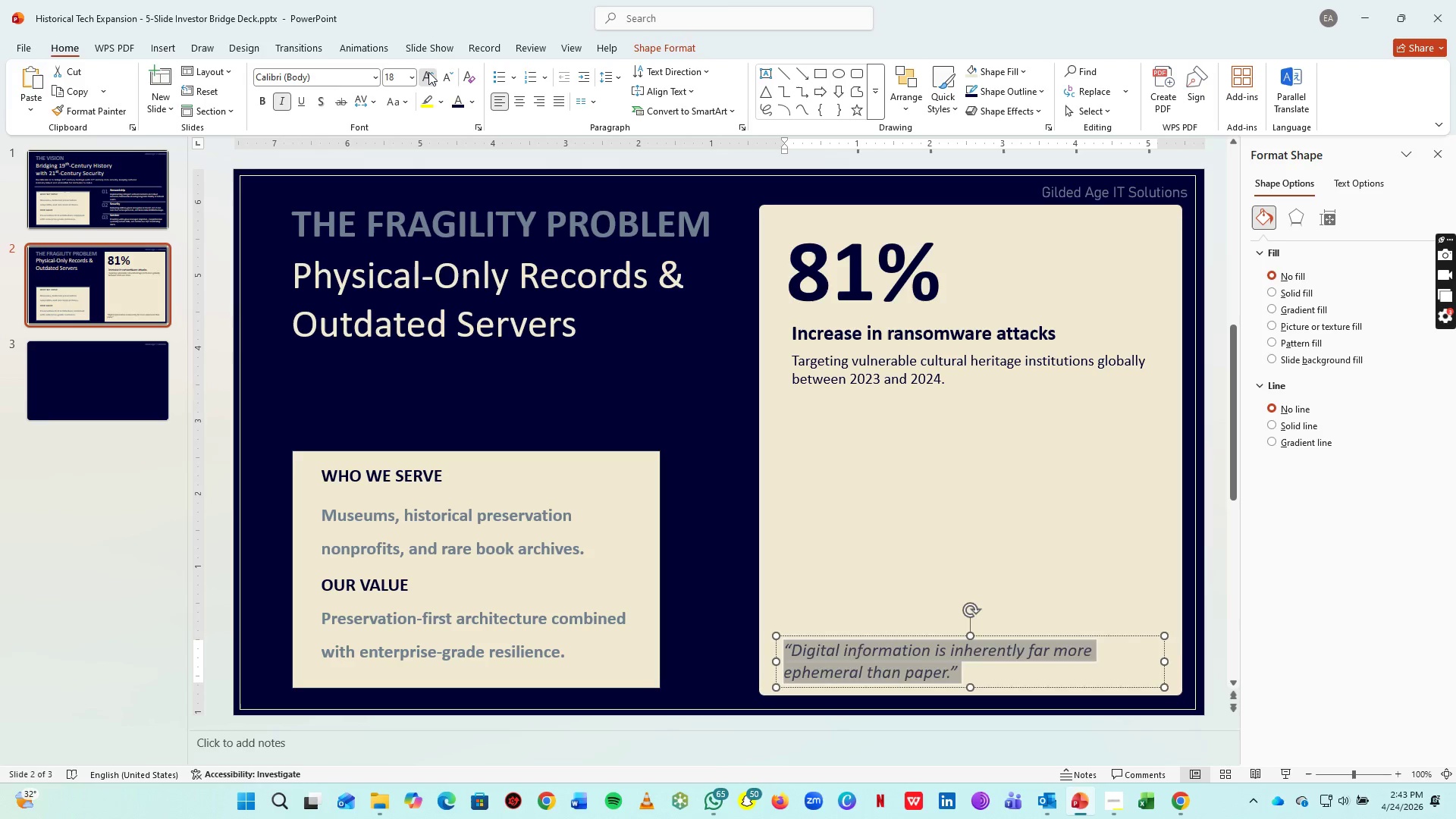 
triple_click([428, 72])
 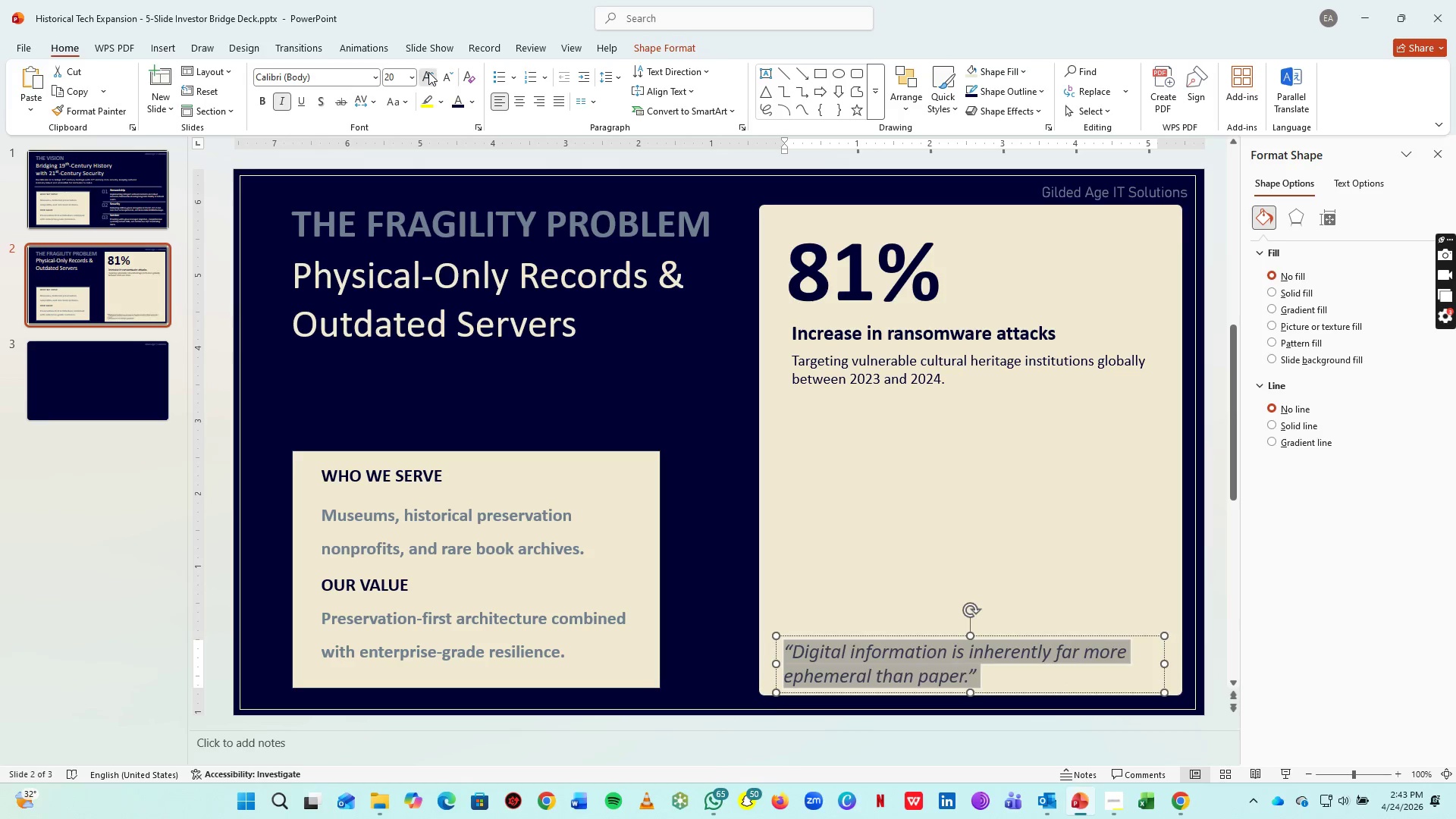 
left_click([428, 72])
 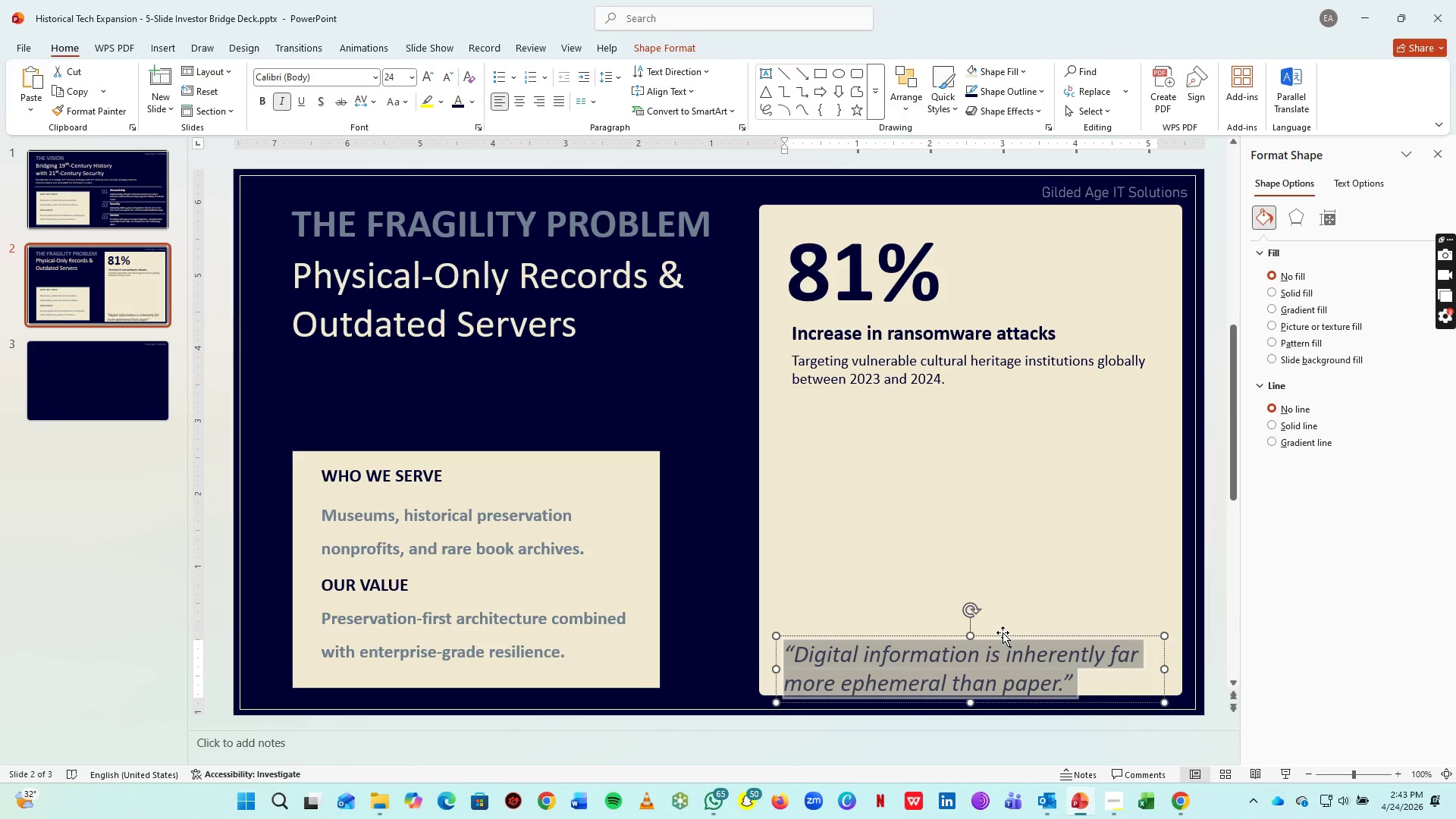 
left_click_drag(start_coordinate=[1003, 632], to_coordinate=[996, 589])
 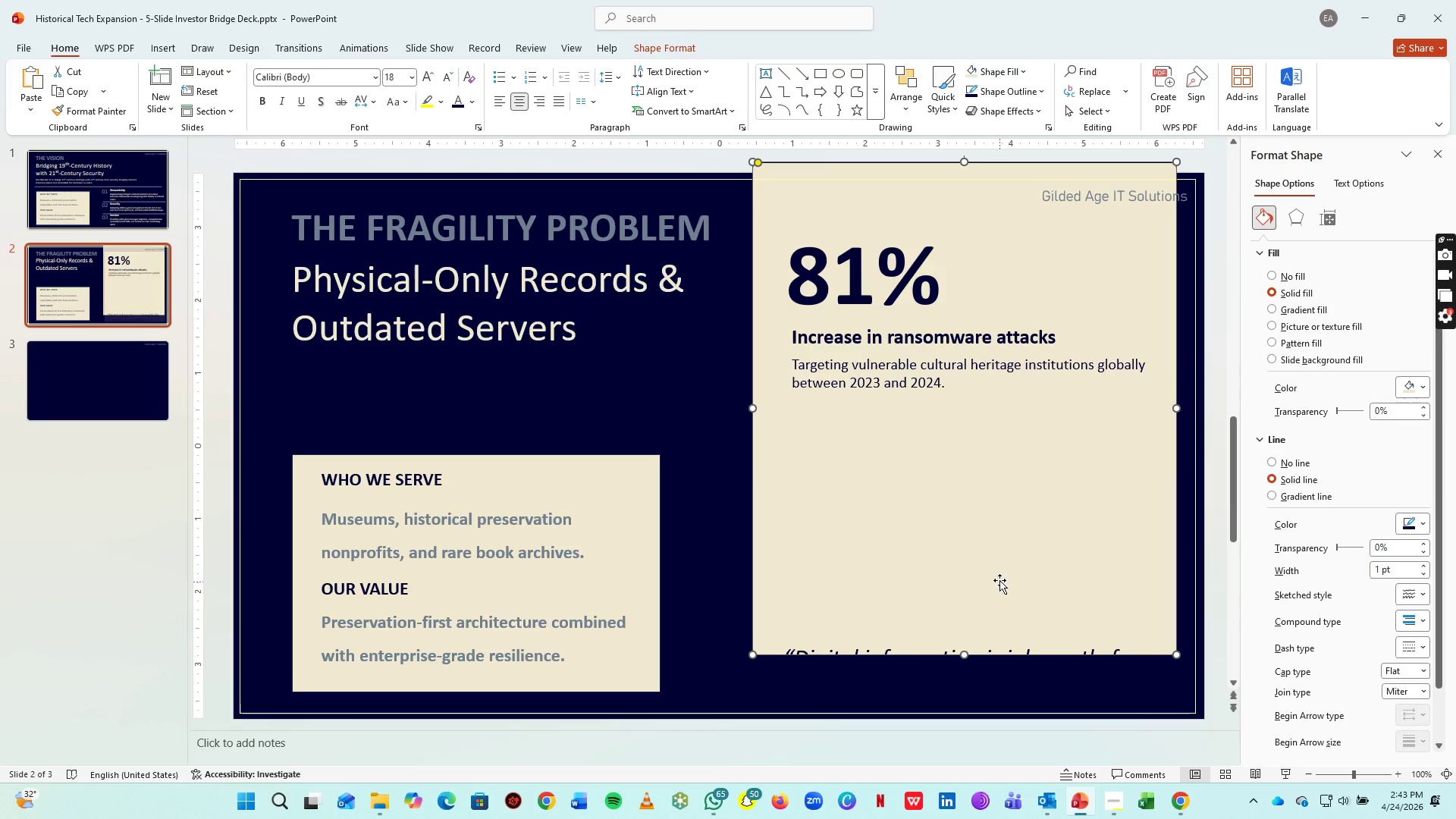 
key(Control+Z)
 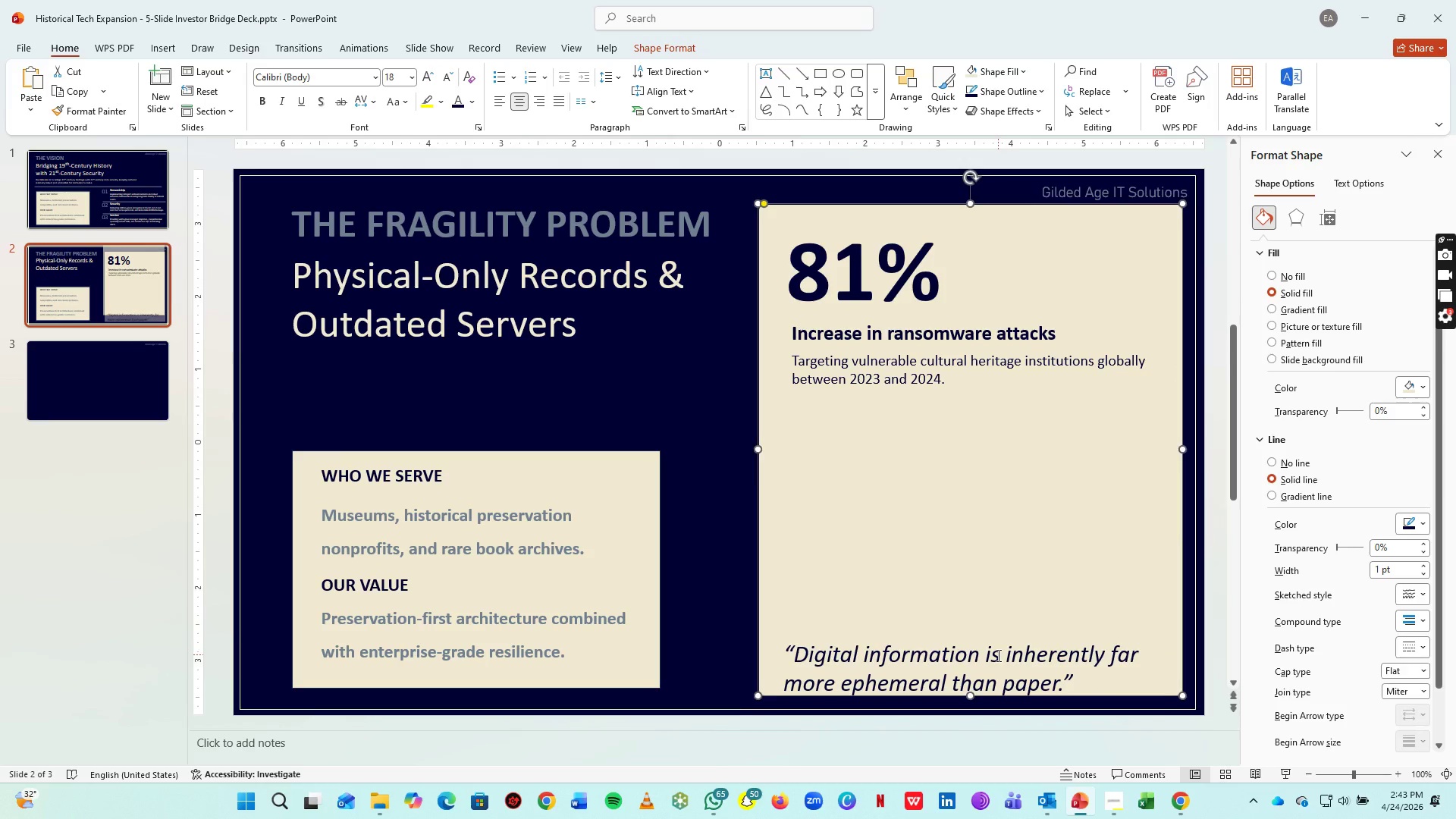 
left_click([997, 655])
 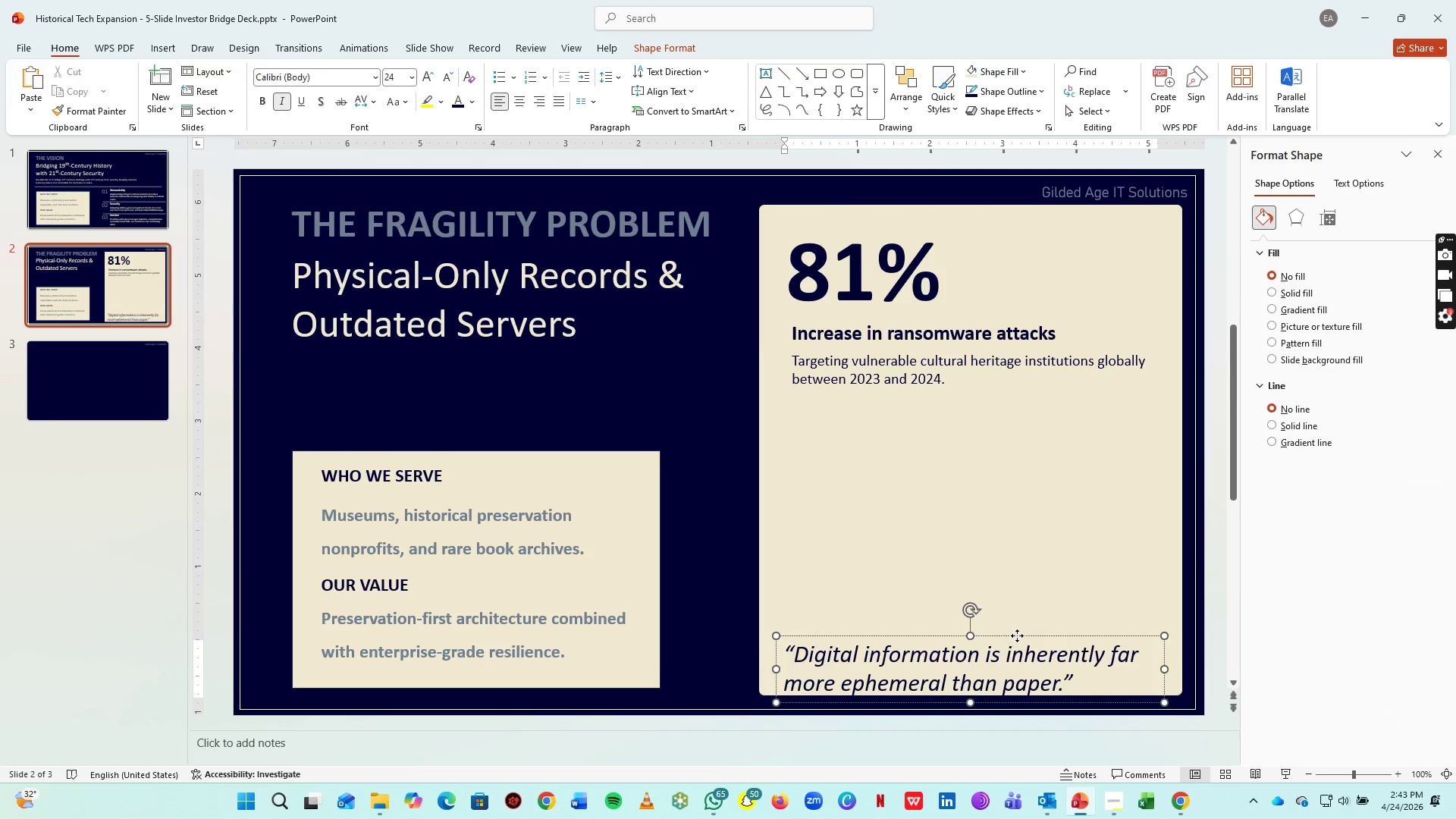 
left_click_drag(start_coordinate=[1017, 635], to_coordinate=[1018, 575])
 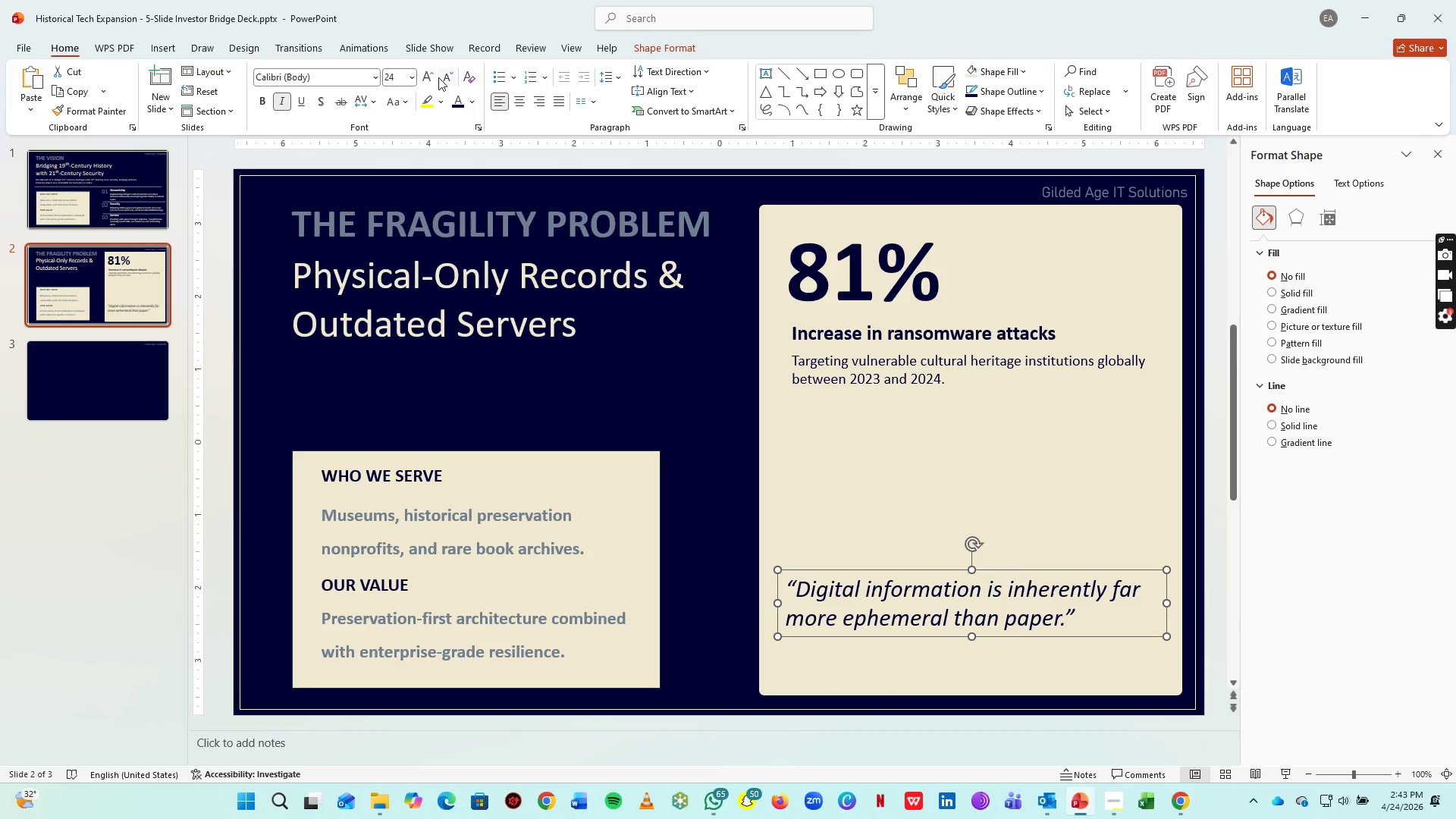 
left_click([438, 77])
 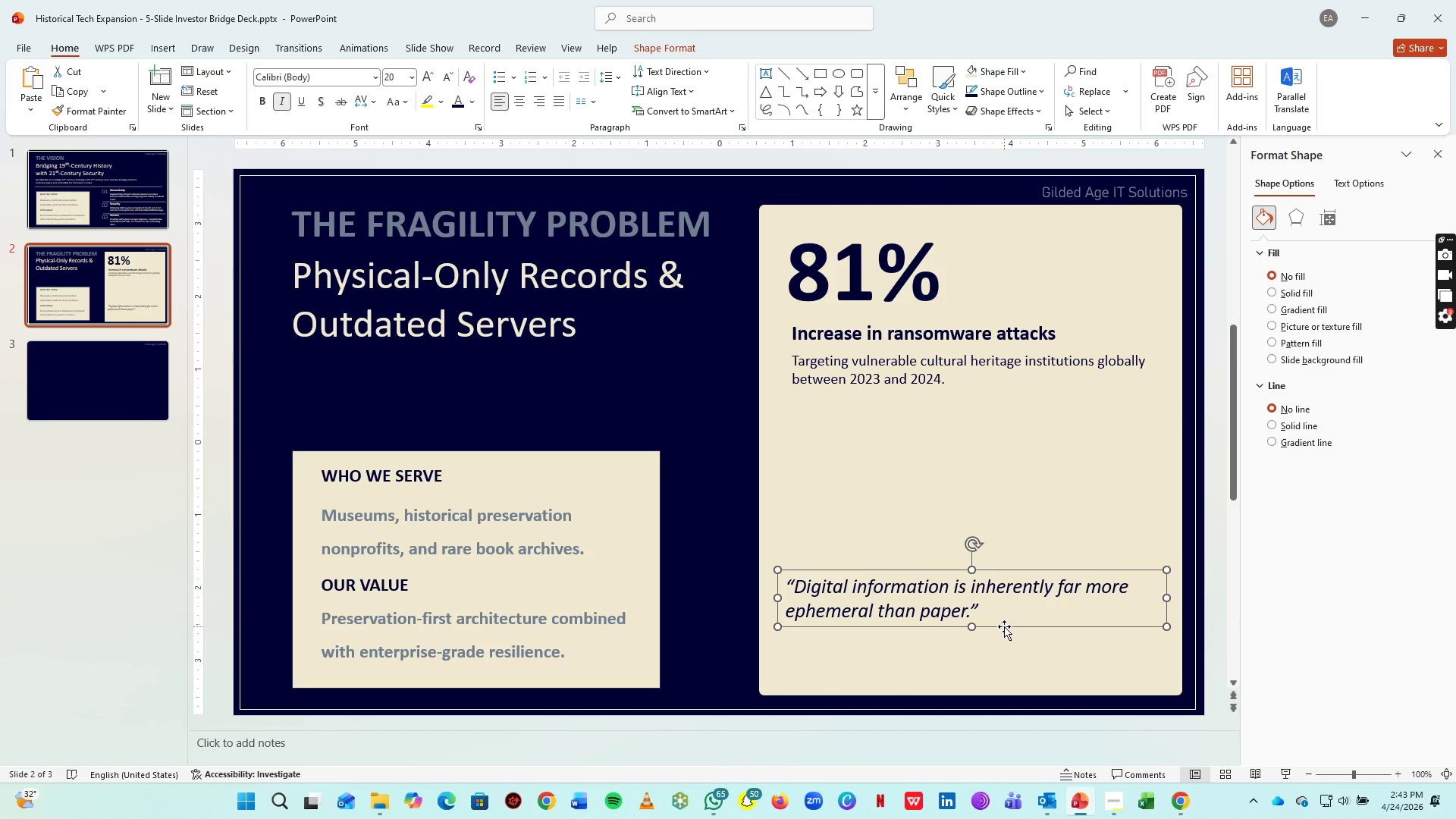 
left_click([1004, 626])
 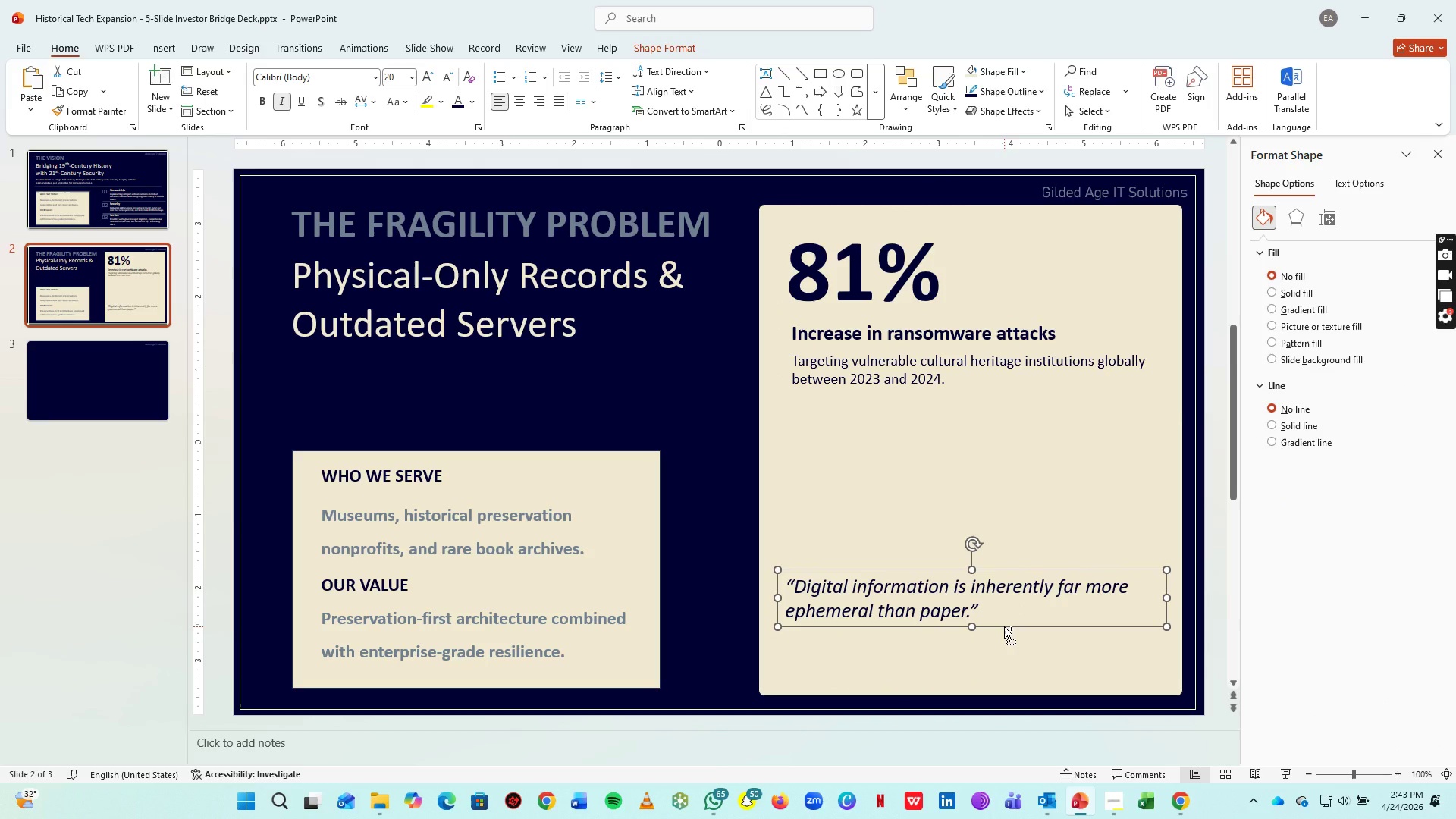 
hold_key(key=ControlLeft, duration=0.52)
 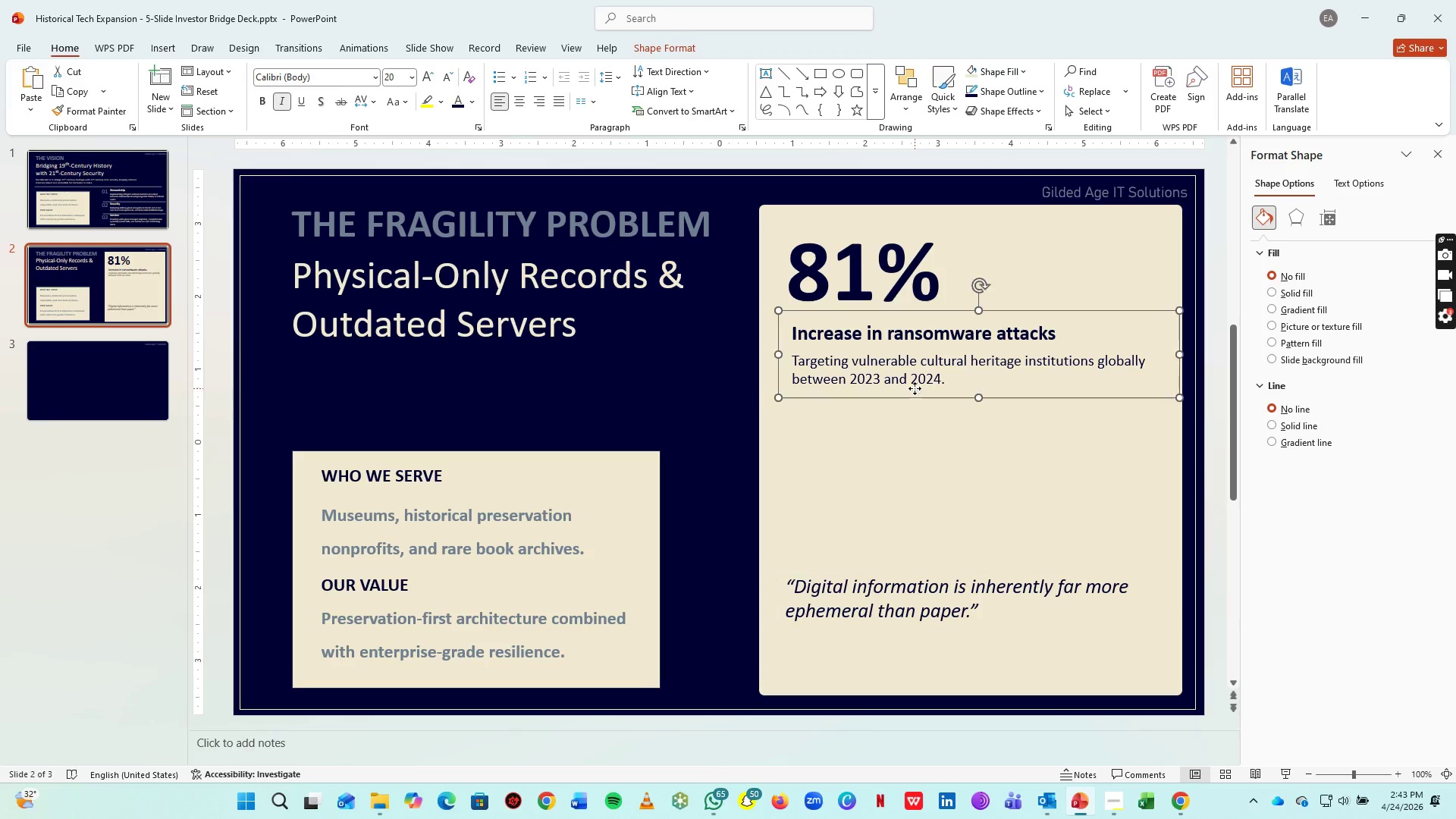 
left_click([915, 388])
 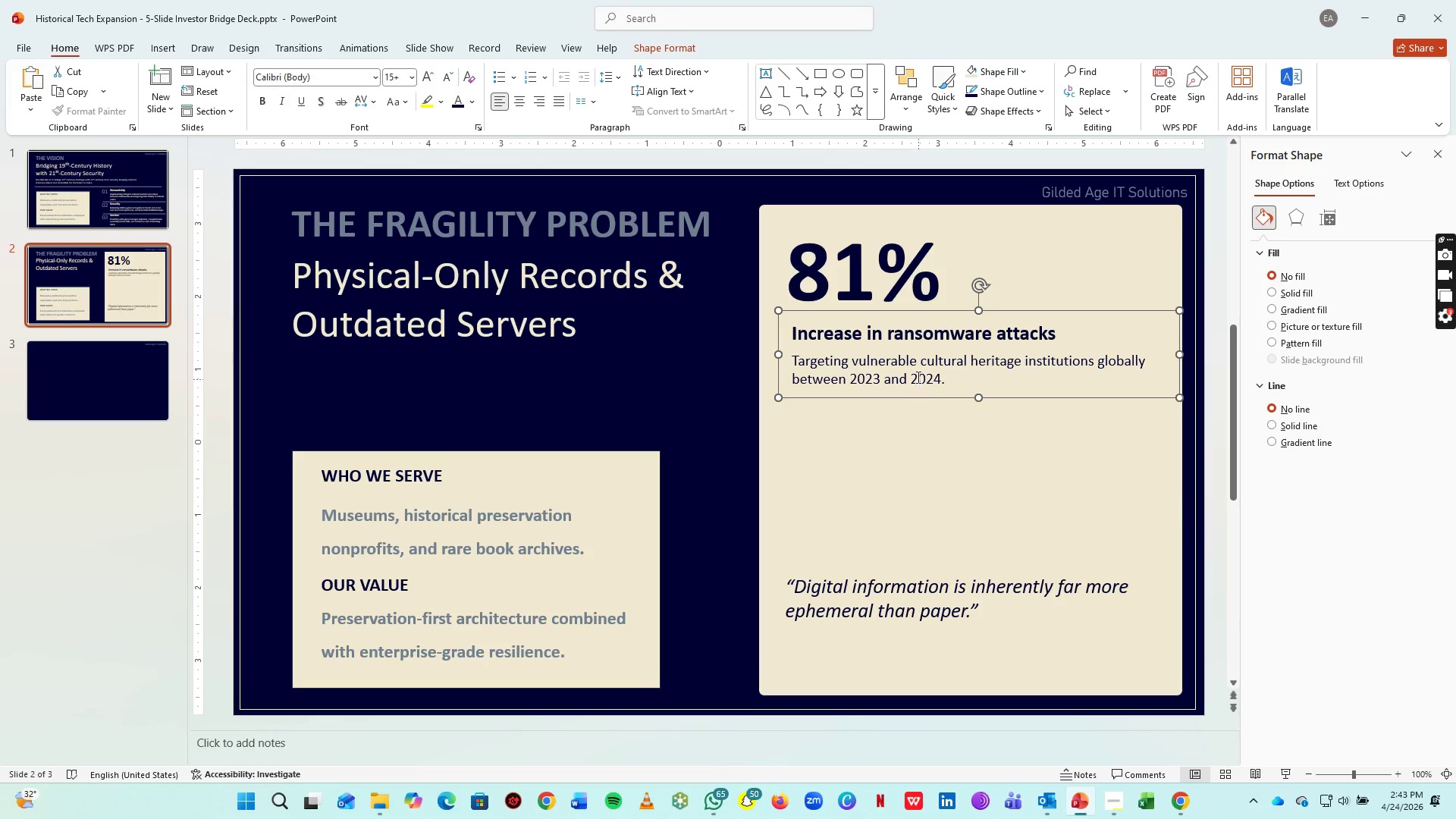 
left_click([917, 376])
 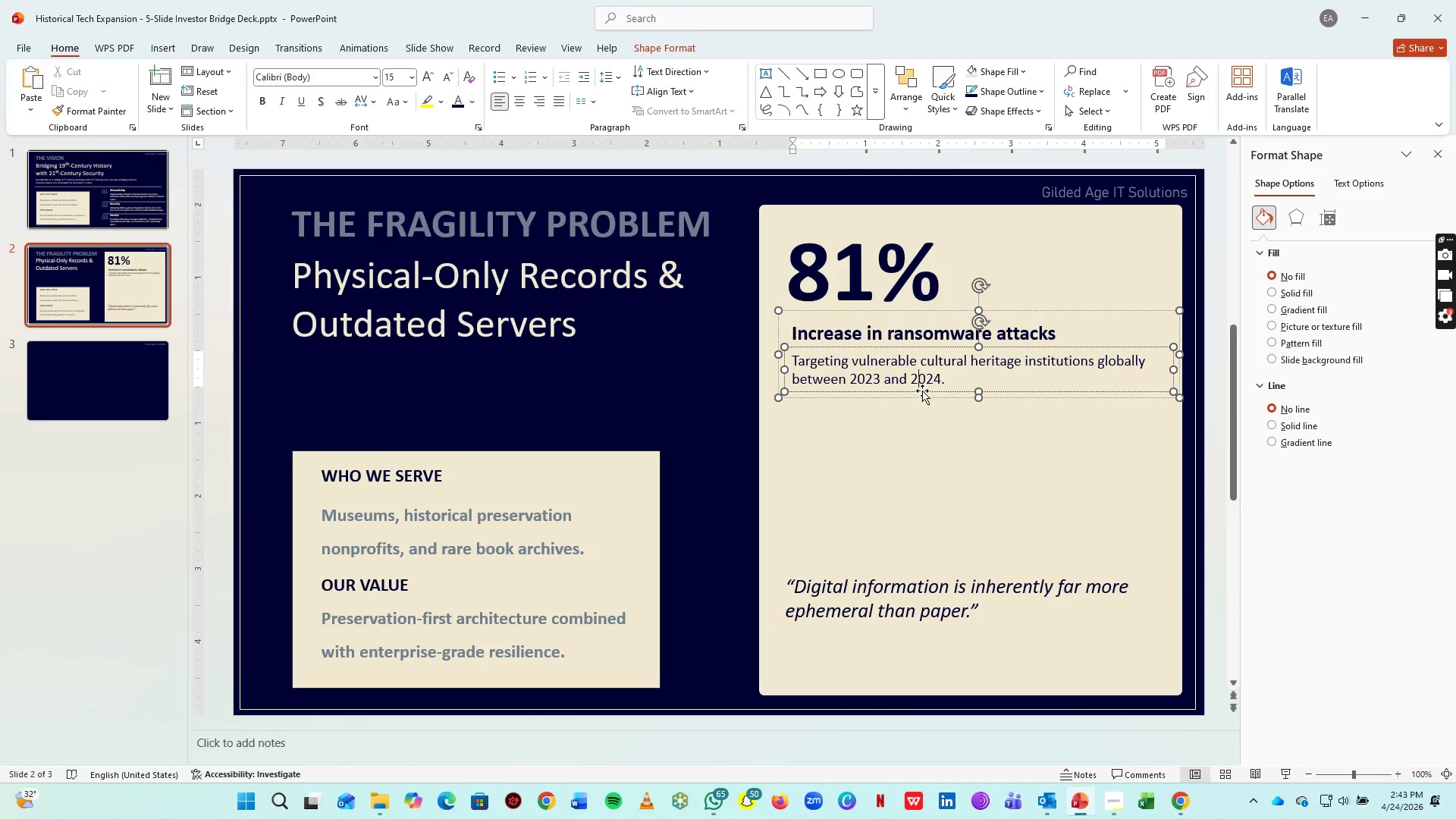 
left_click([922, 391])
 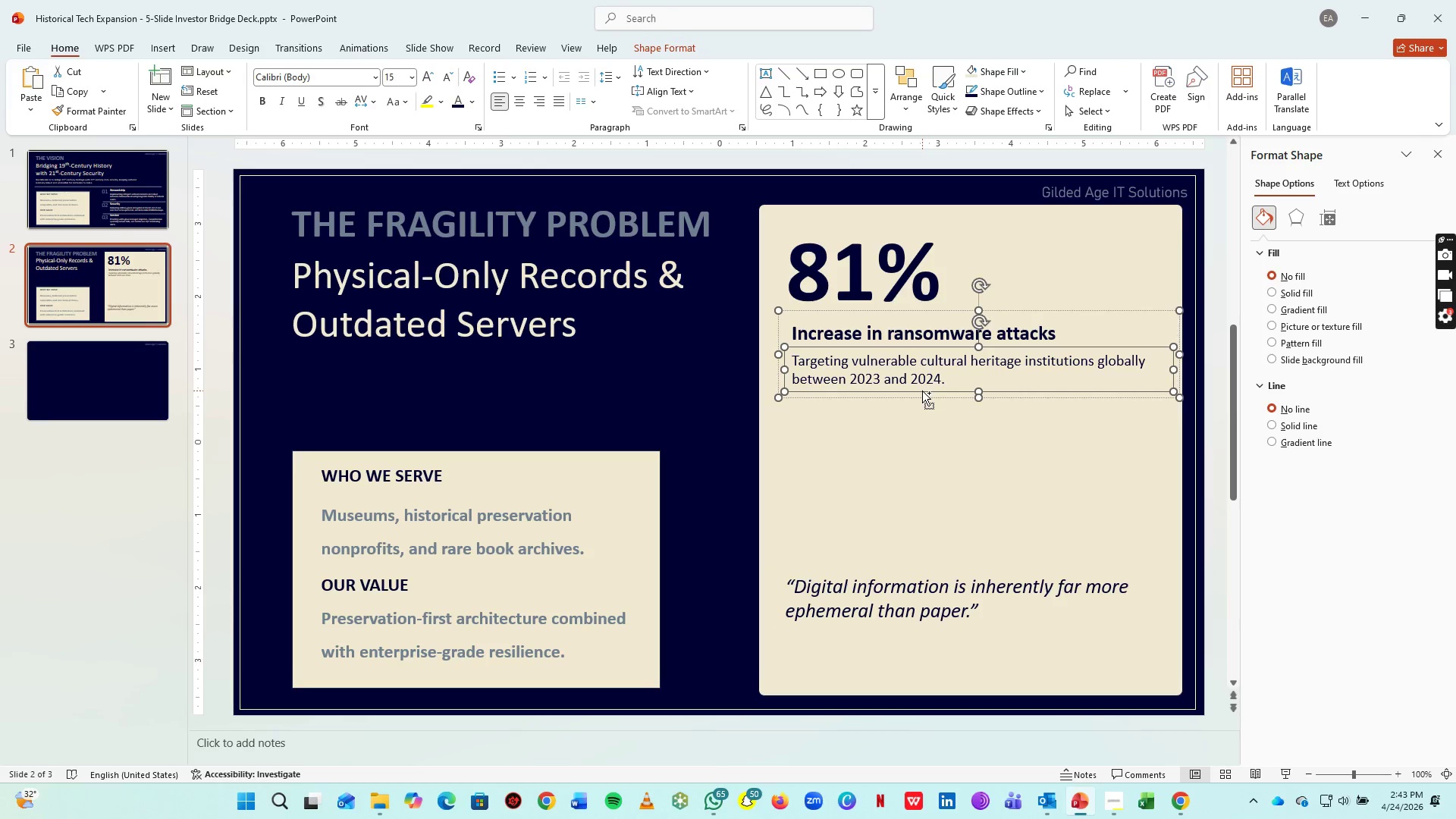 
key(Control+C)
 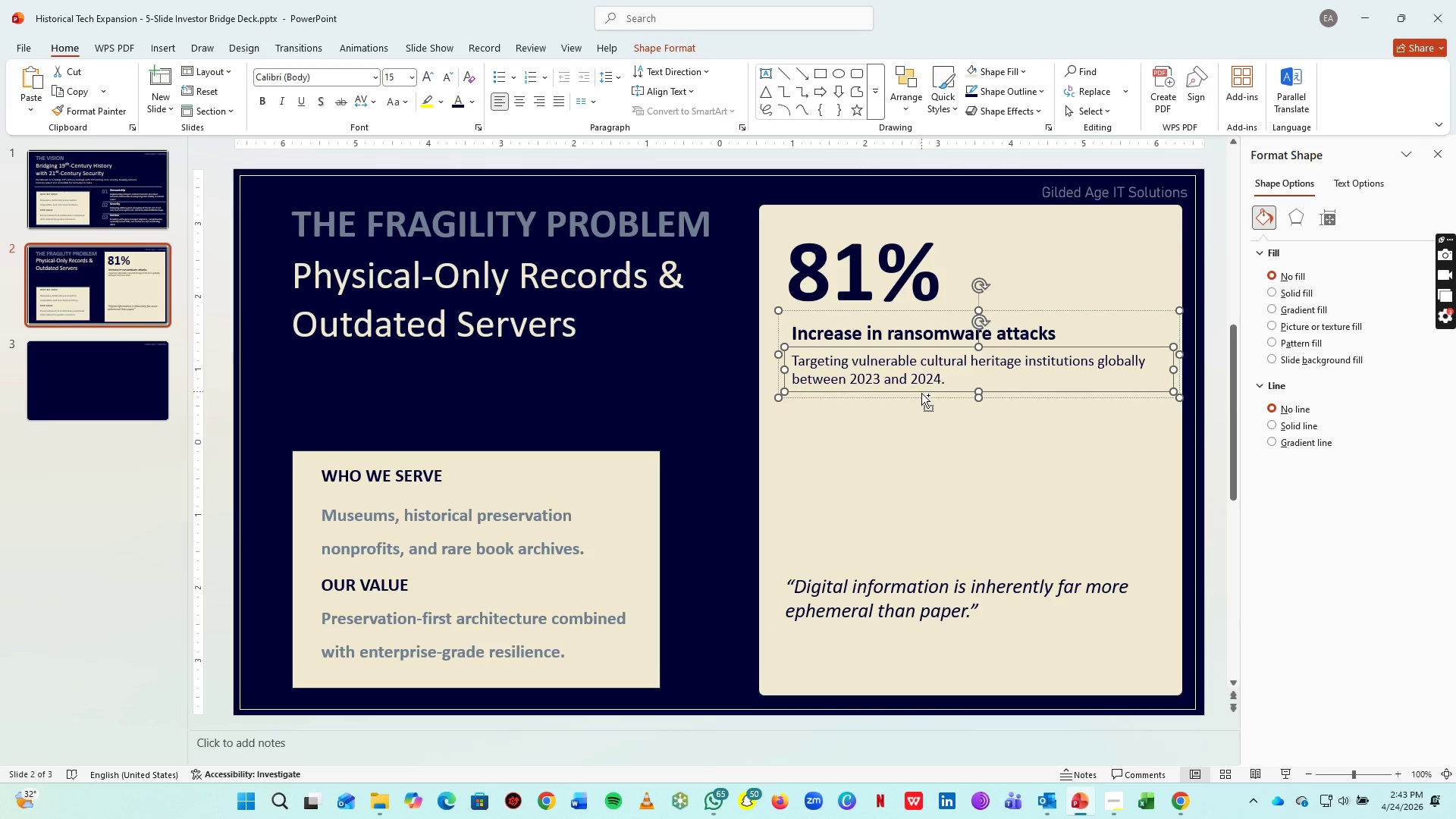 
key(Control+V)
 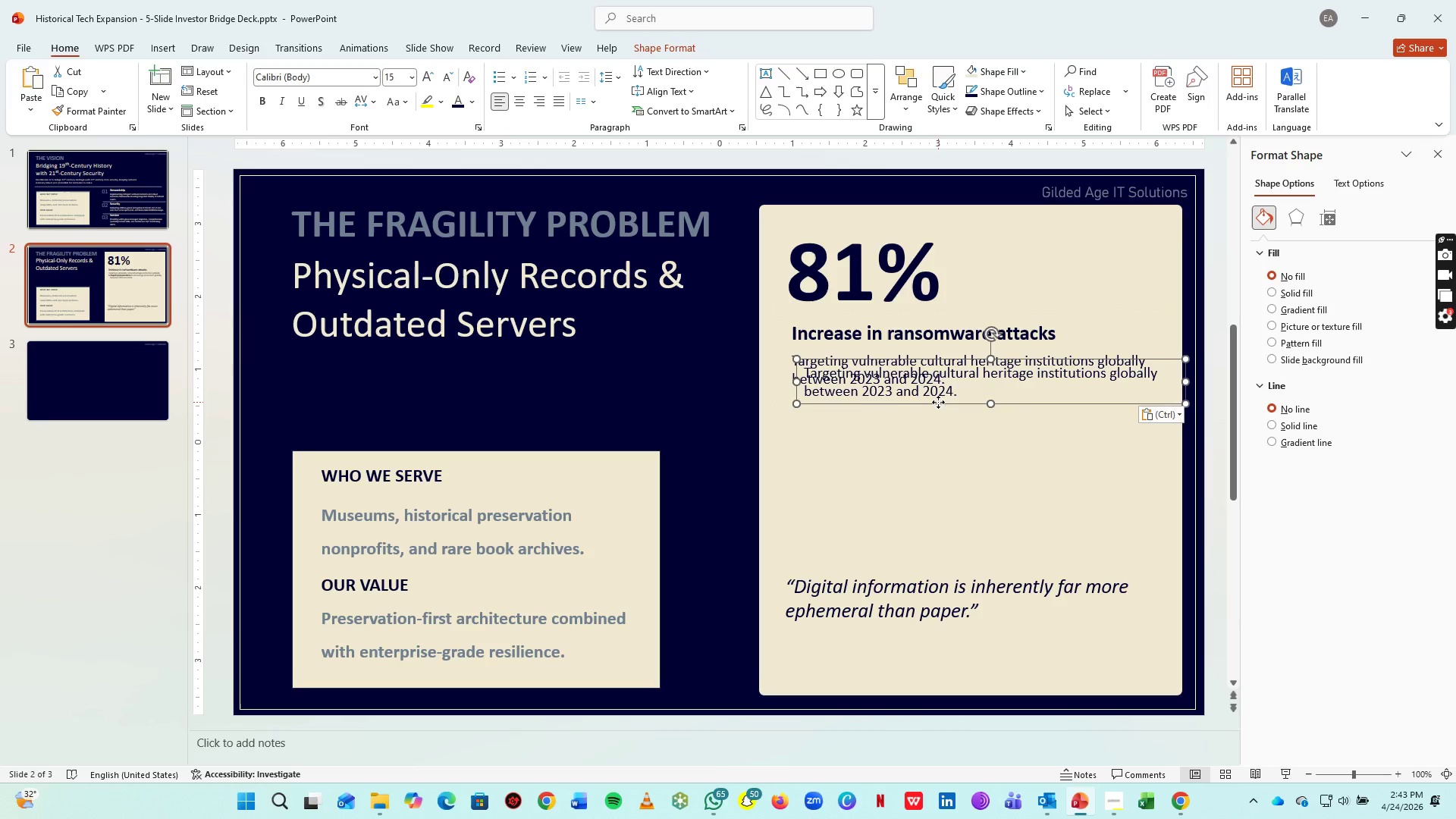 
left_click_drag(start_coordinate=[938, 402], to_coordinate=[925, 479])
 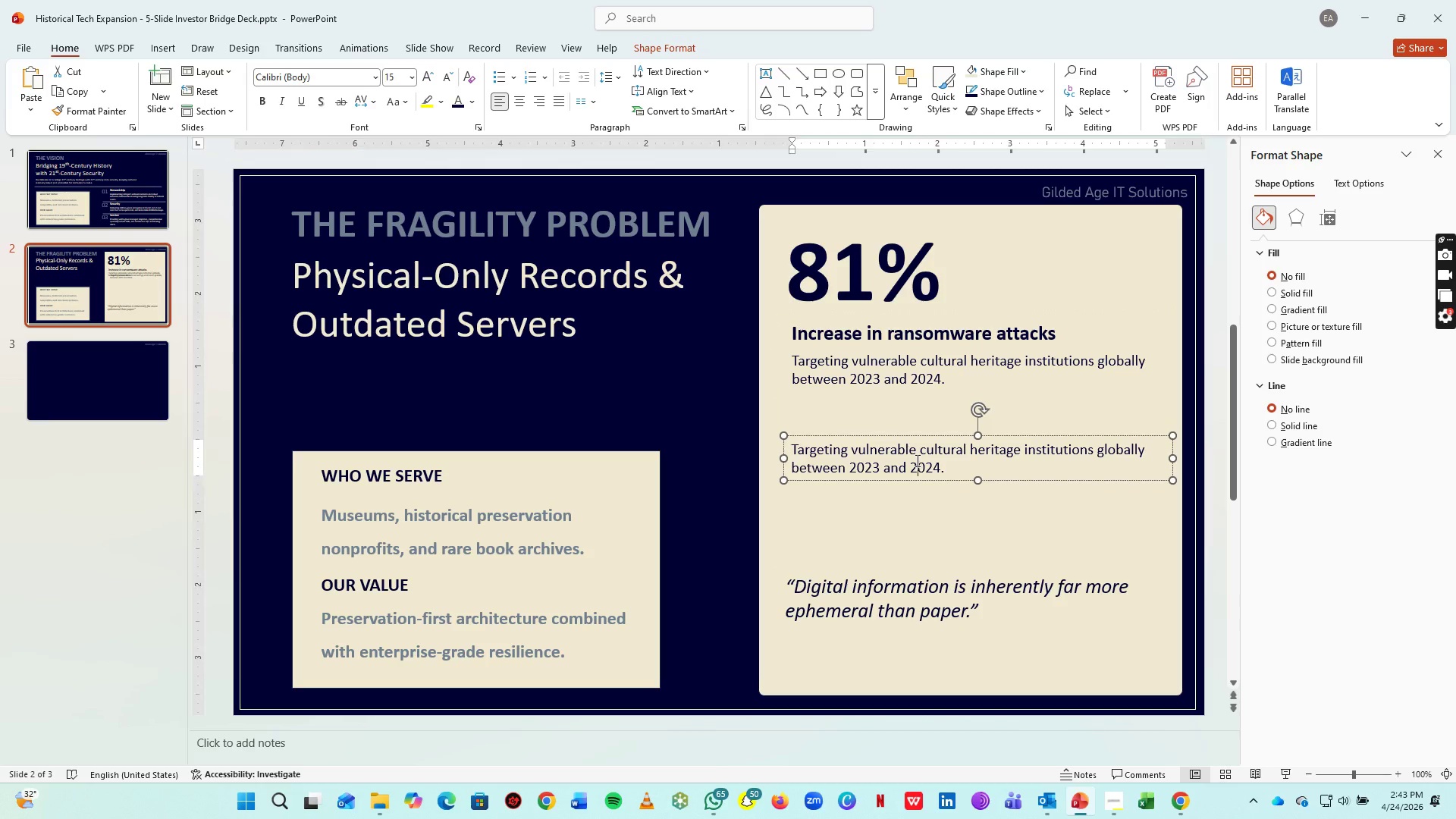 
left_click([916, 460])
 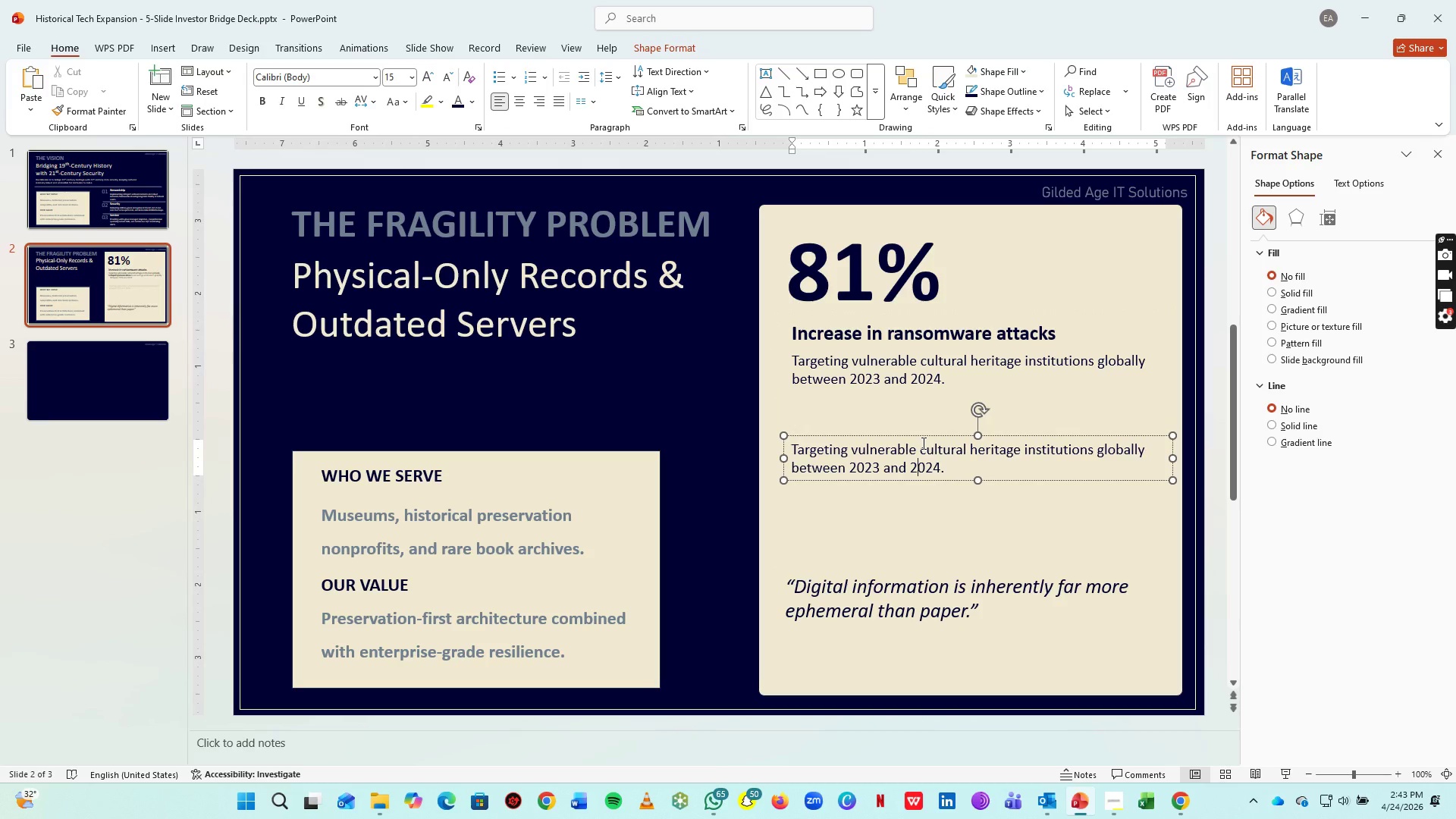 
key(Control+A)
 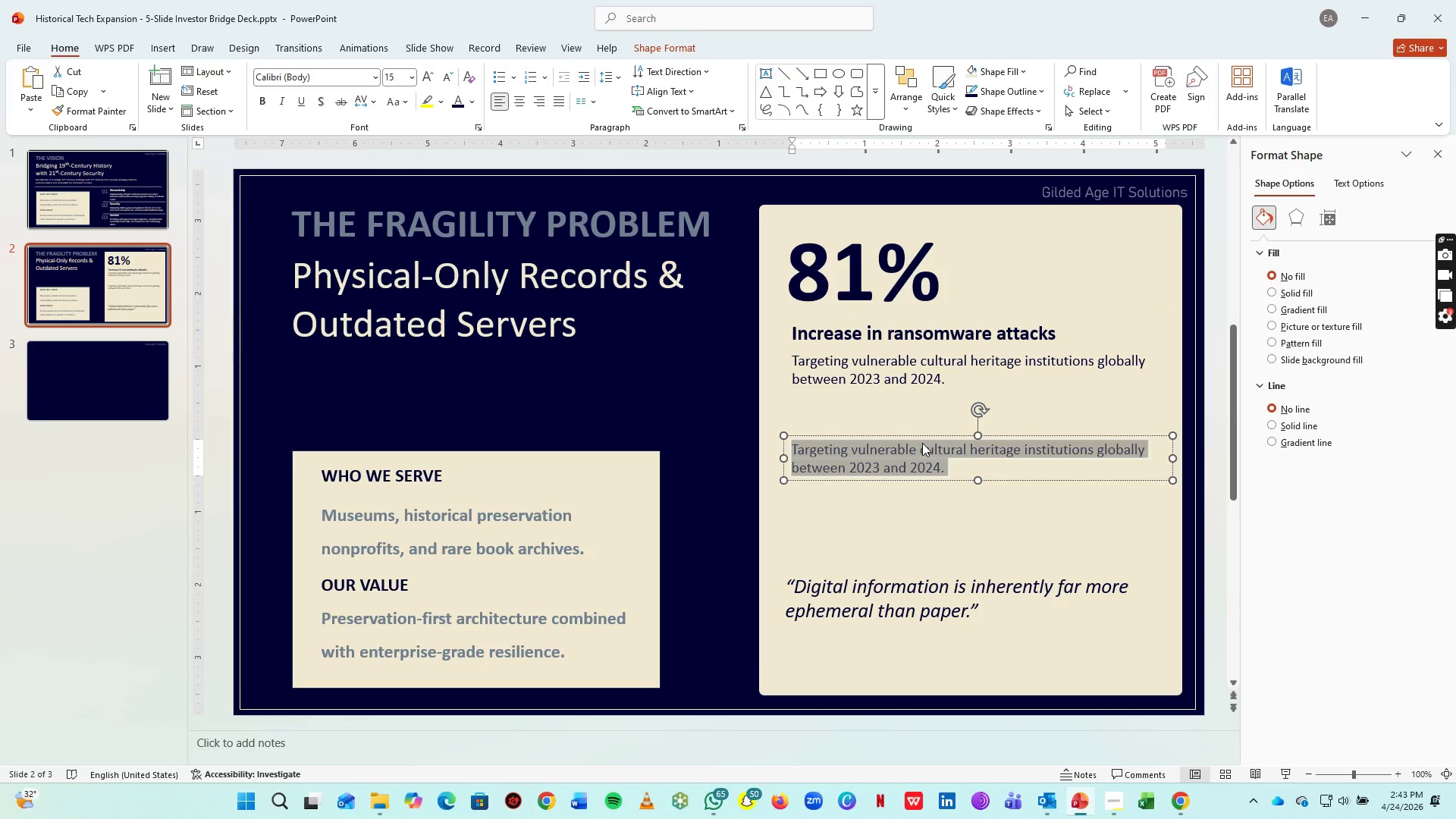 
type(- Natalie c)
key(Backspace)
type(Ceeney)
 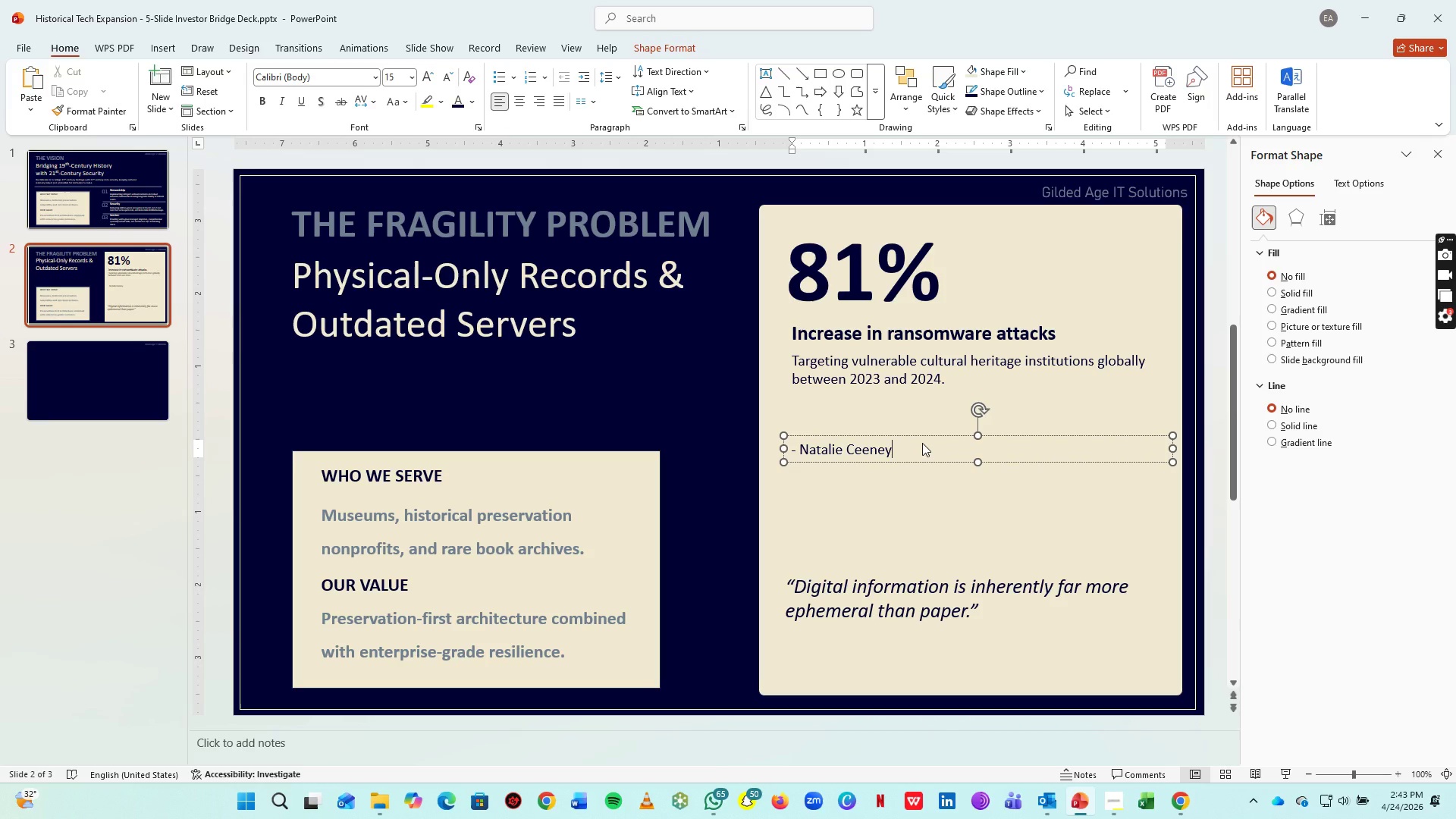 
key(Enter)
 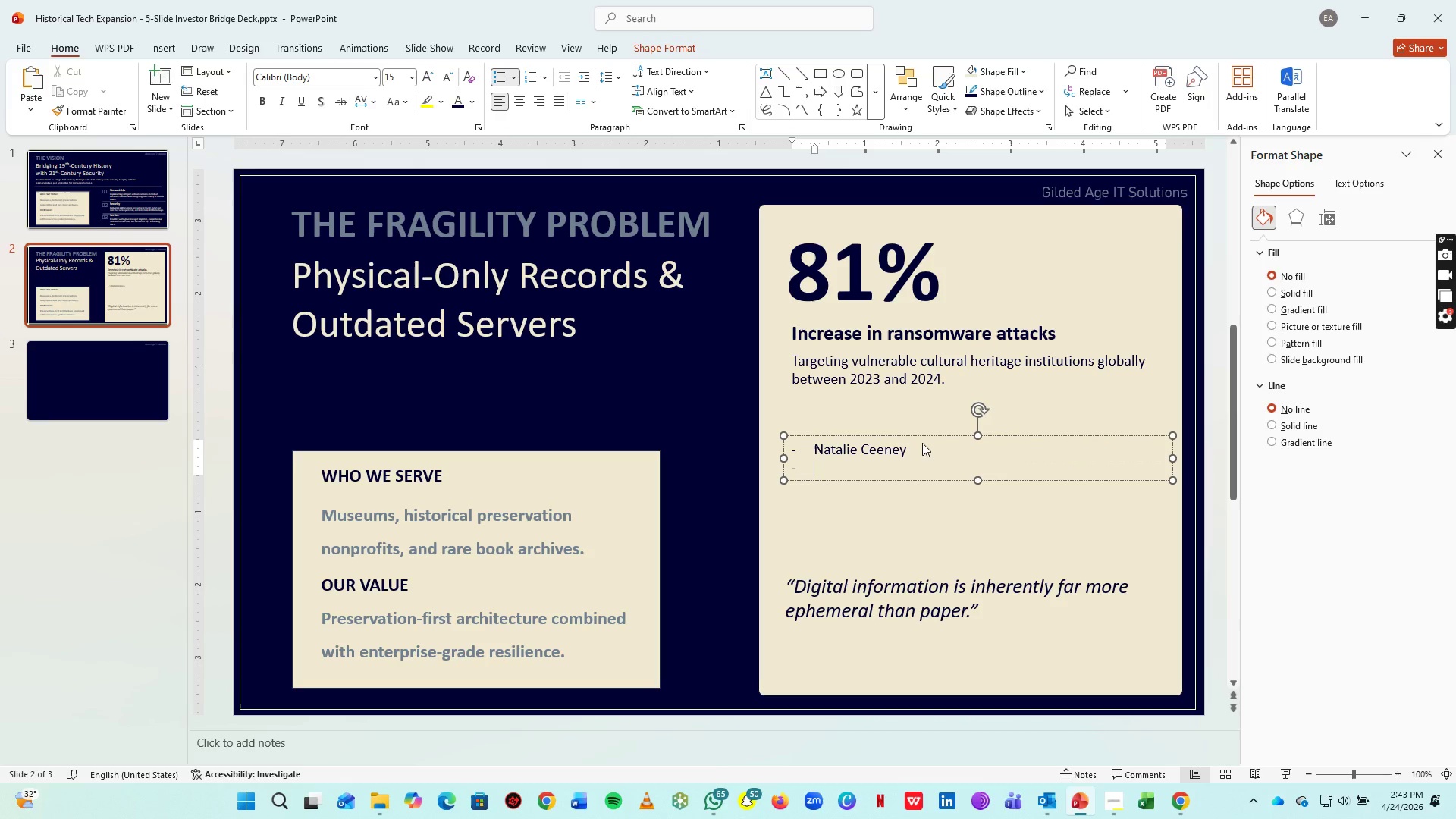 
type(CEO)
key(Backspace)
key(Backspace)
key(Backspace)
key(Backspace)
type(CEO, National Archievs ())
 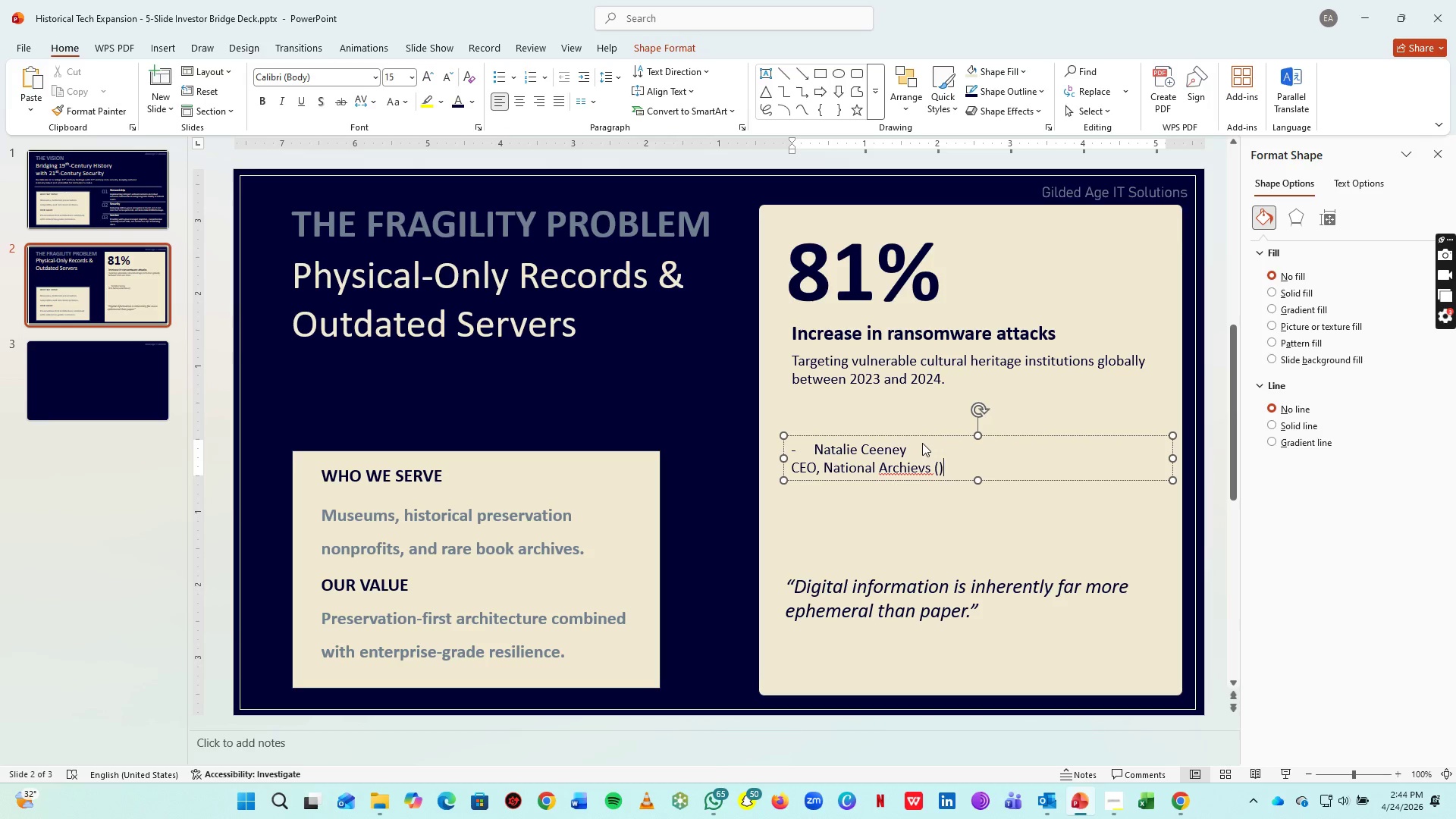 
key(ArrowLeft)
 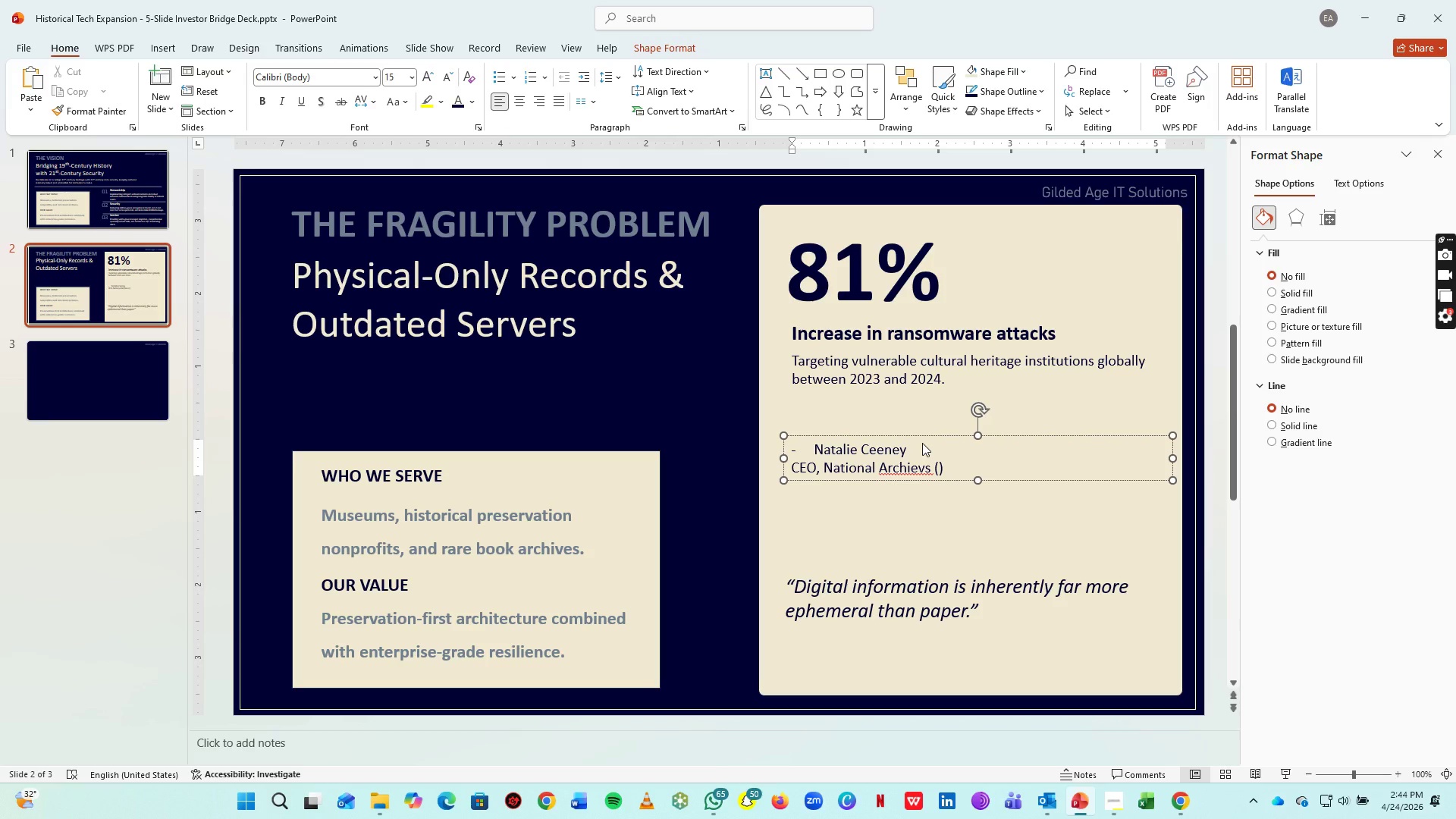 
type(UK)
 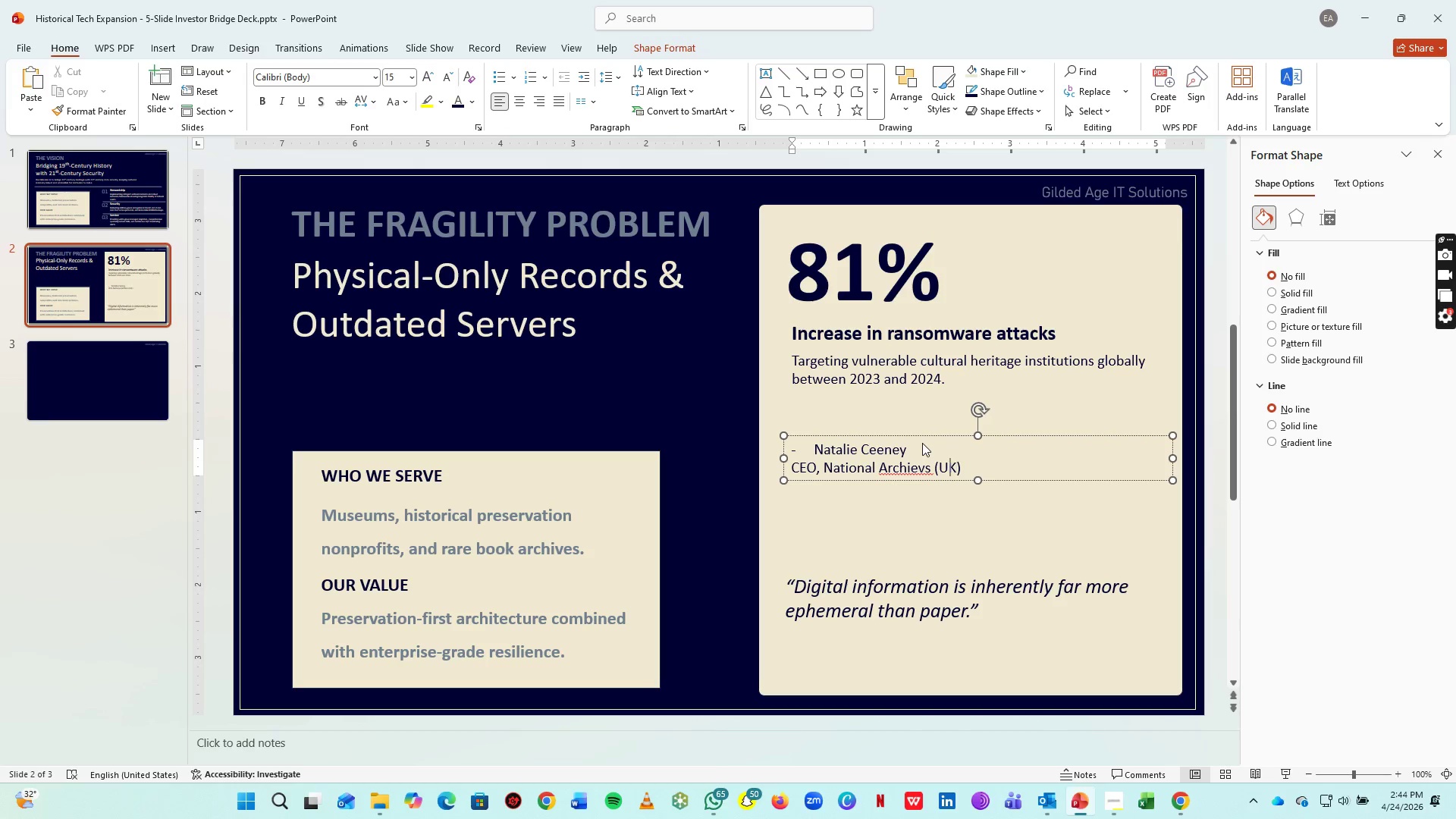 
key(ArrowLeft)
 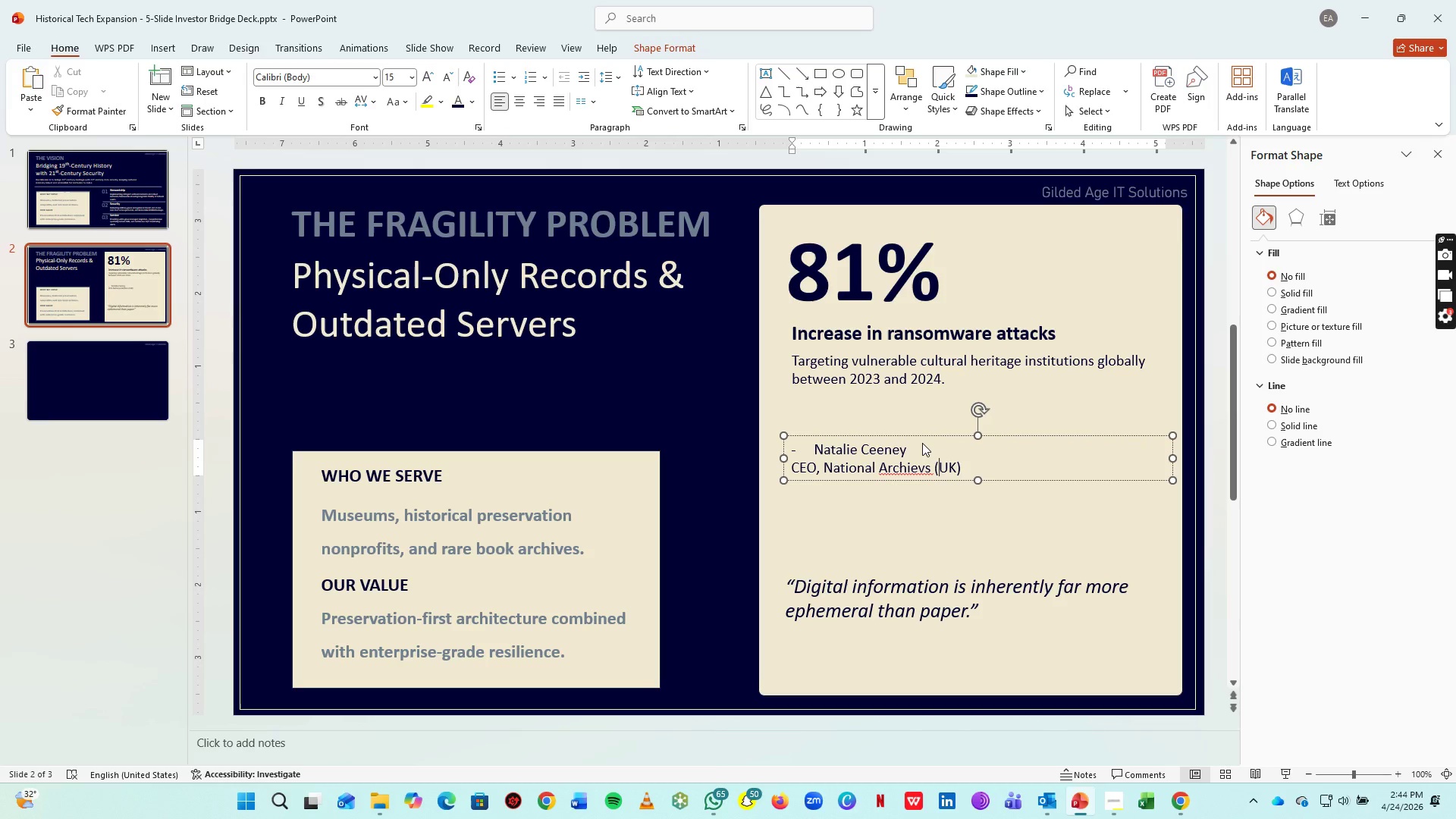 
key(ArrowLeft)
 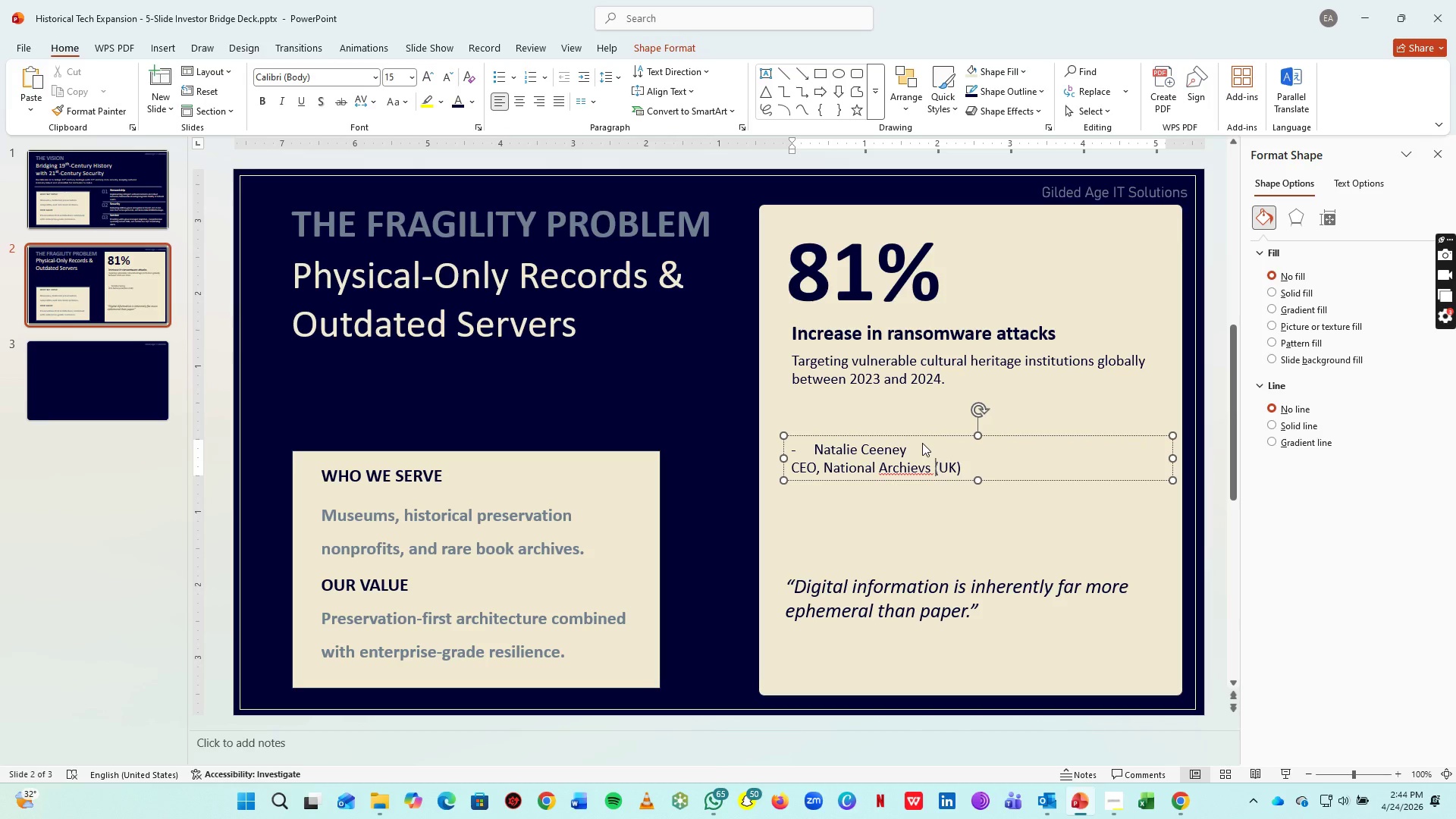 
key(ArrowLeft)
 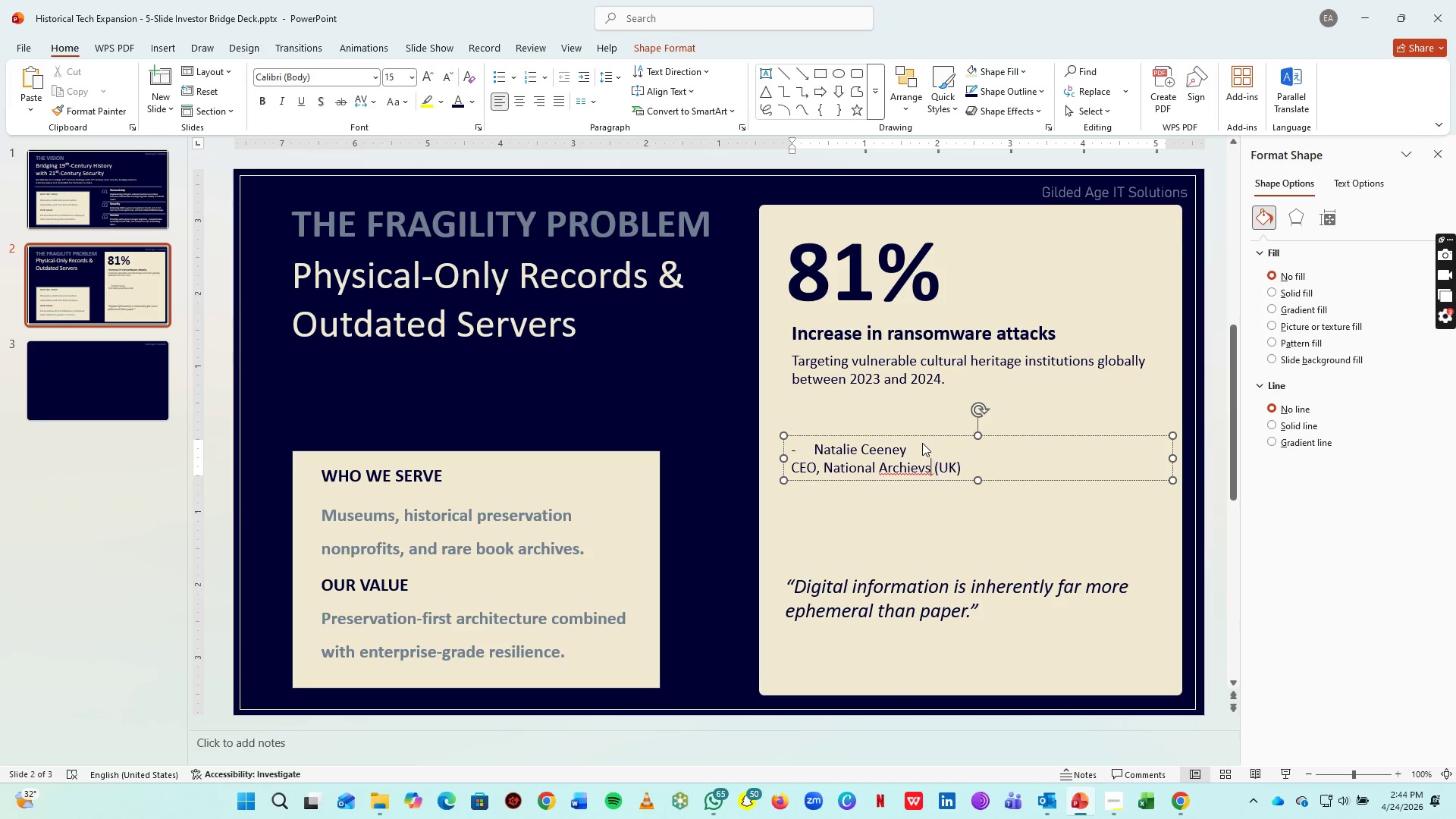 
key(ArrowLeft)
 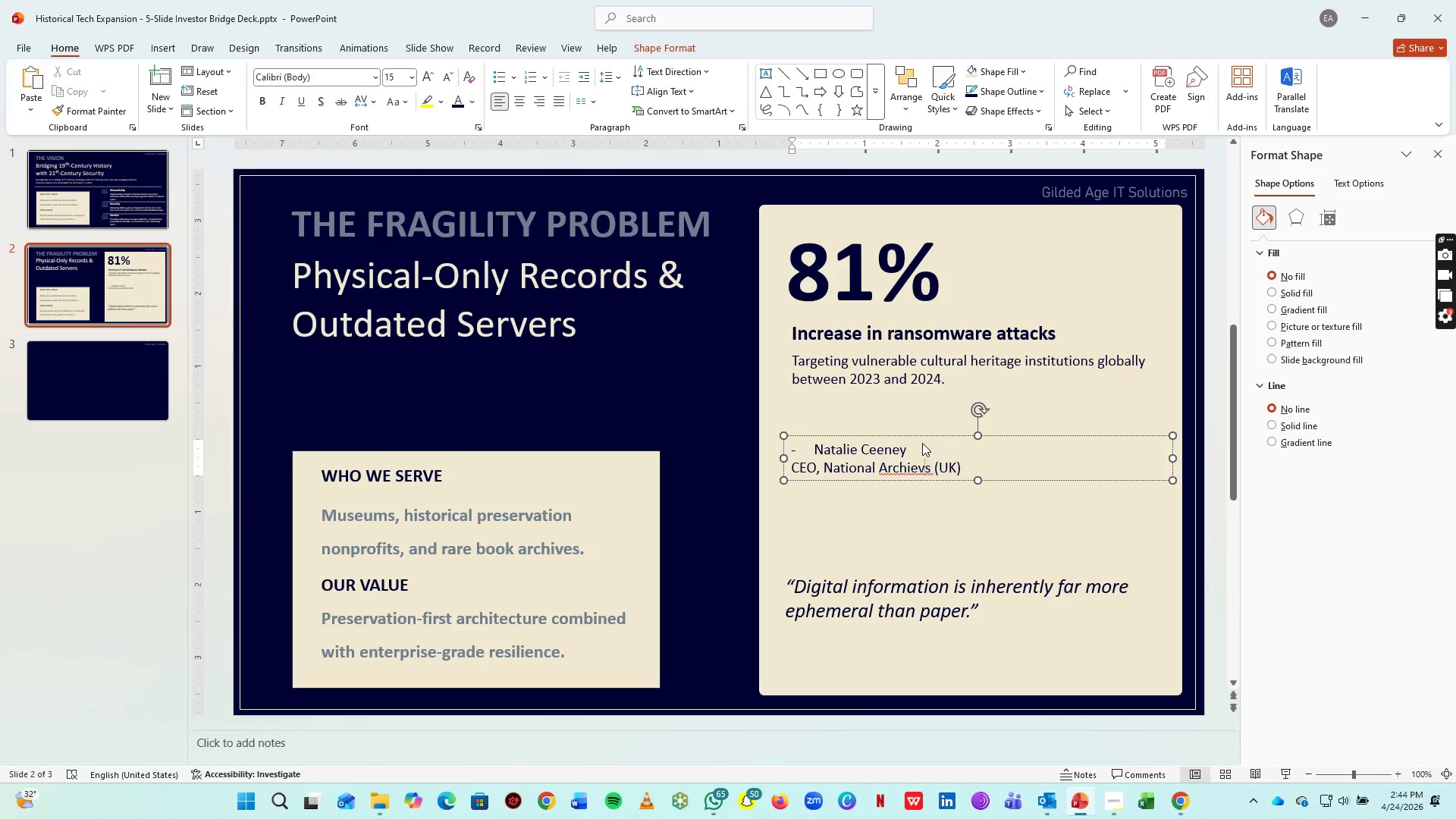 
key(ArrowLeft)
 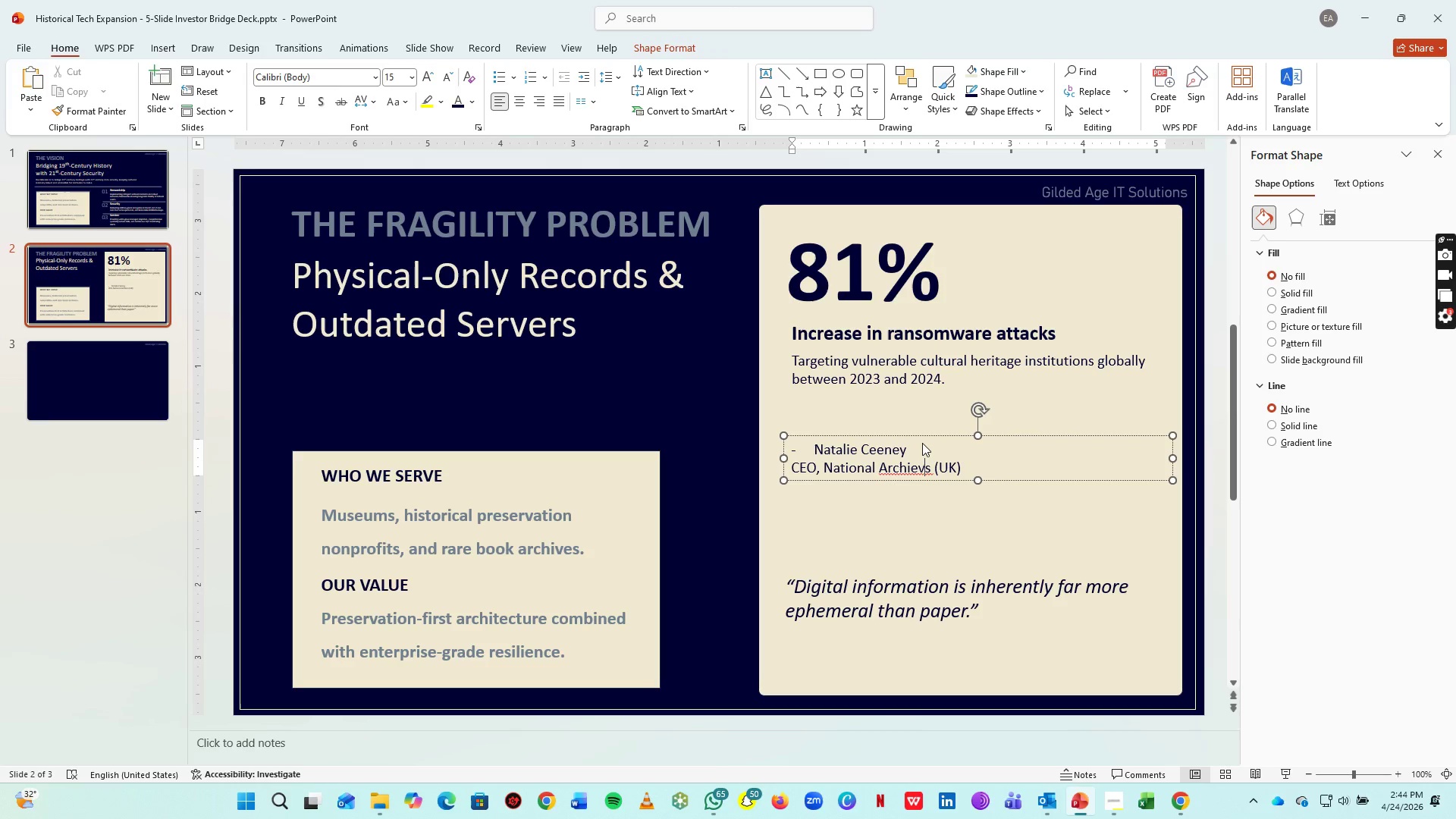 
key(ArrowRight)
 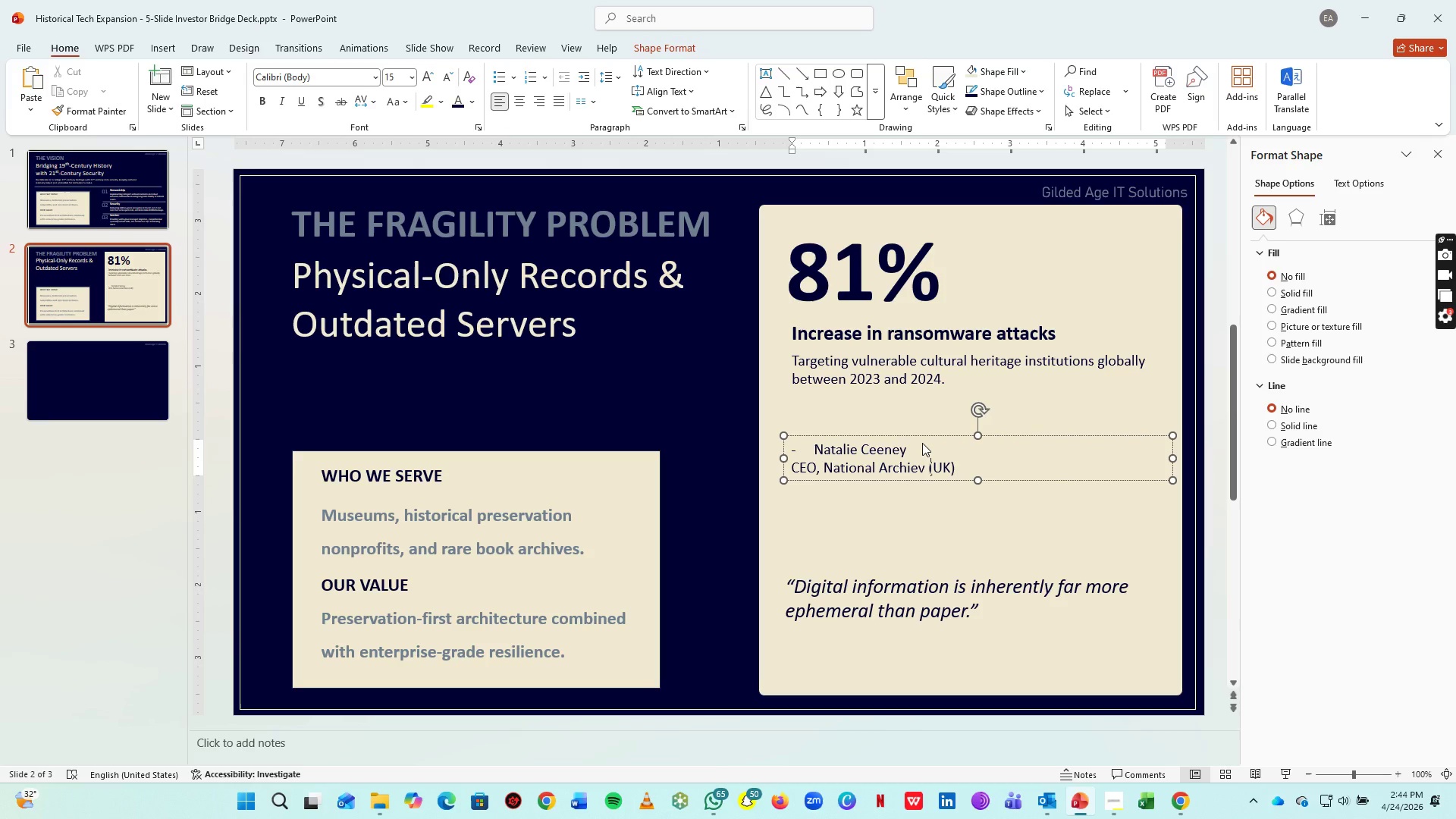 
key(Backspace)
key(Backspace)
key(Backspace)
type(VES)
key(Backspace)
key(Backspace)
key(Backspace)
type(ves)
 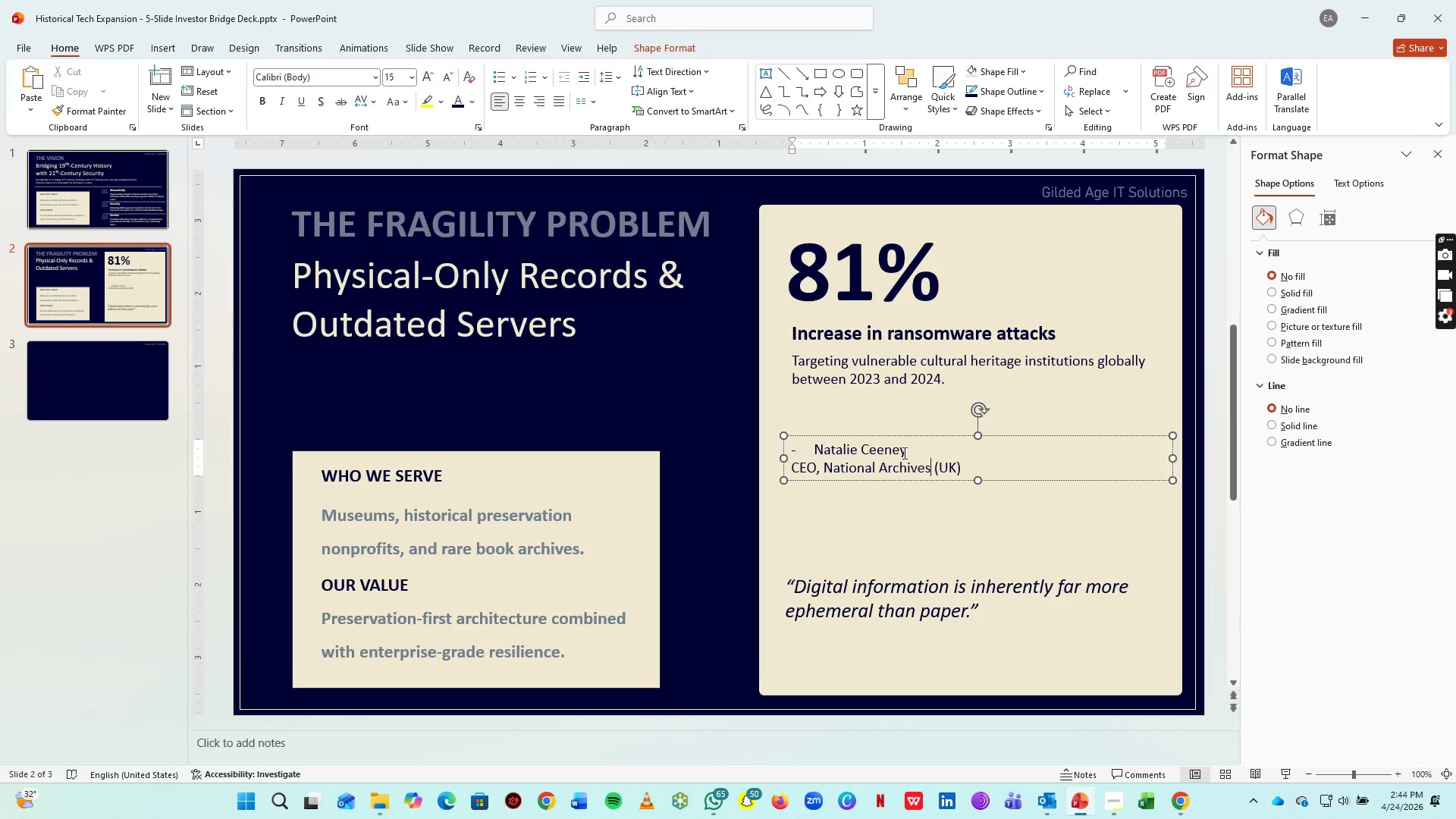 
left_click_drag(start_coordinate=[918, 451], to_coordinate=[805, 438])
 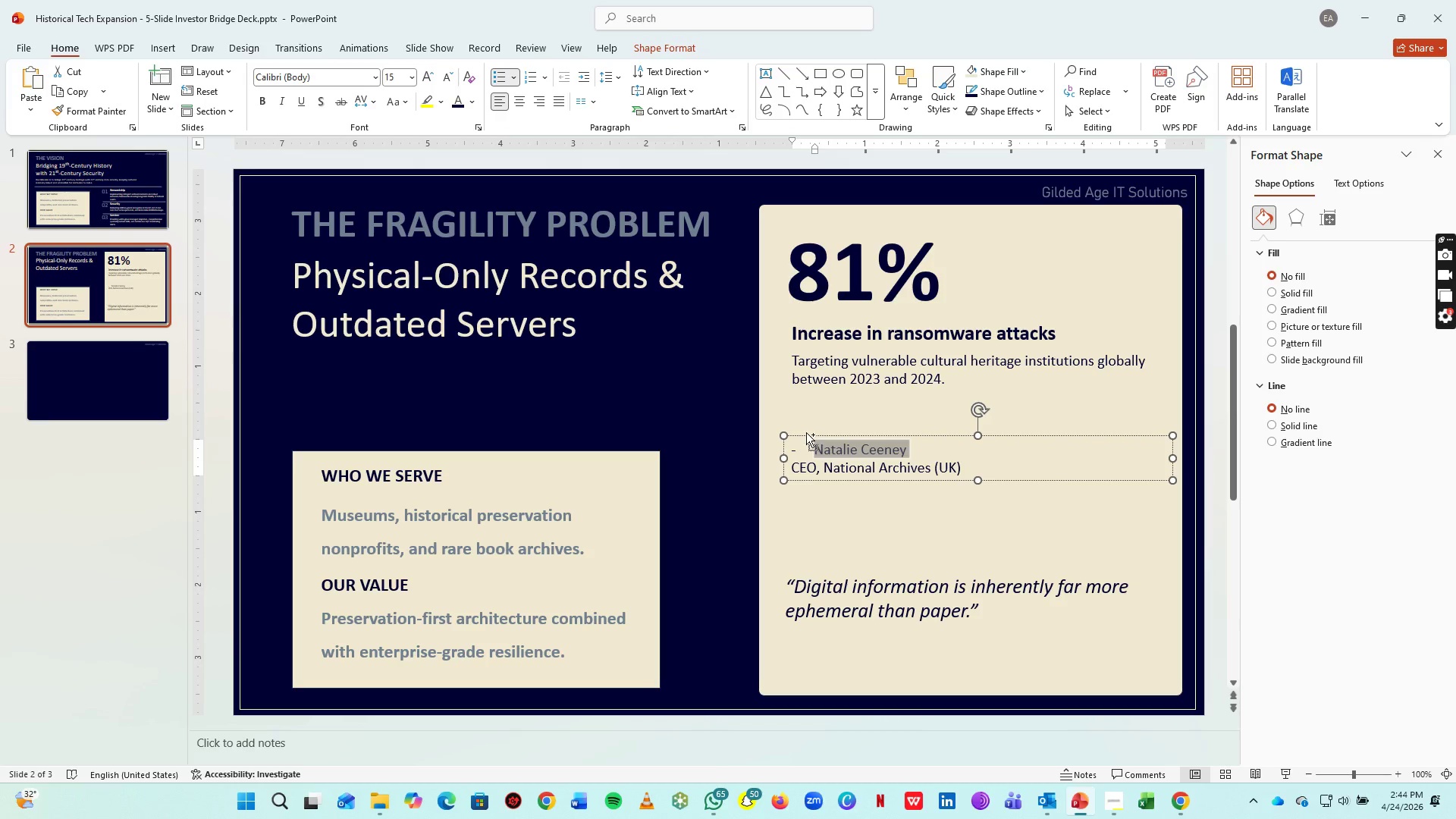 
key(Control+B)
 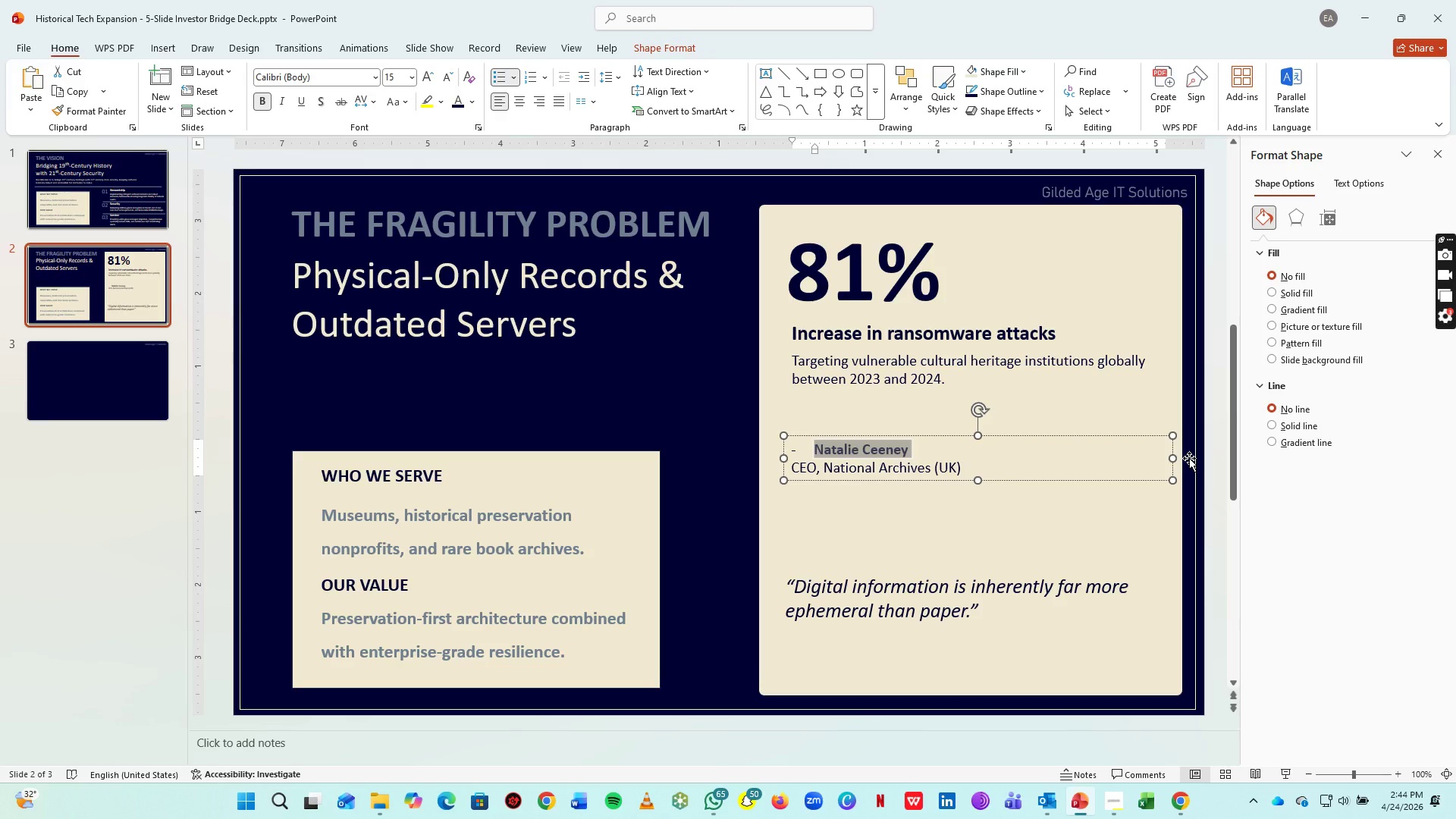 
left_click_drag(start_coordinate=[1175, 460], to_coordinate=[972, 469])
 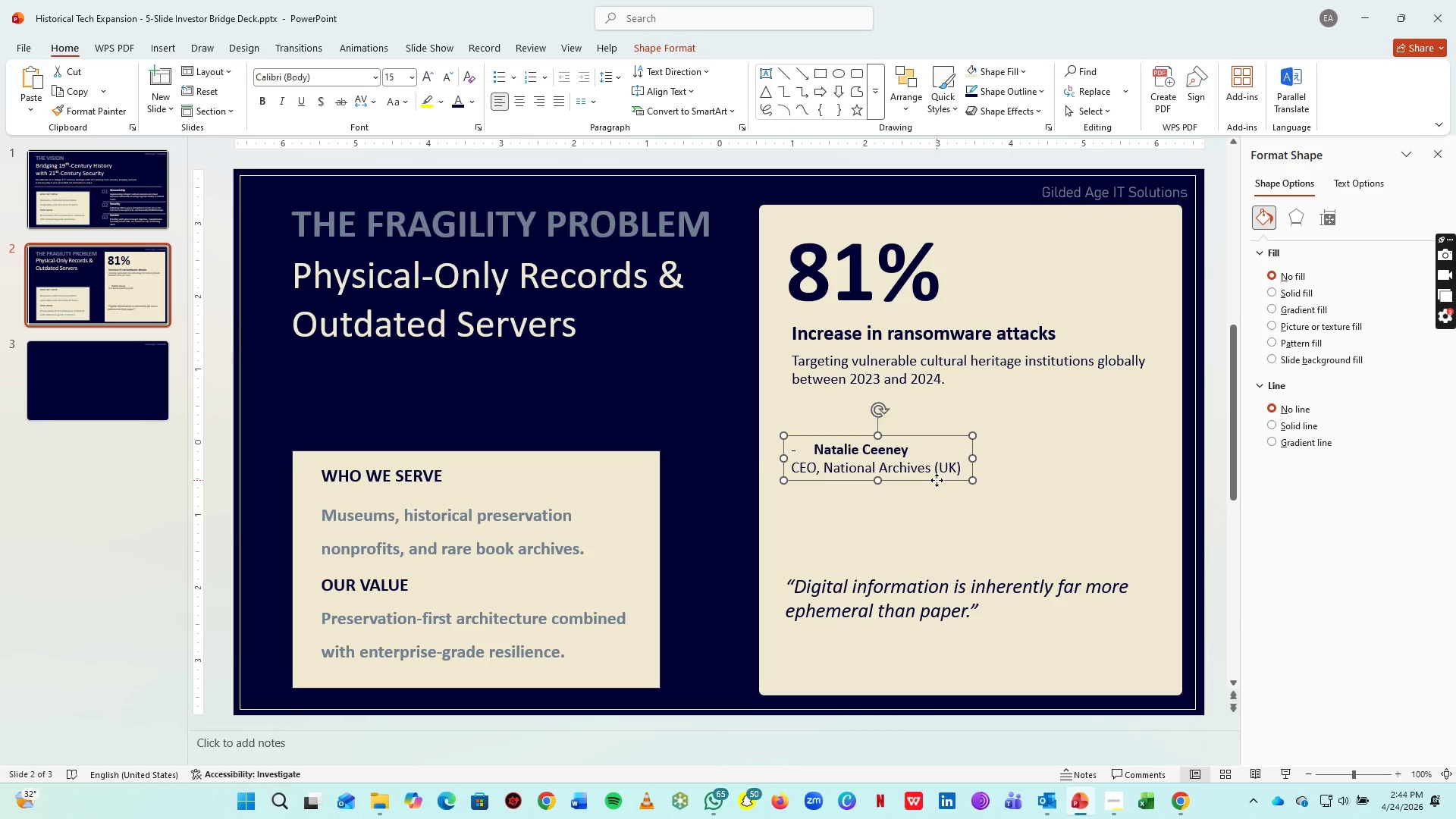 
left_click_drag(start_coordinate=[937, 480], to_coordinate=[934, 691])
 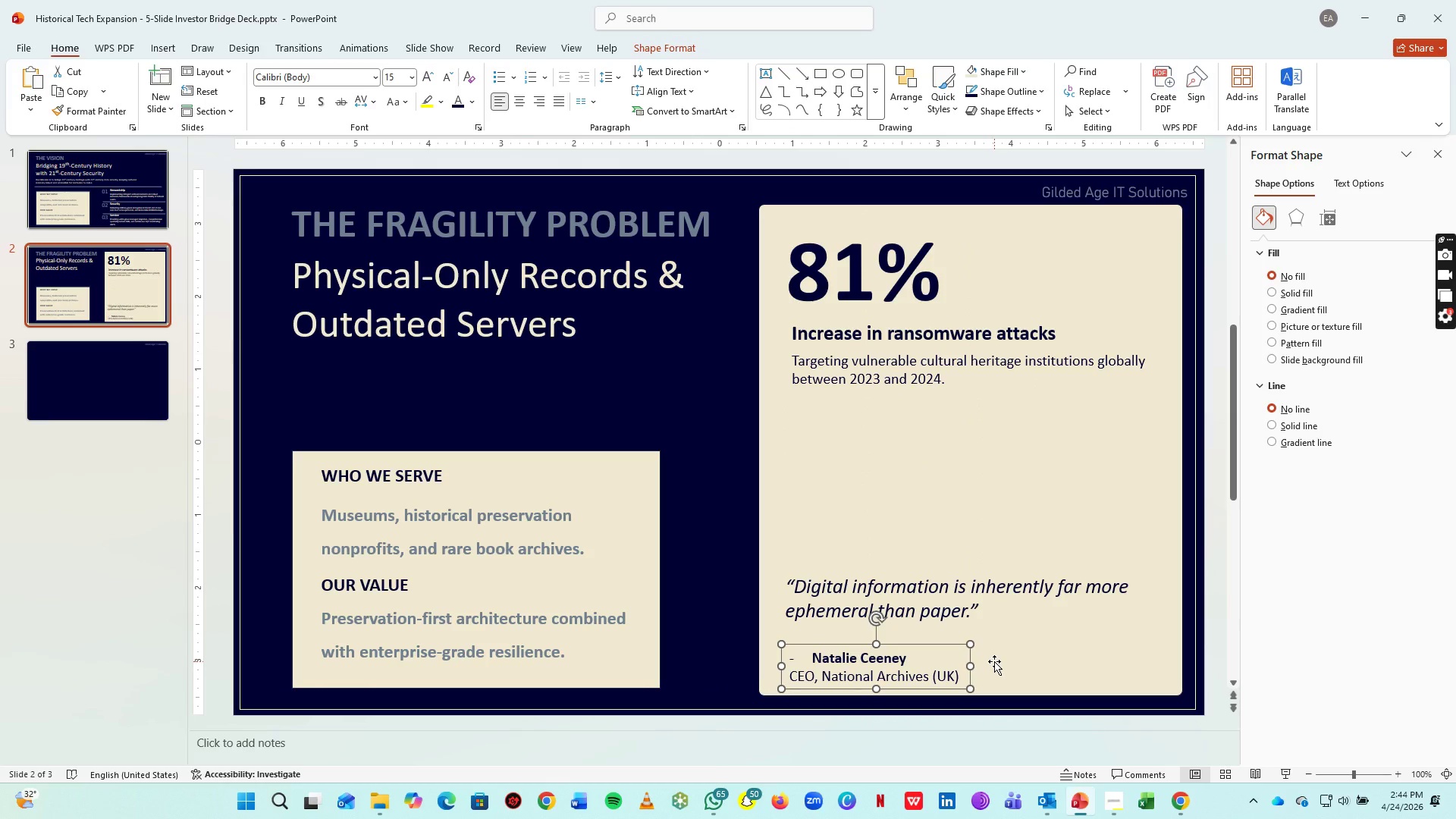 
key(ArrowDown)
 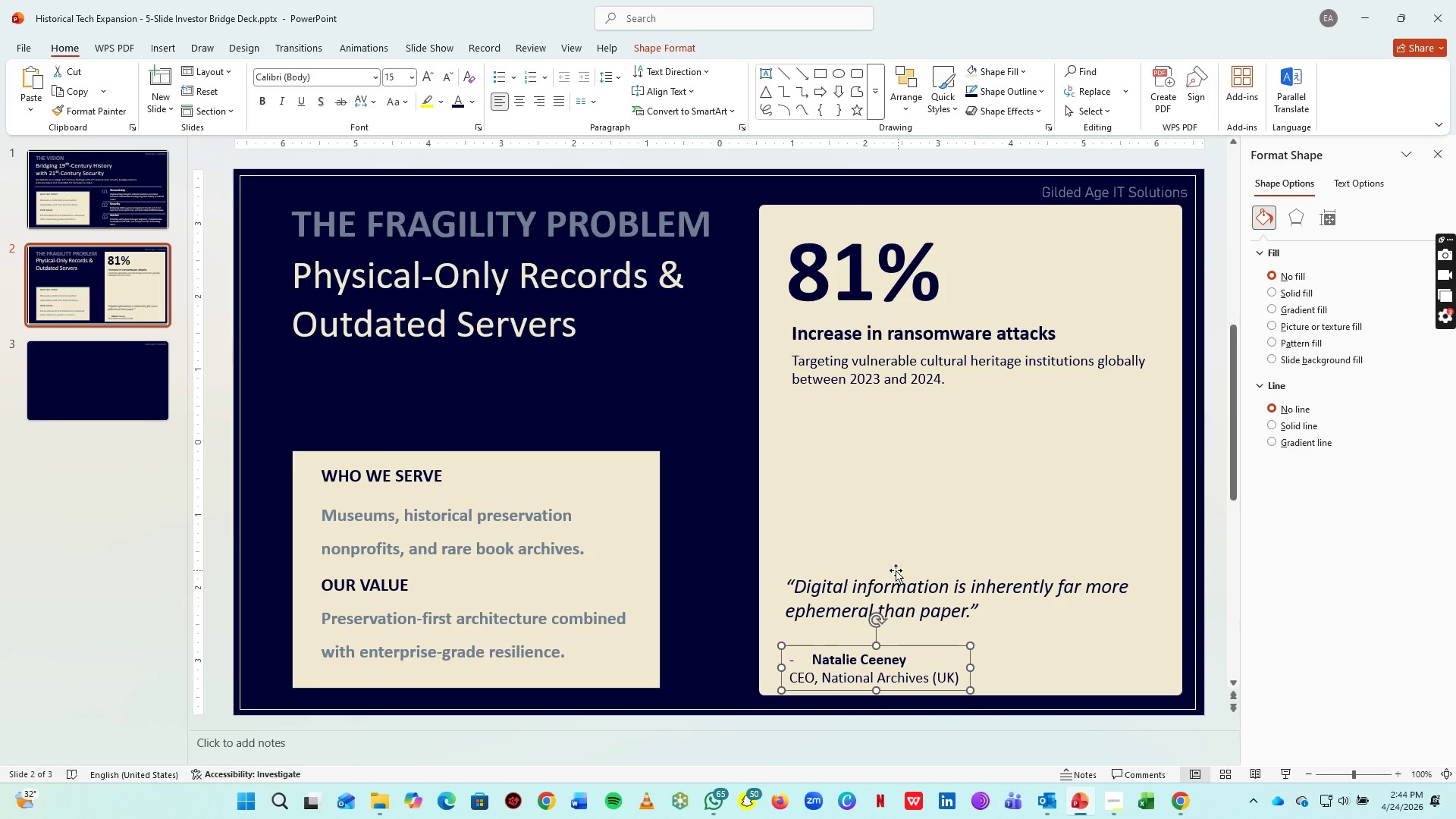 
key(ArrowDown)
 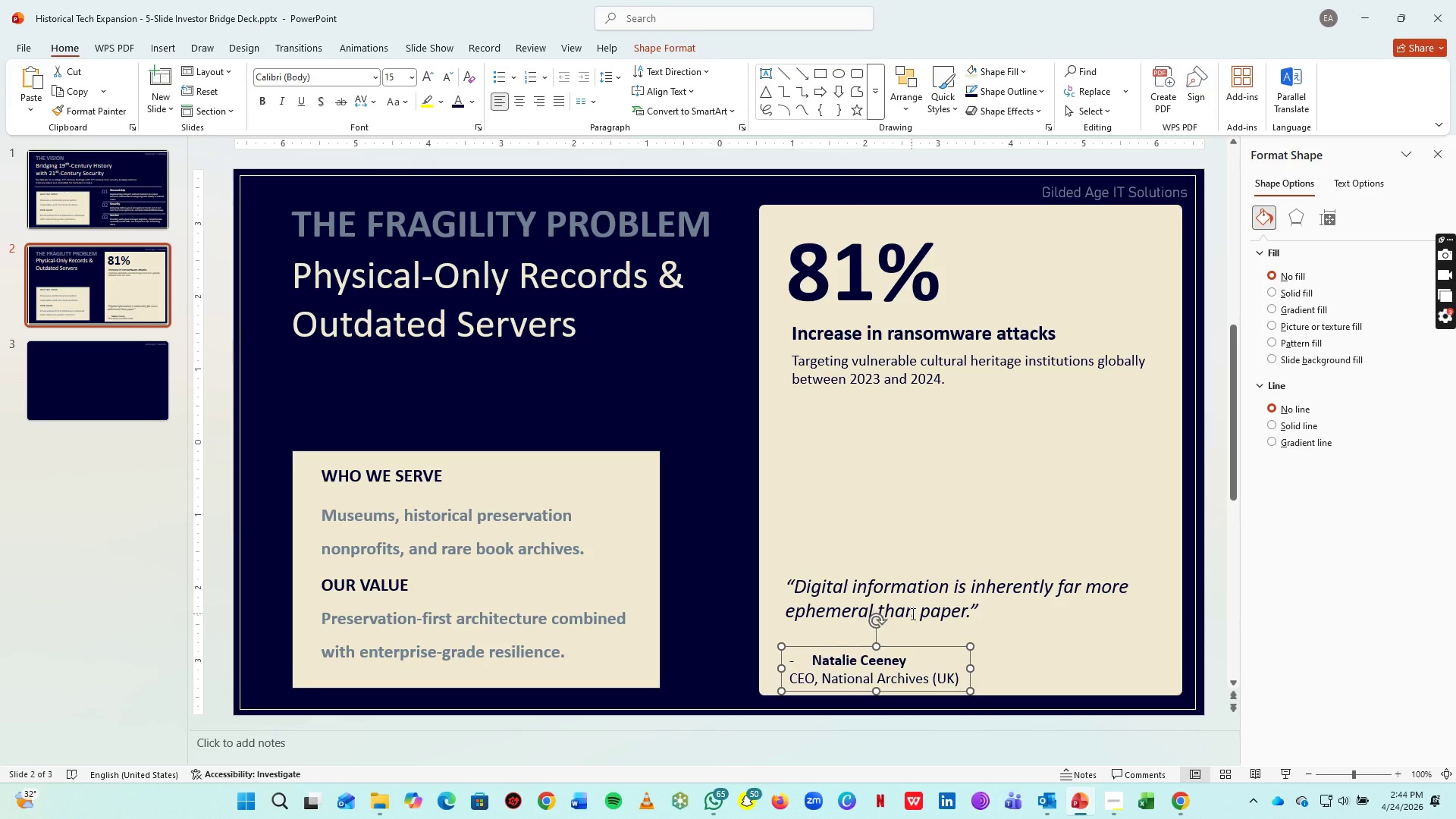 
key(ArrowDown)
 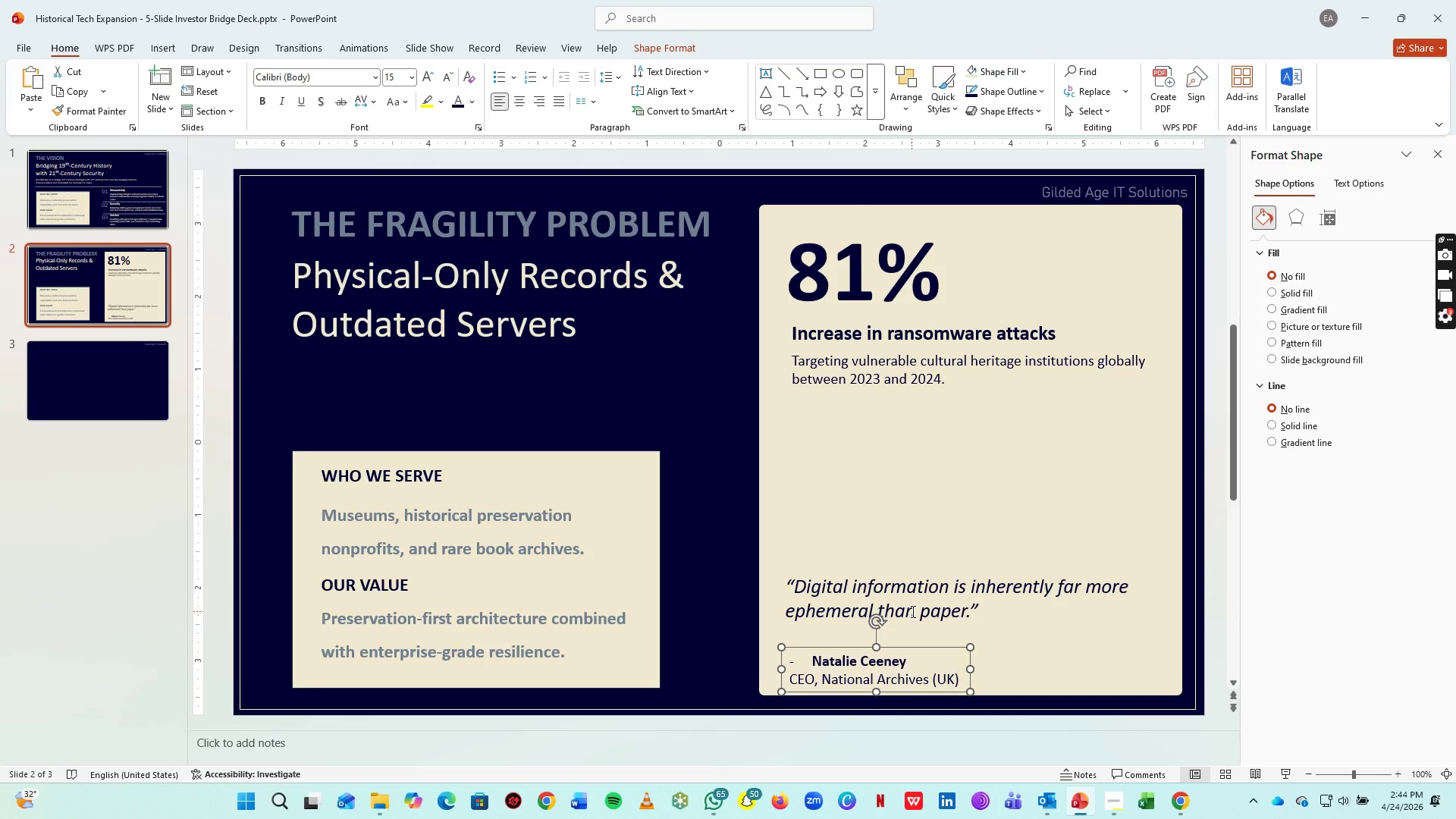 
key(ArrowDown)
 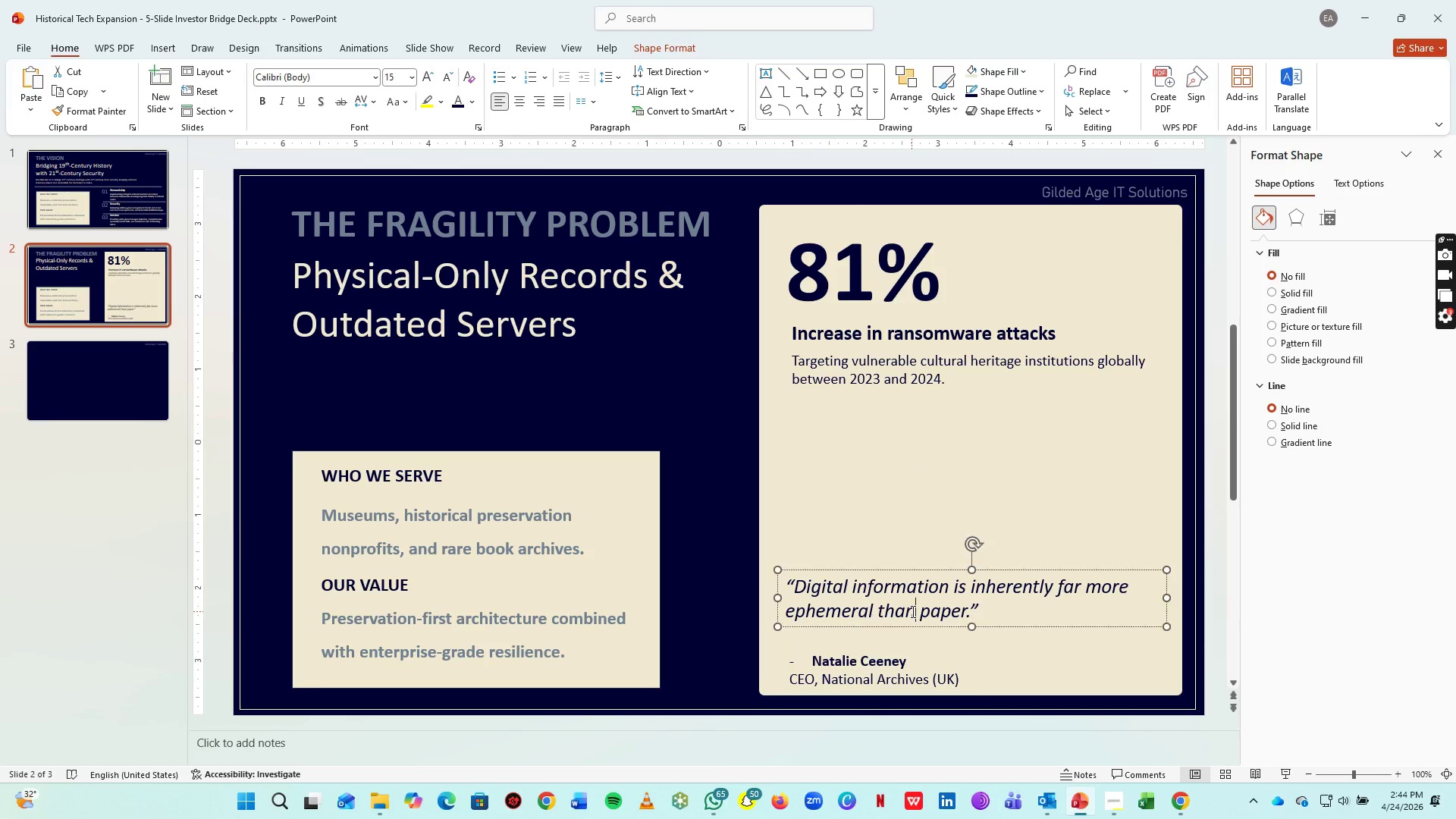 
left_click([912, 611])
 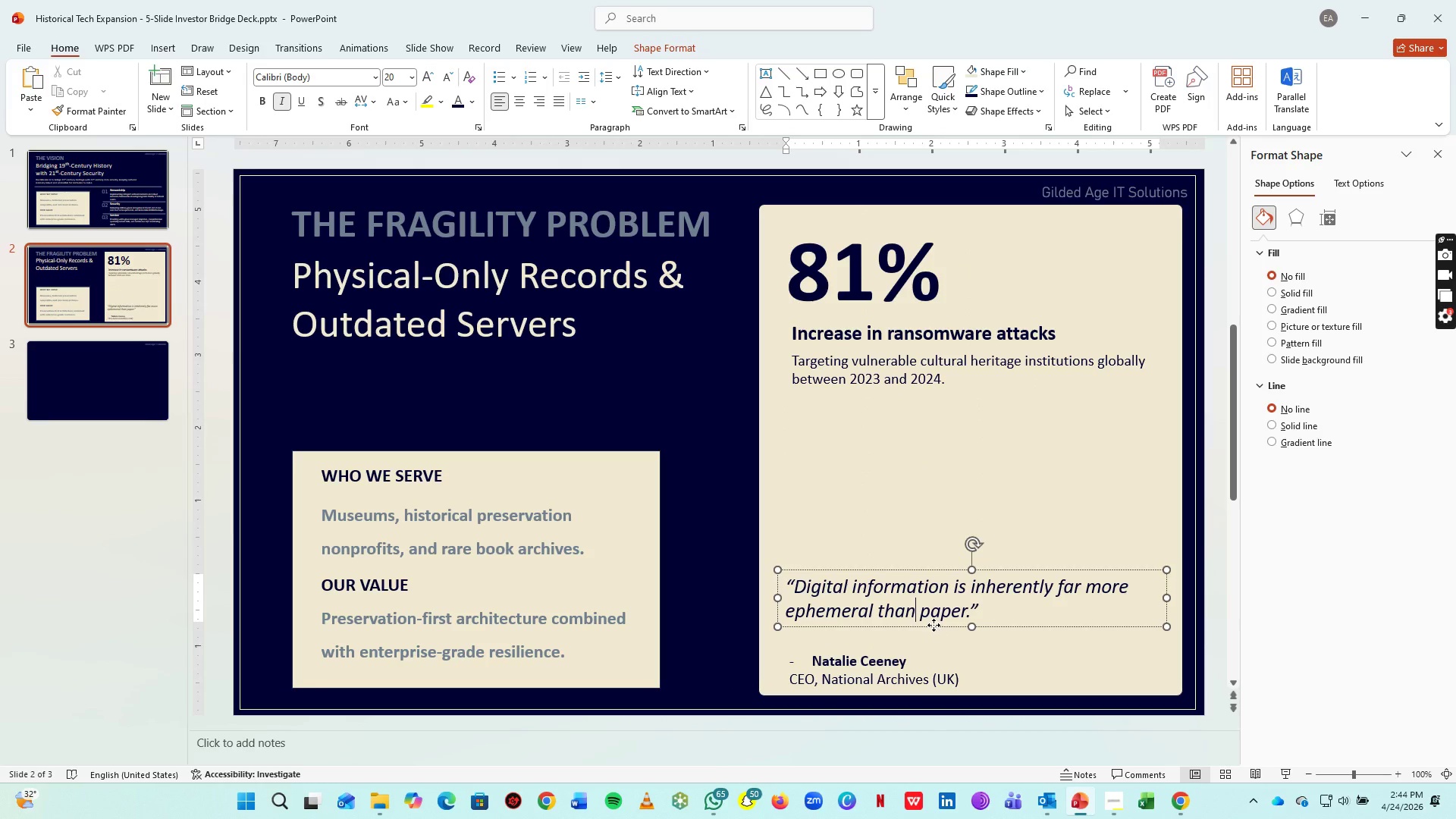 
left_click([934, 625])
 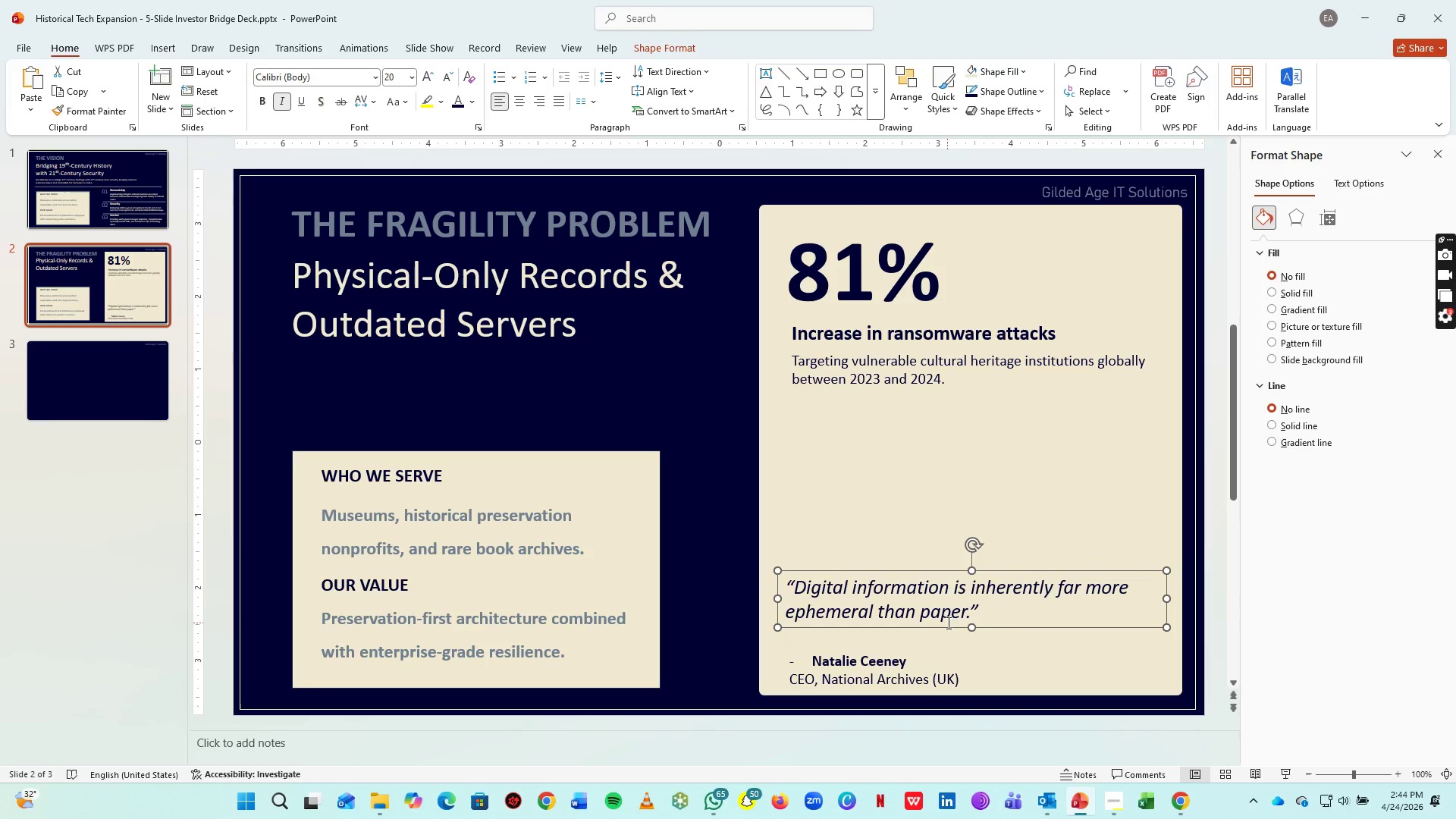 
hold_key(key=ArrowDown, duration=0.83)
 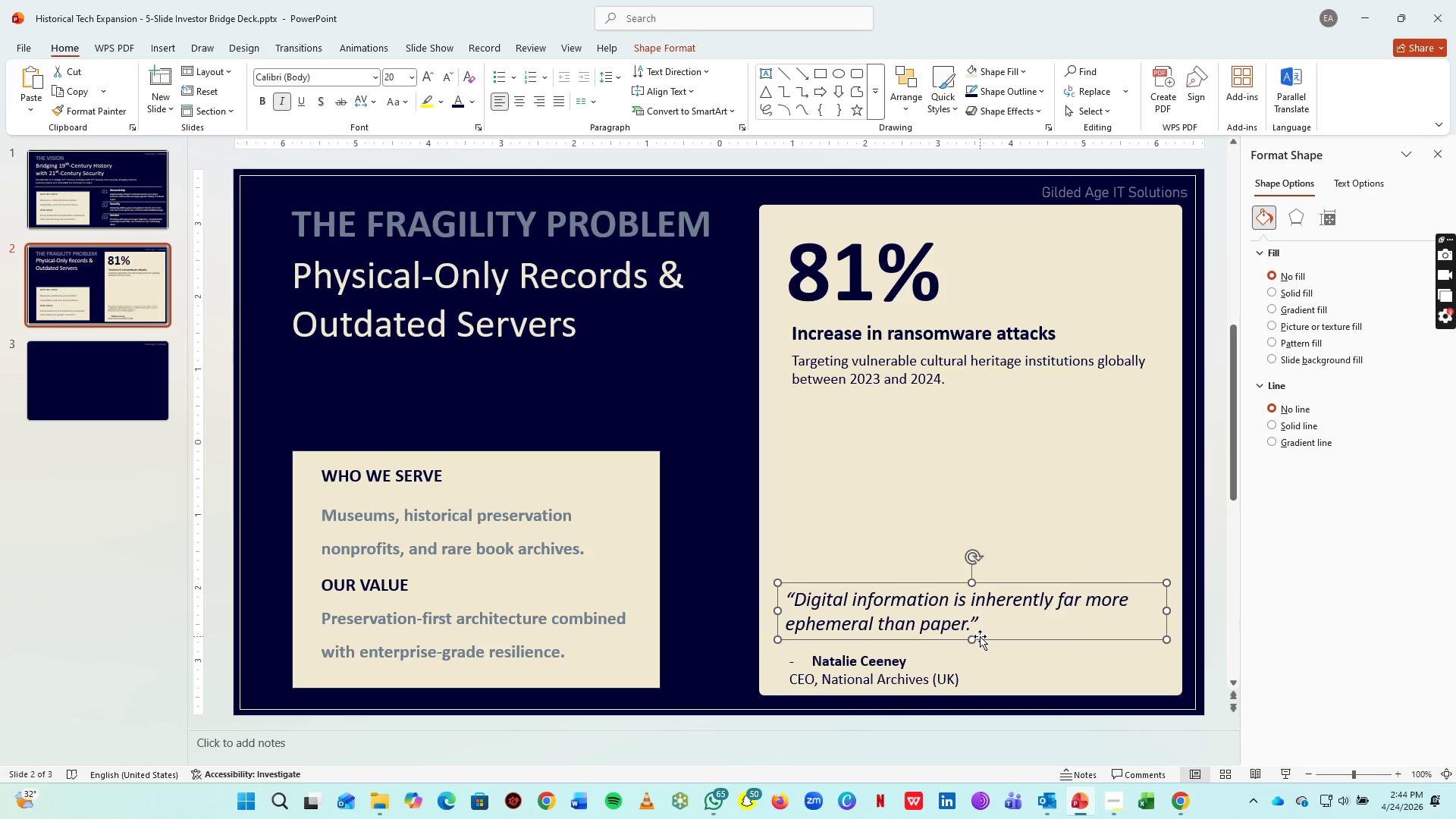 
key(ArrowDown)
 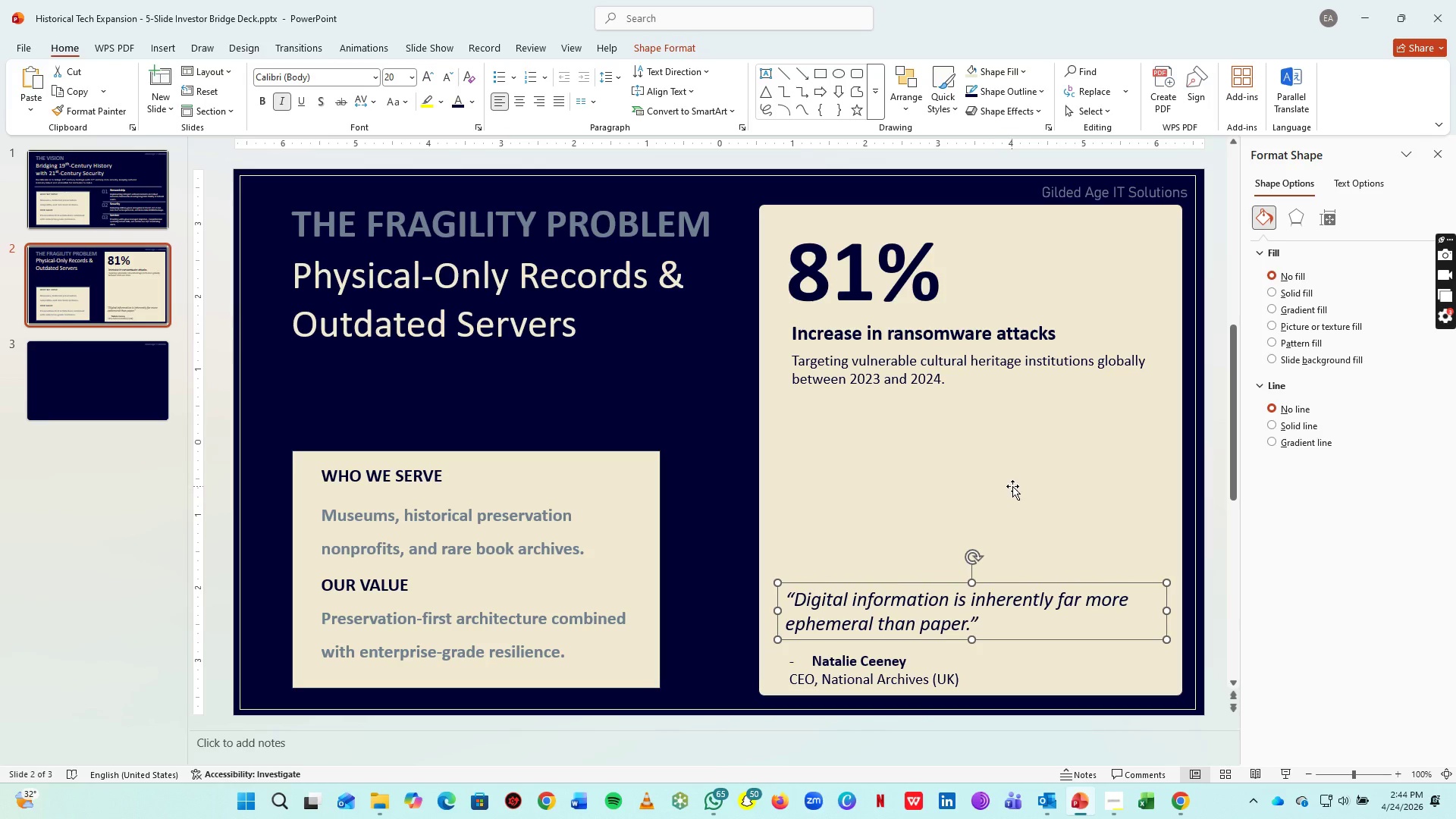 
key(ArrowDown)
 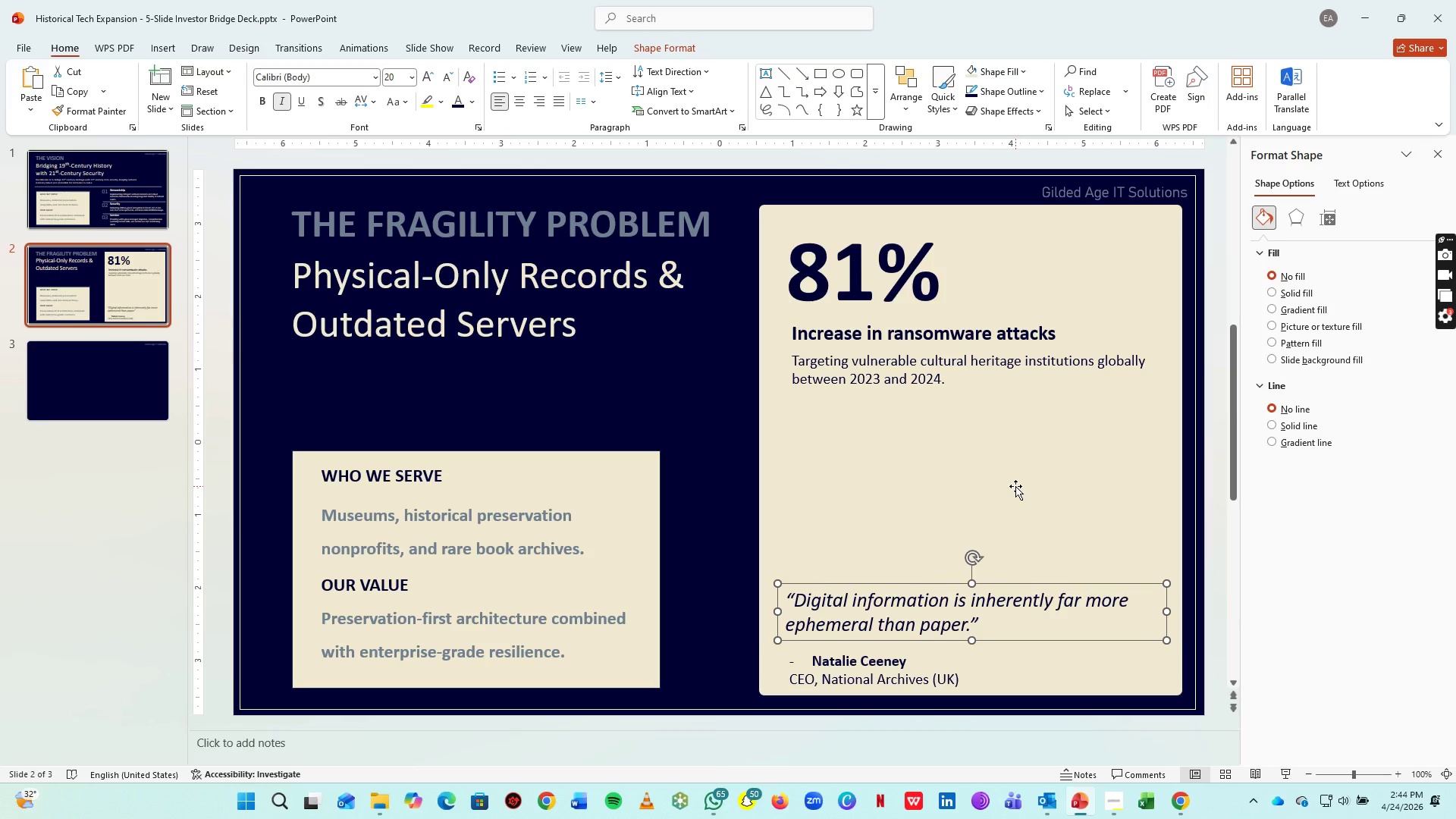 
key(ArrowUp)
 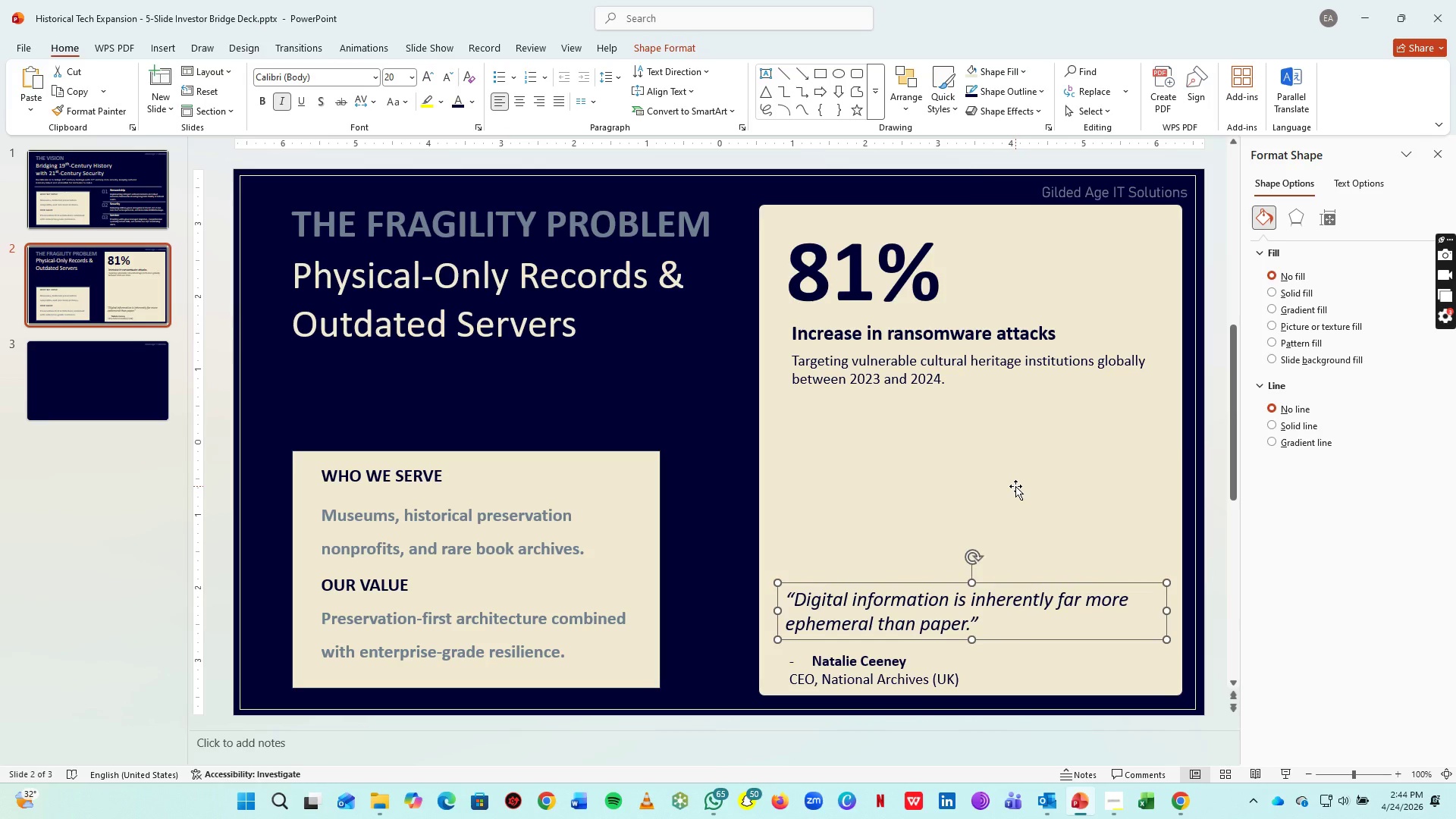 
left_click([1015, 486])
 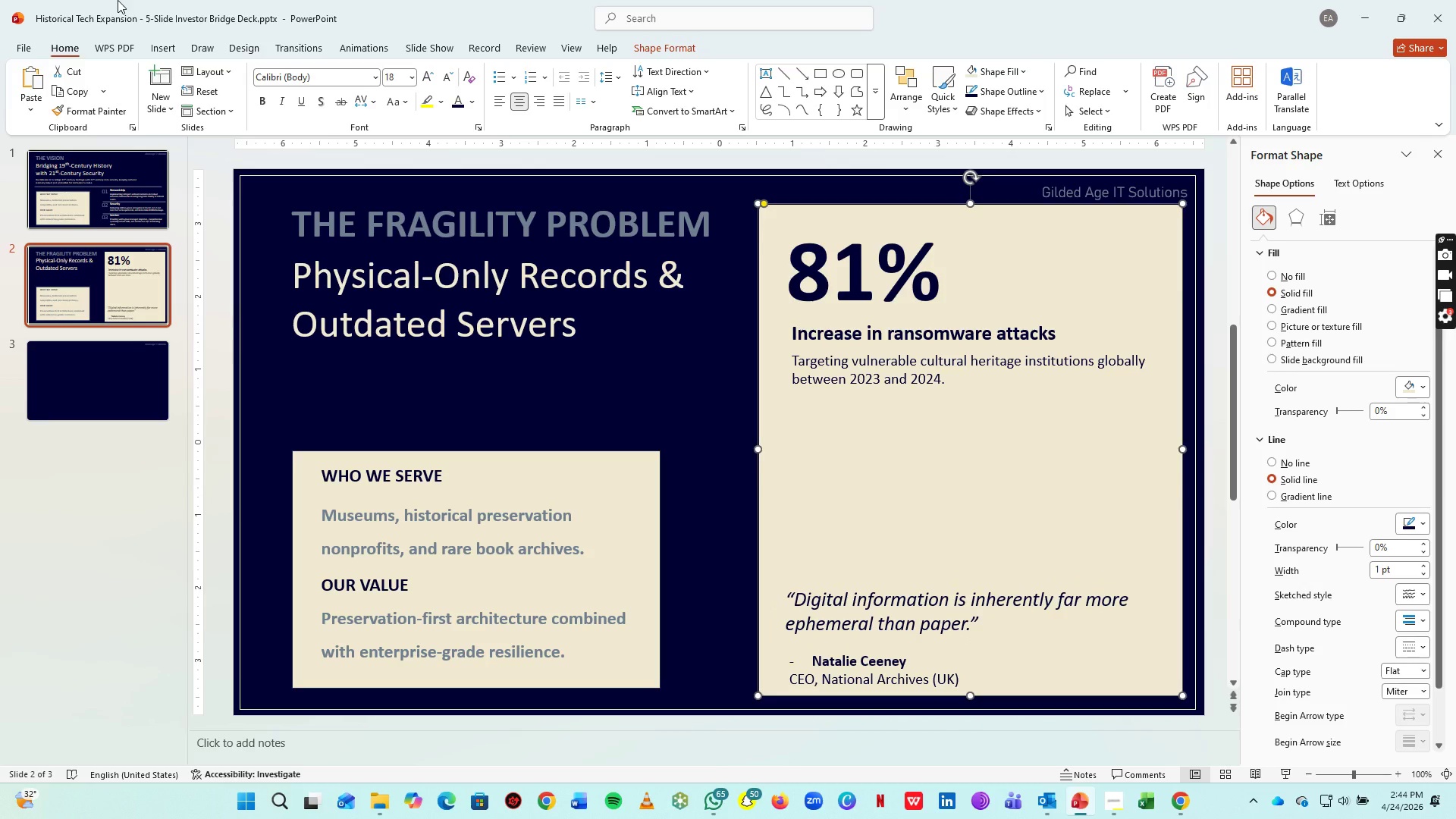 
left_click([175, 55])
 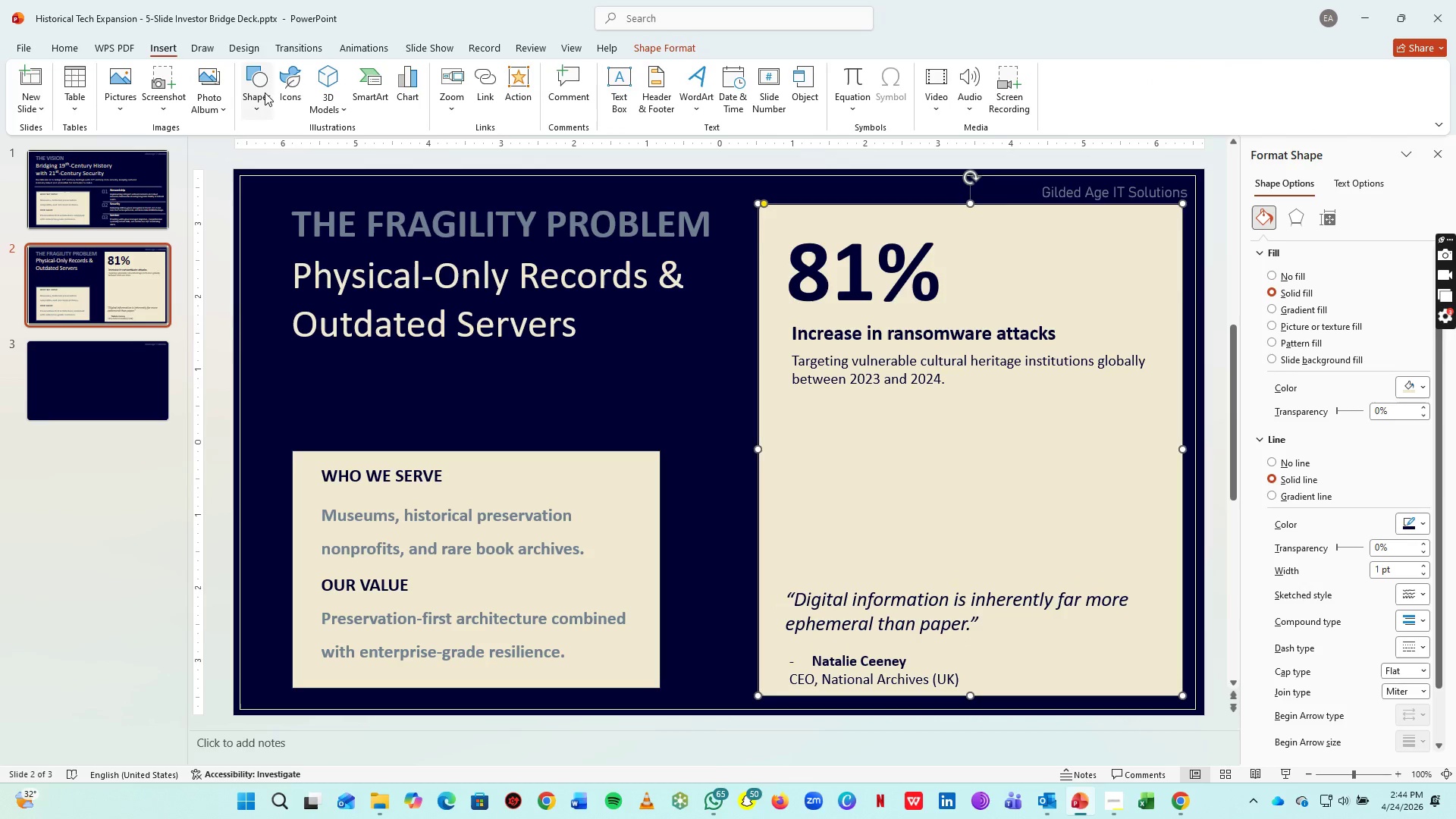 
left_click([265, 93])
 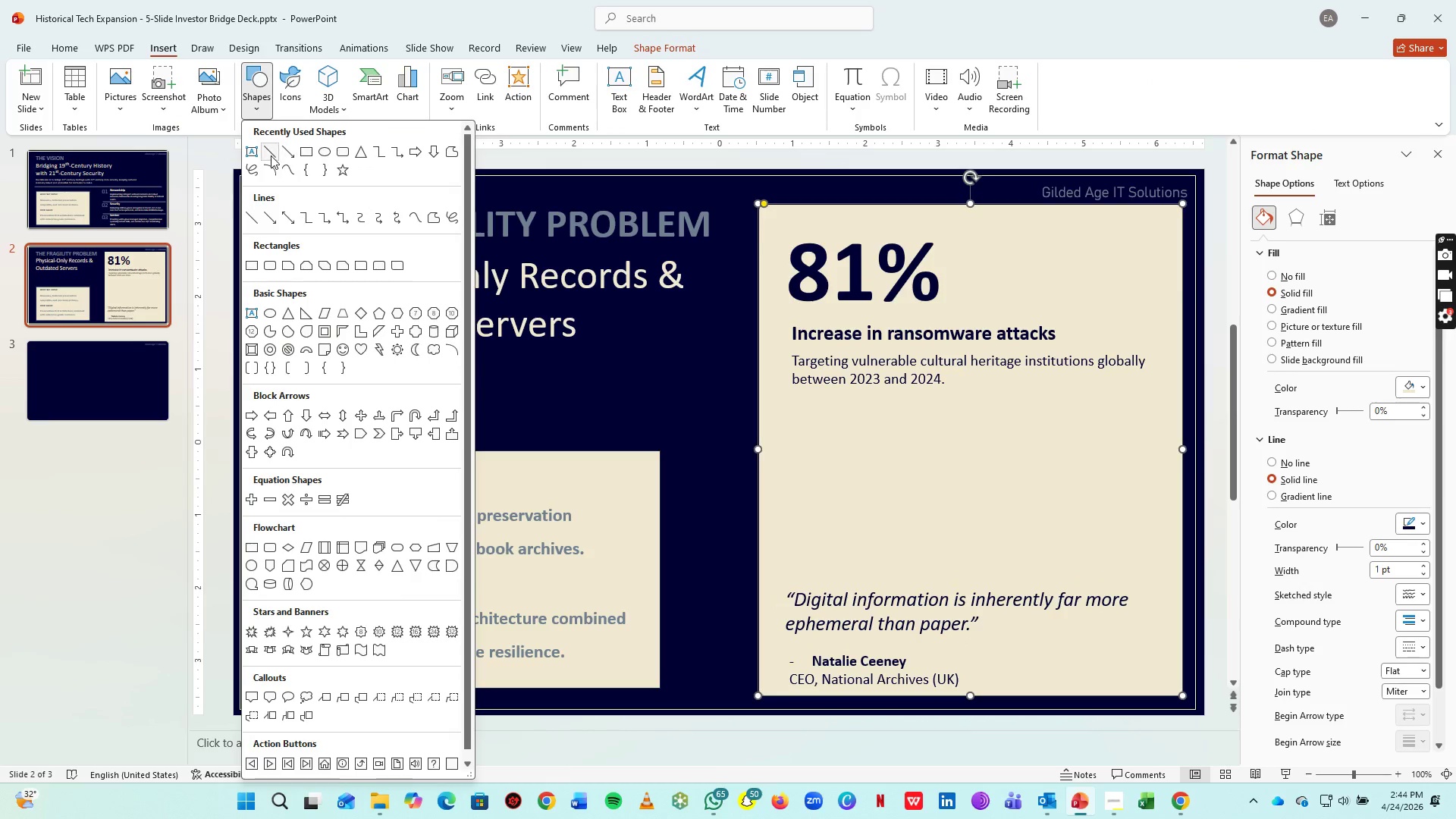 
left_click([270, 155])
 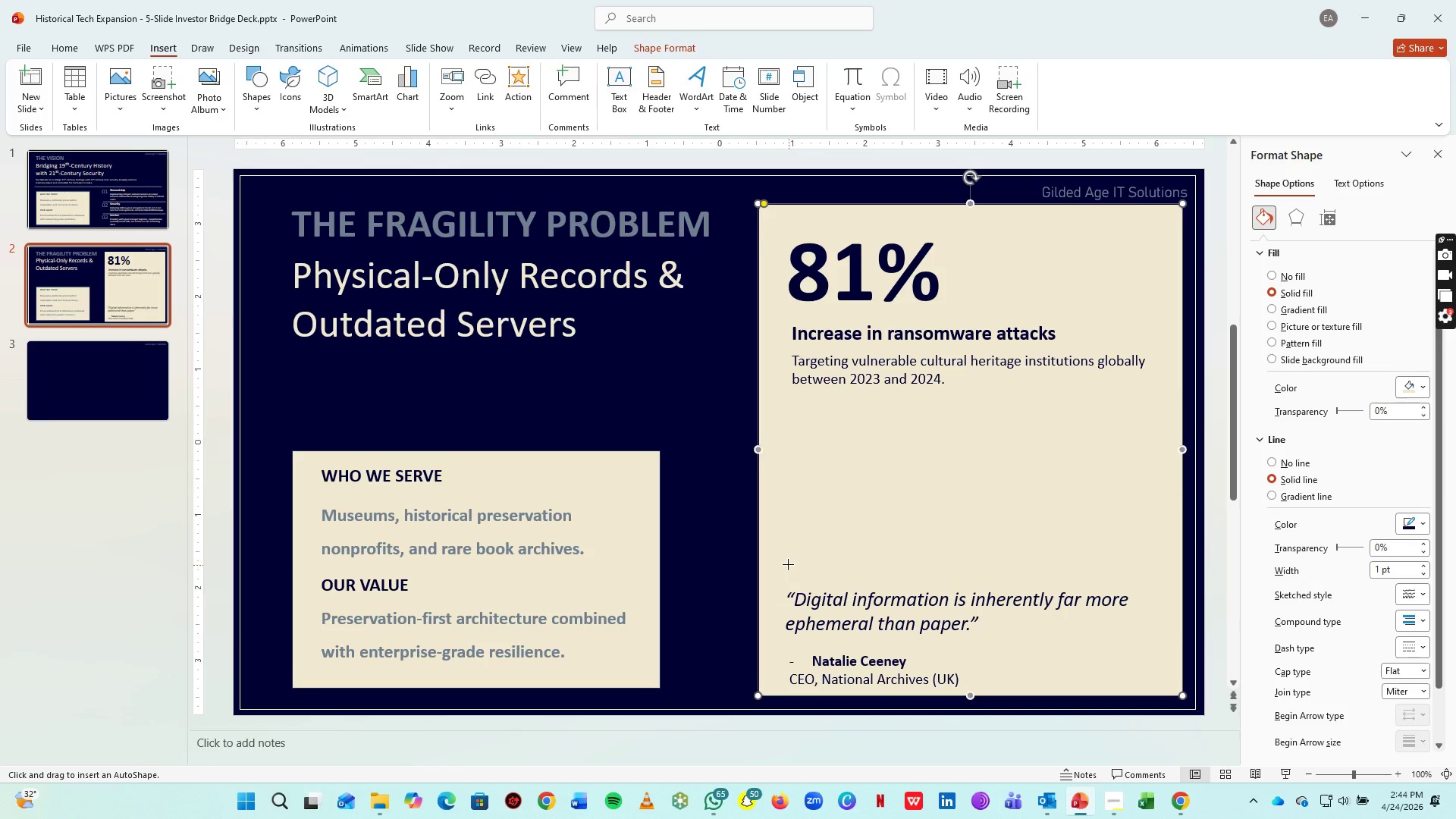 
left_click_drag(start_coordinate=[787, 563], to_coordinate=[1134, 560])
 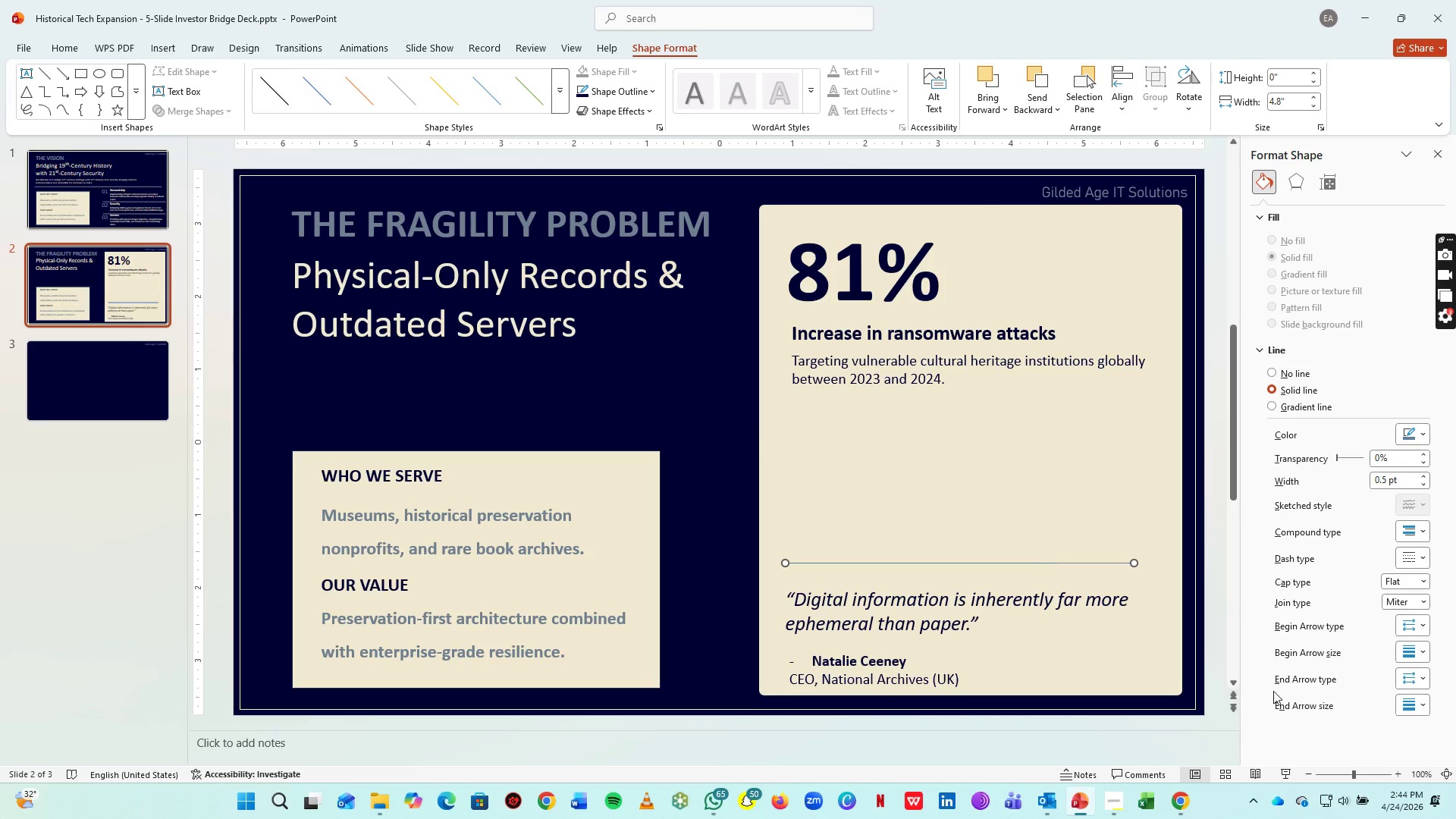 
key(ArrowDown)
 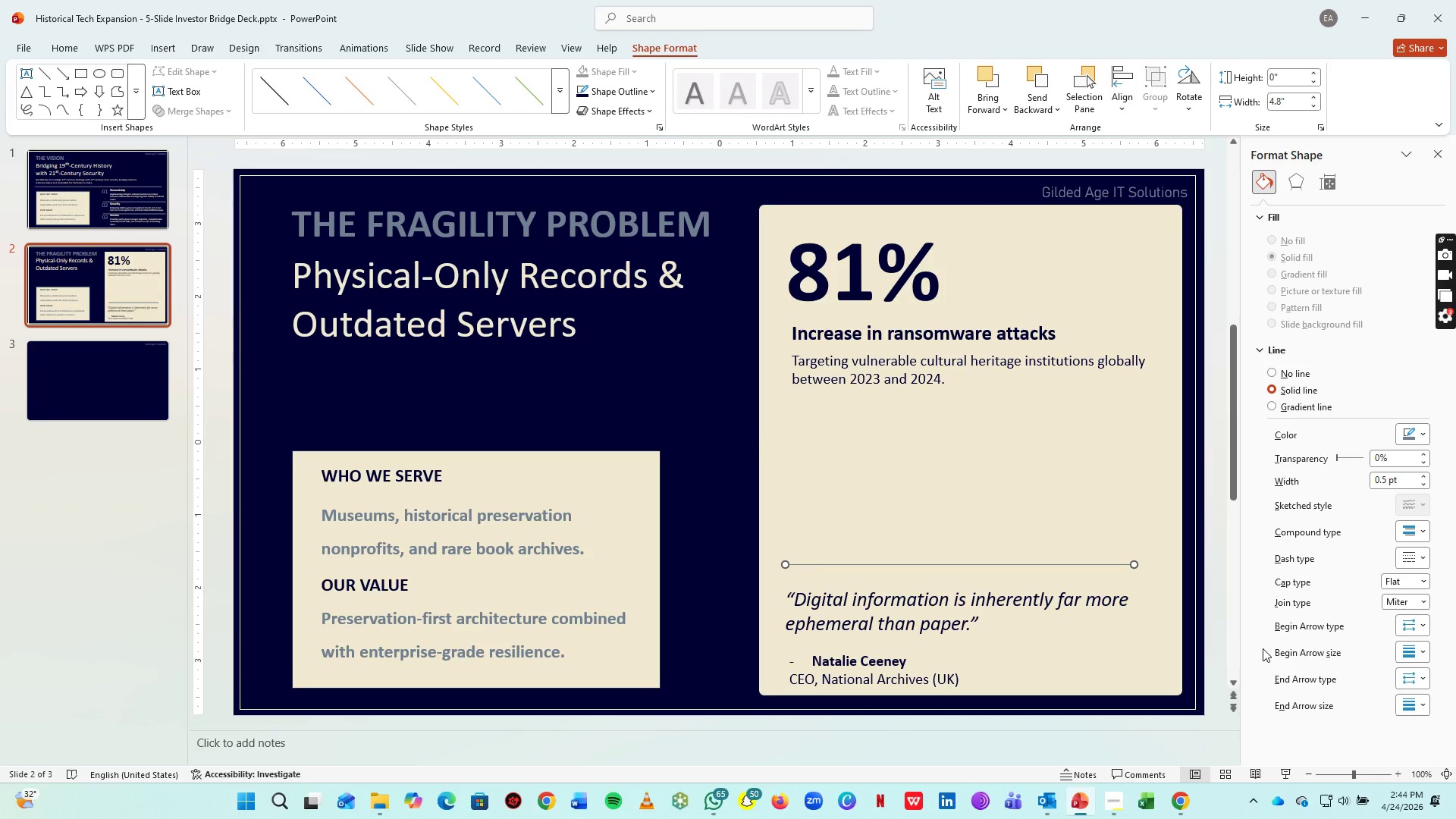 
hold_key(key=ArrowDown, duration=0.8)
 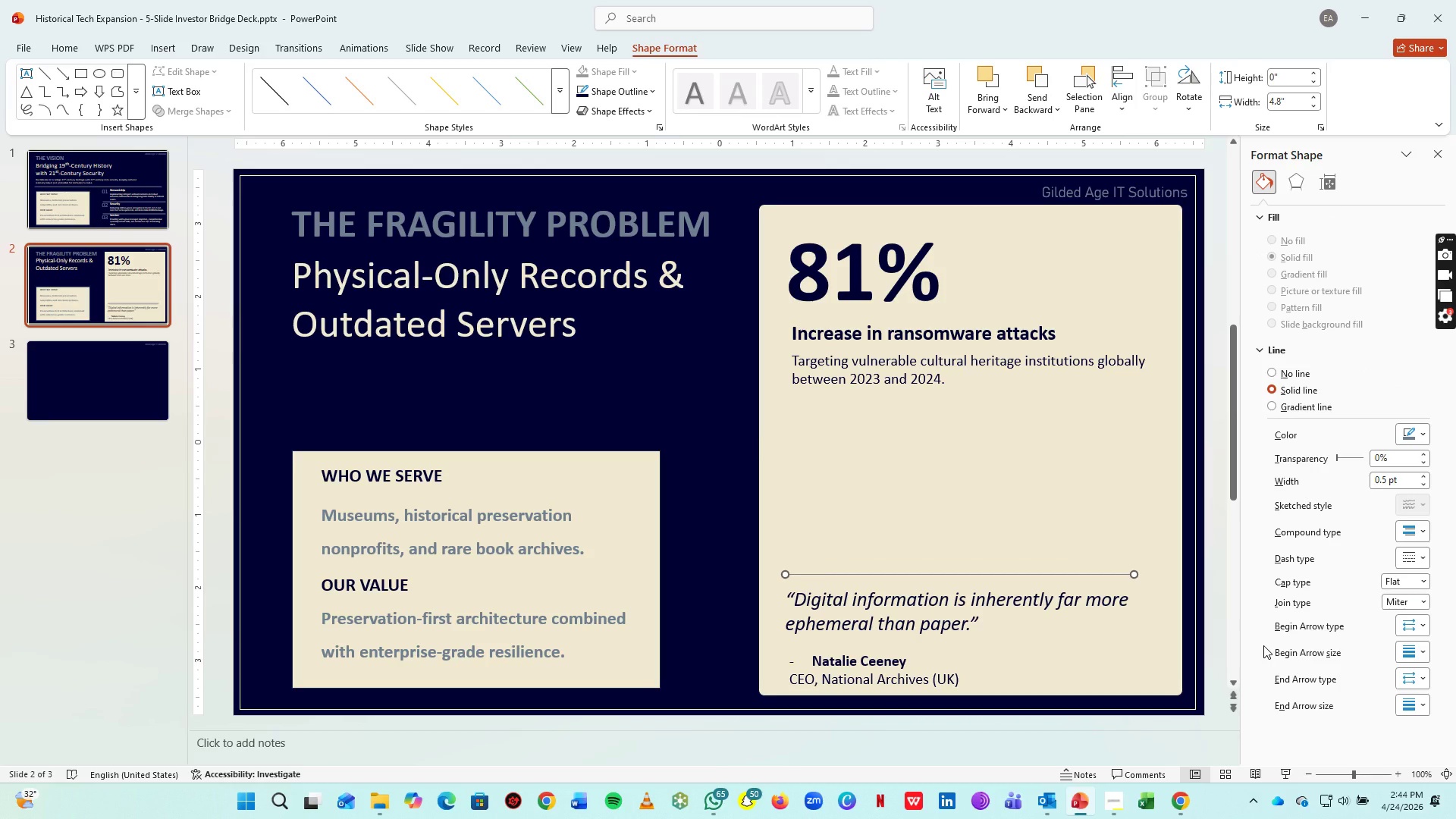 
key(ArrowDown)
 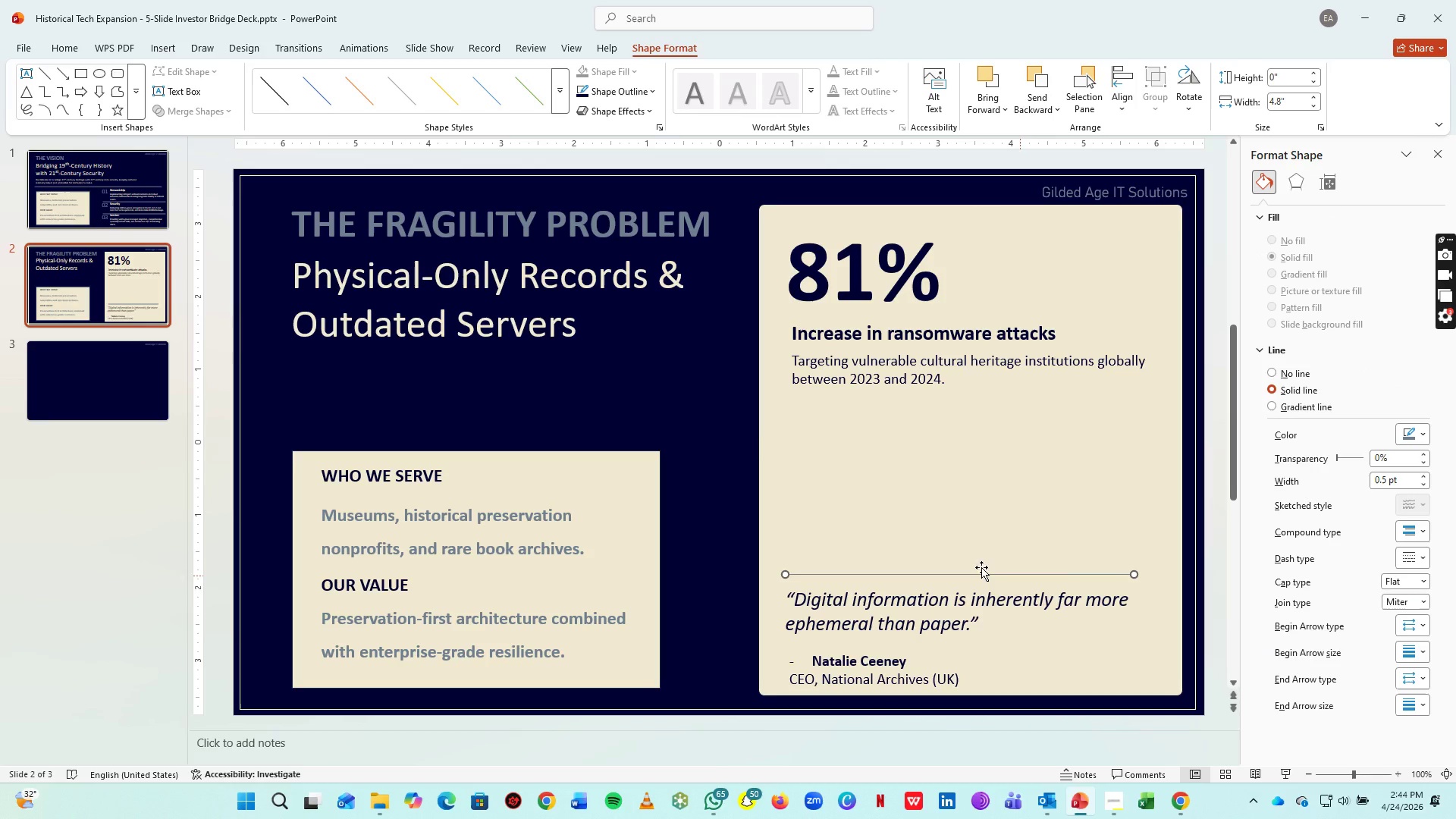 
key(ArrowDown)
 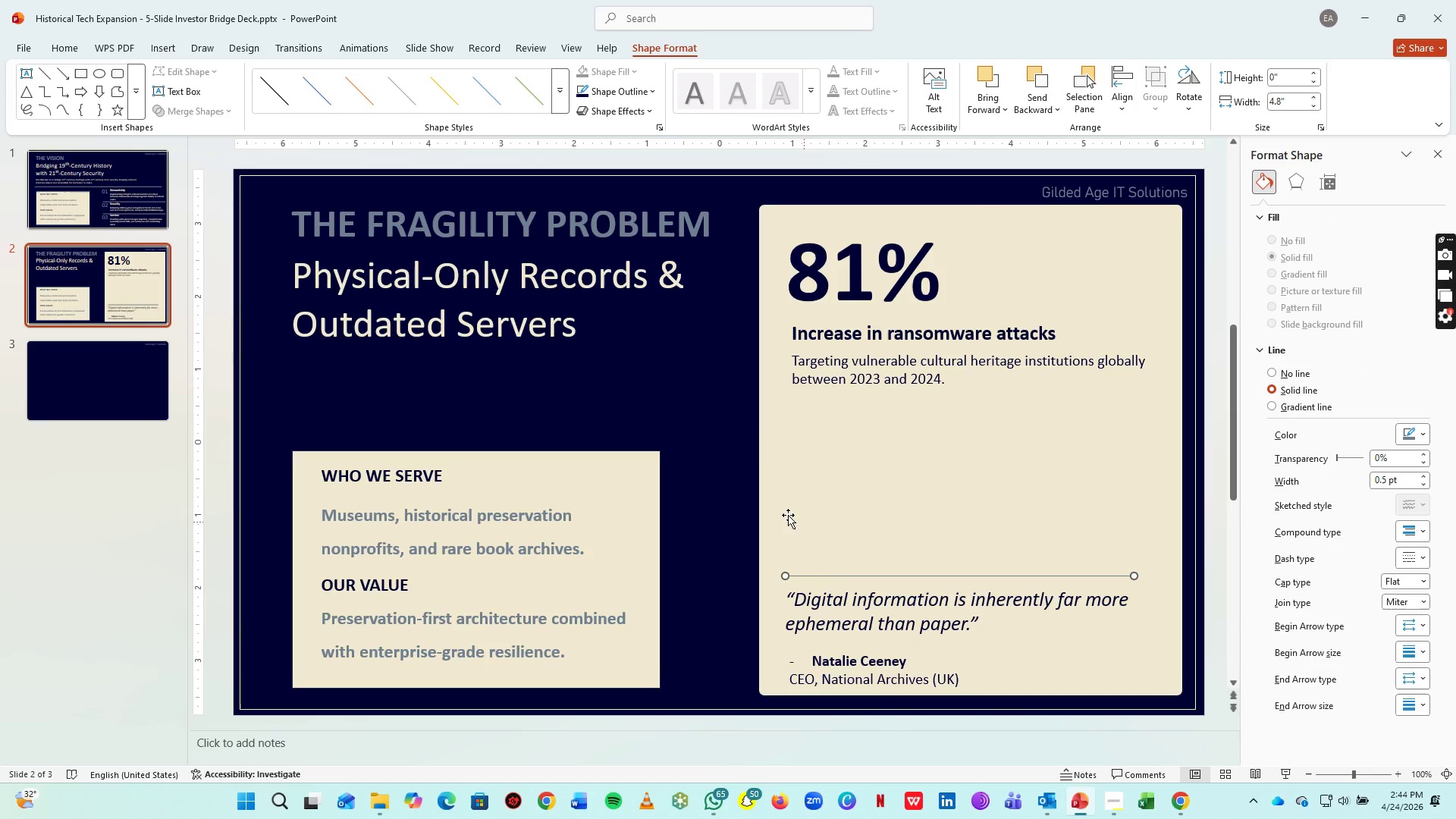 
key(ArrowDown)
 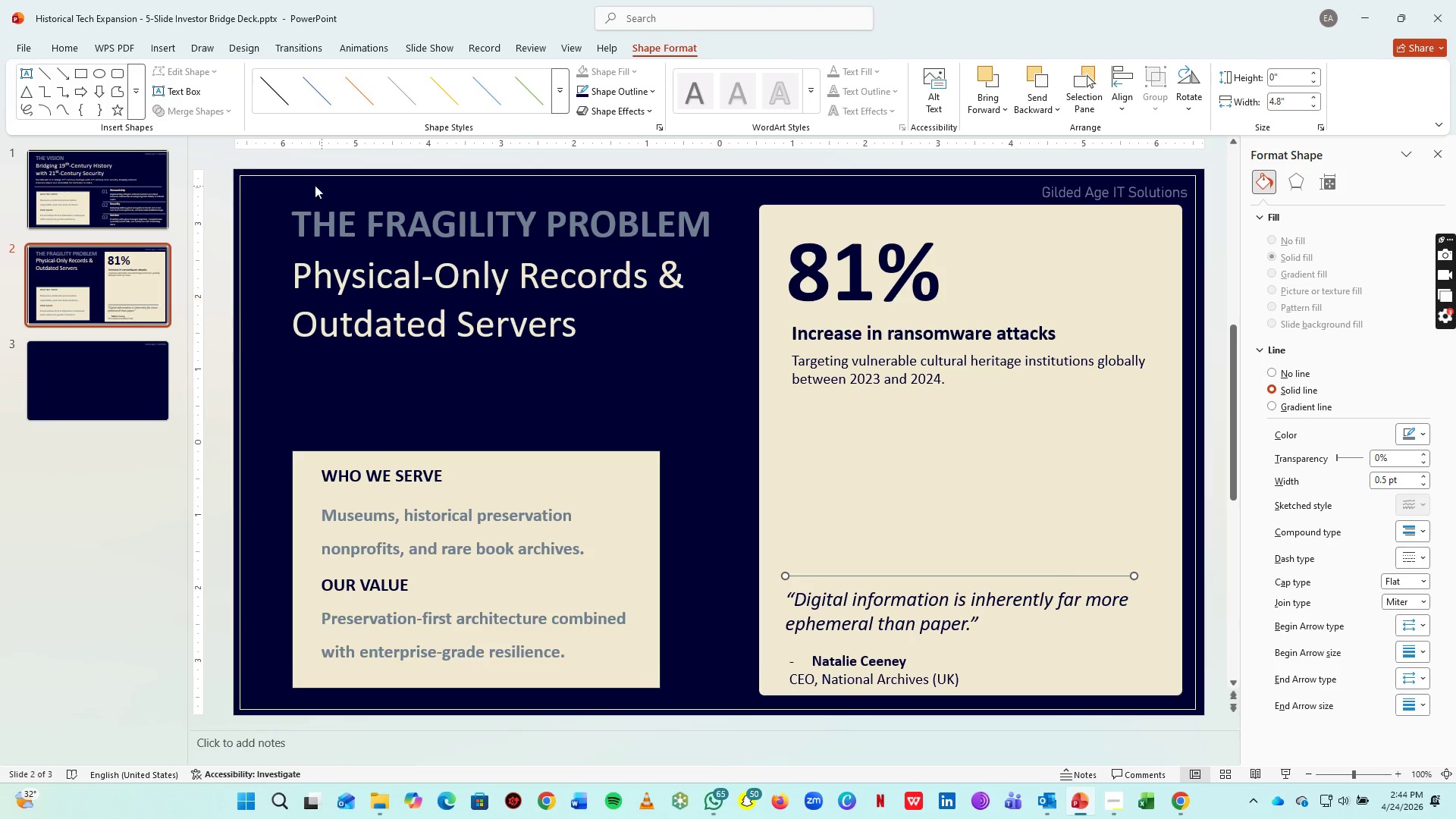 
left_click([58, 49])
 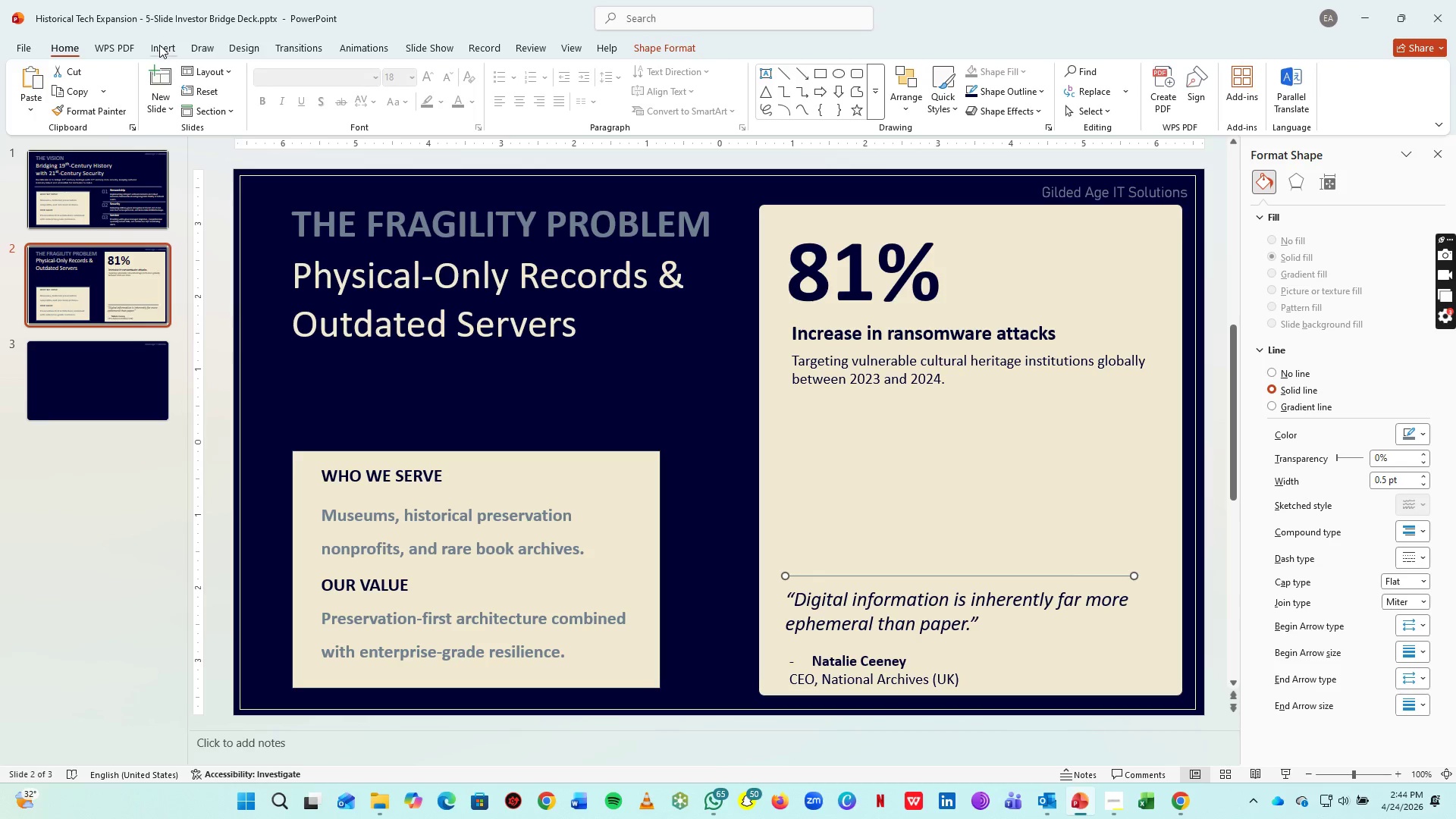 
left_click([159, 45])
 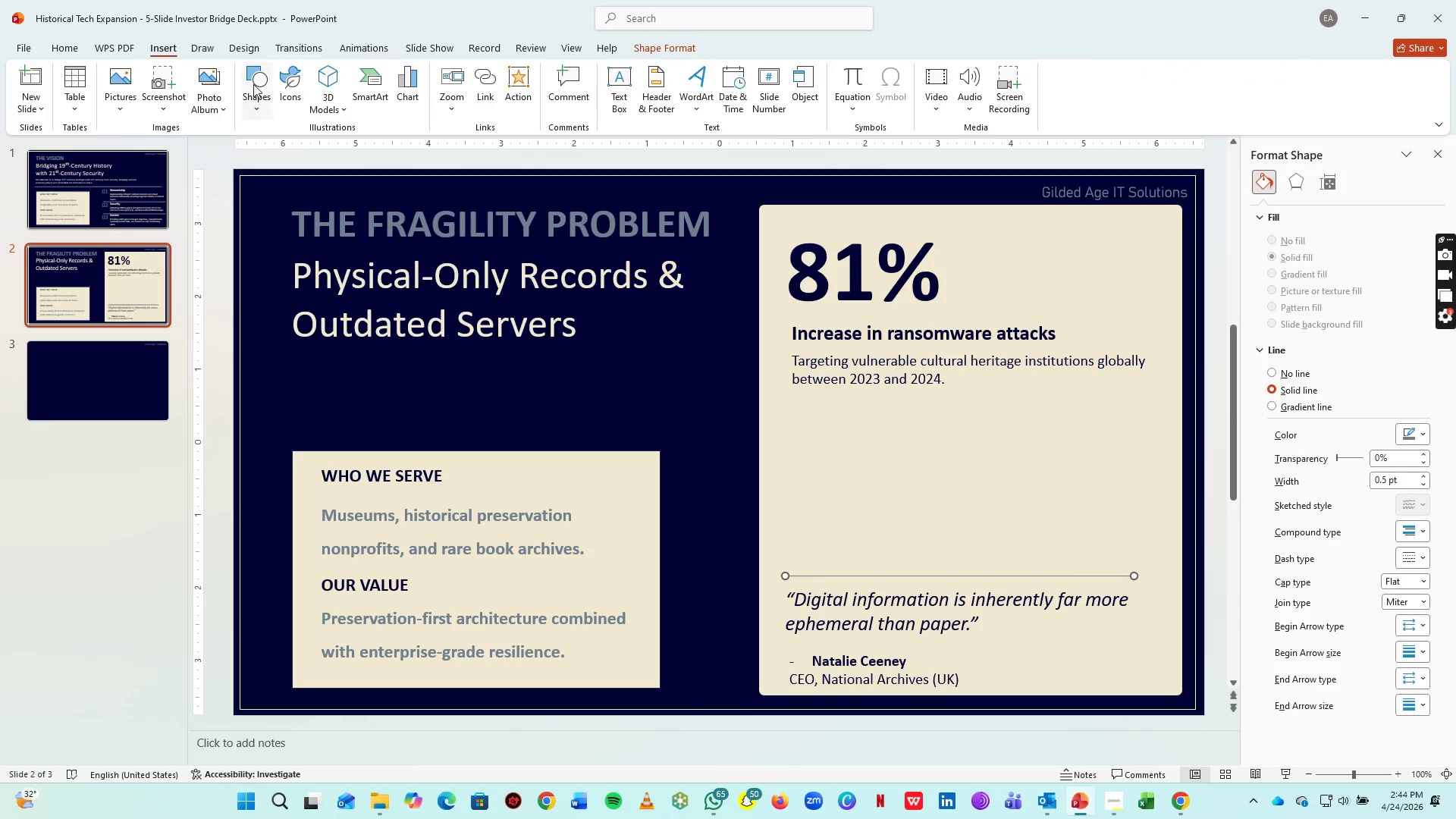 
left_click([253, 84])
 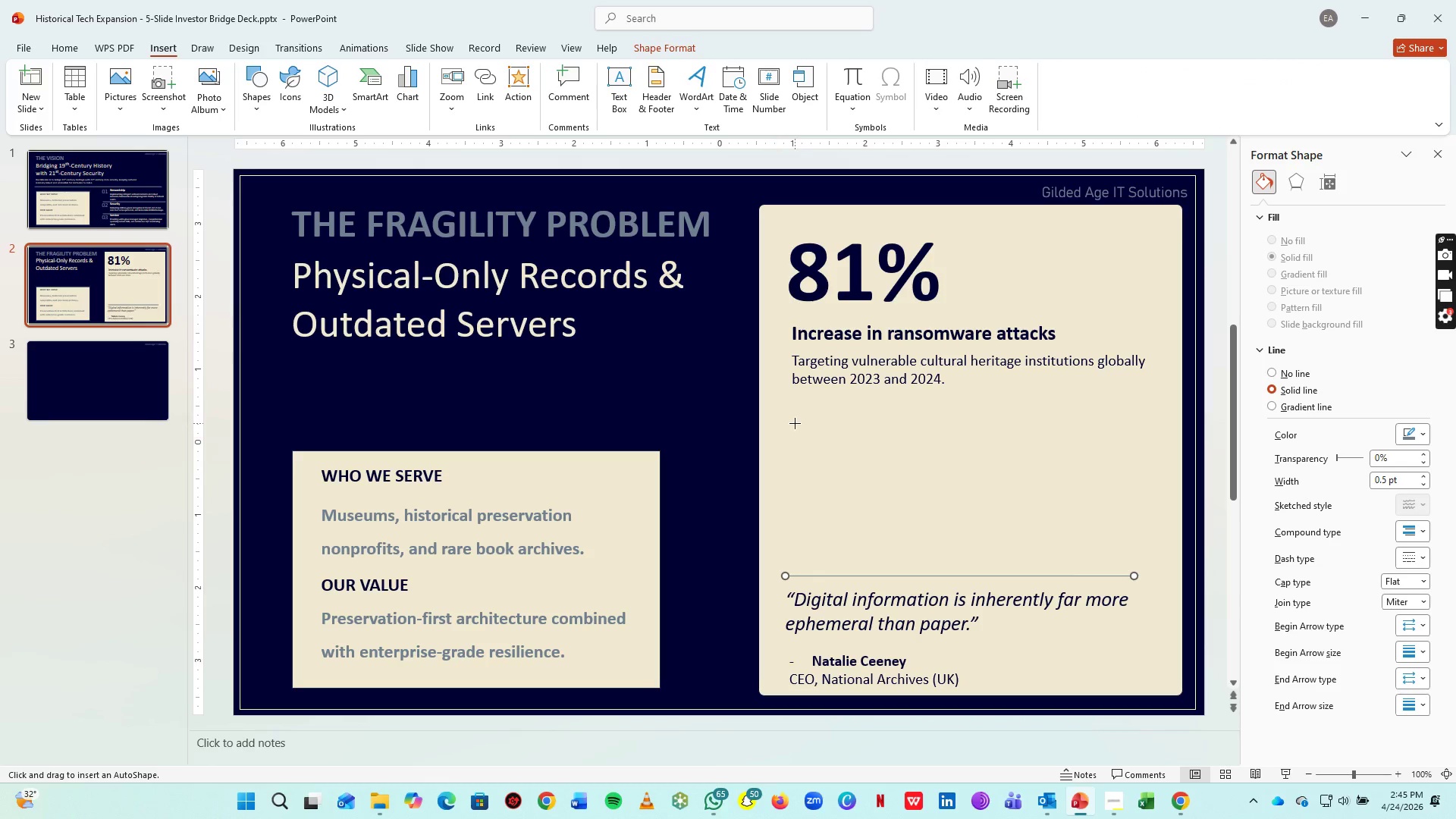 
left_click_drag(start_coordinate=[794, 413], to_coordinate=[1147, 422])
 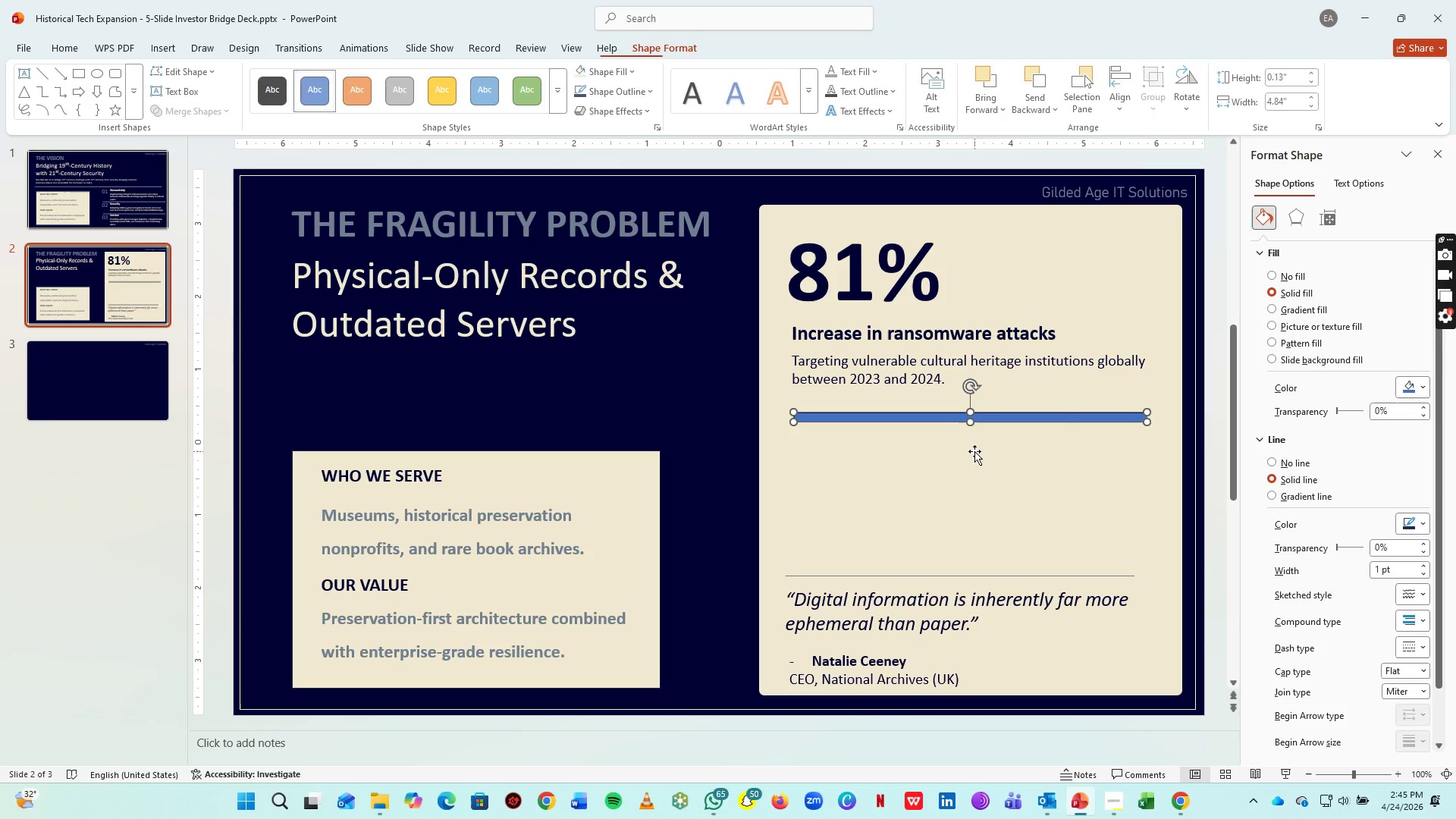 
hold_key(key=ControlLeft, duration=1.38)
scroll: coordinate [967, 452], scroll_direction: up, amount: 2.0
 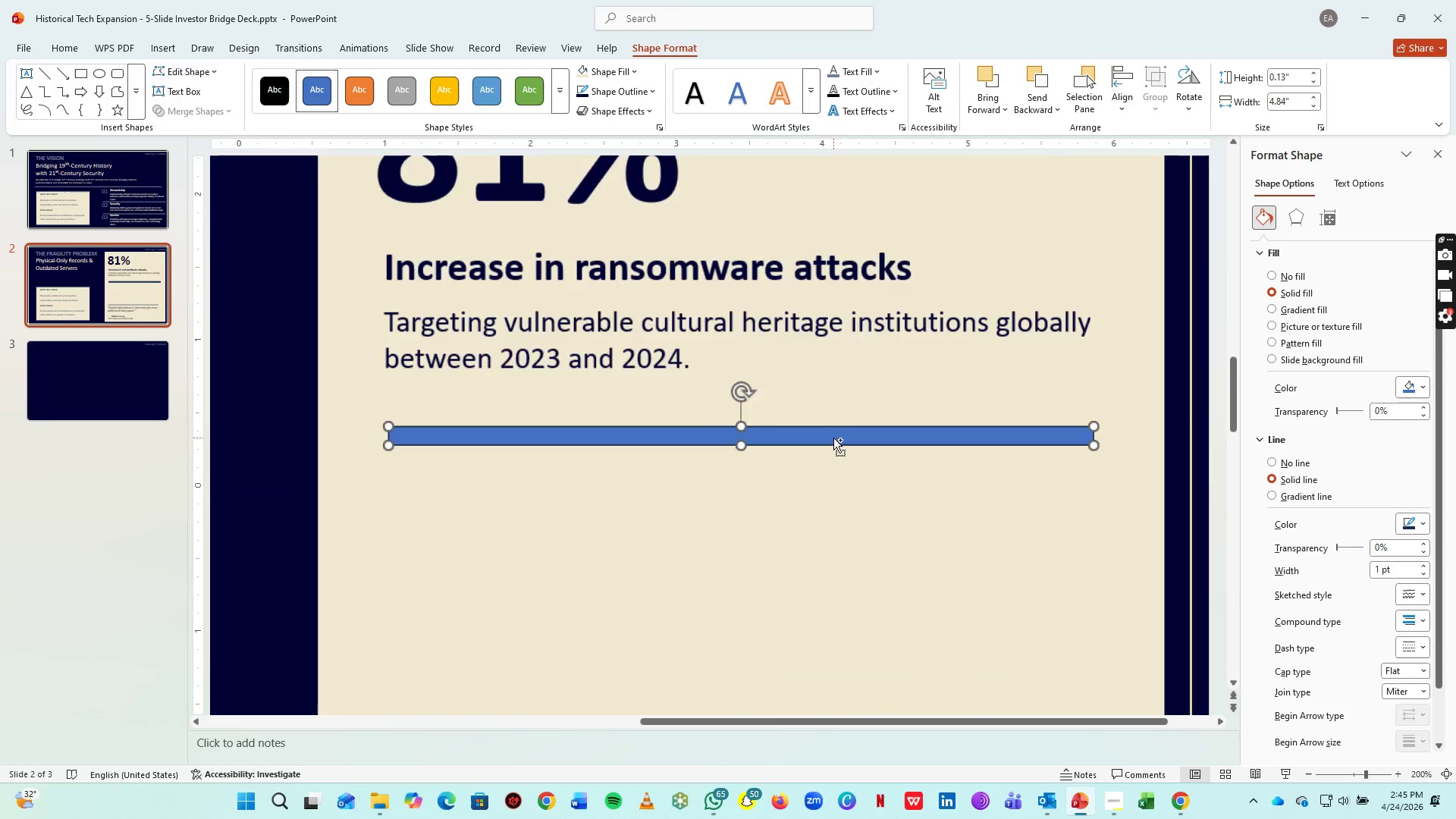 
hold_key(key=ControlLeft, duration=0.45)
 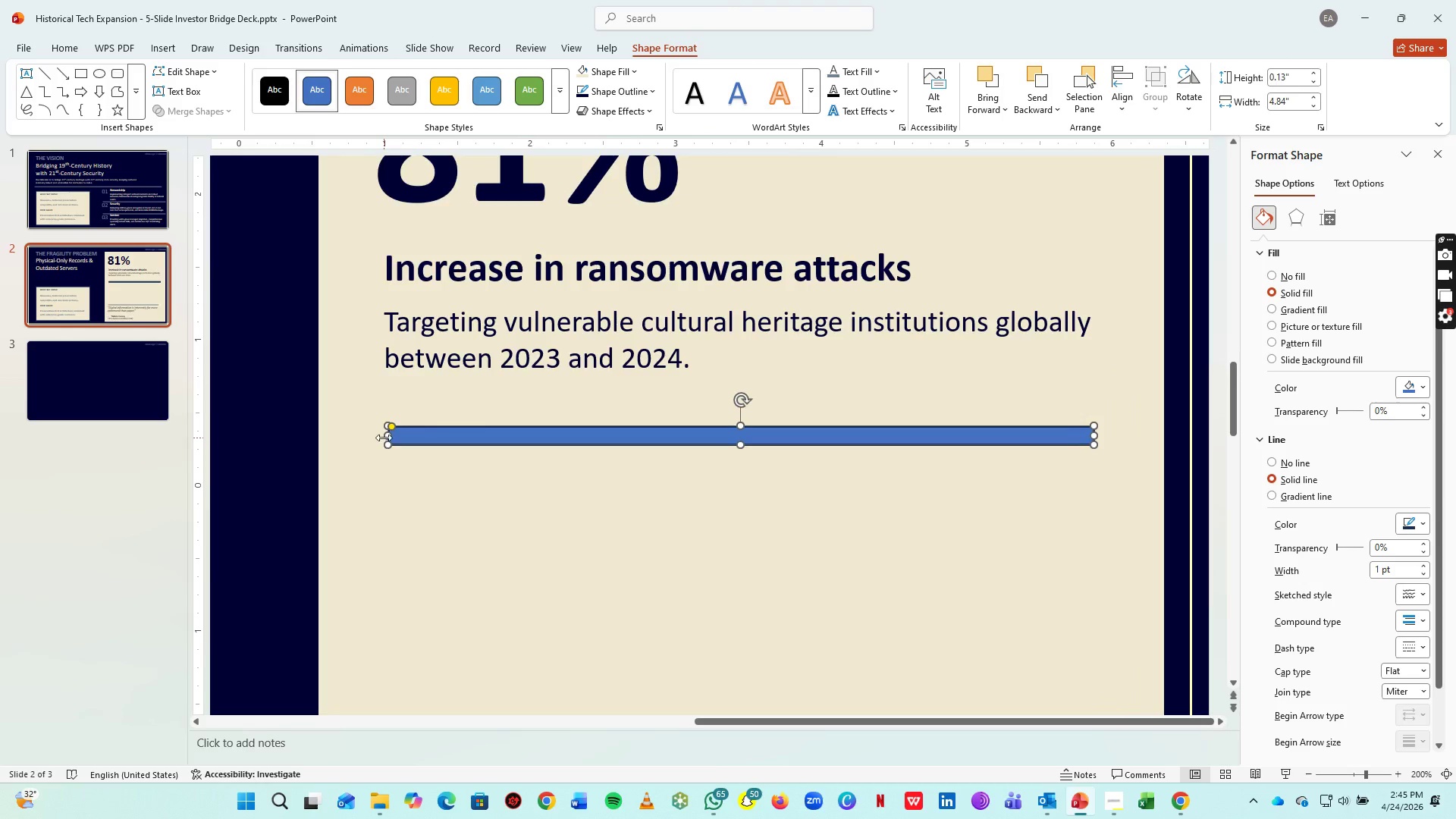 
scroll: coordinate [833, 438], scroll_direction: up, amount: 2.0
 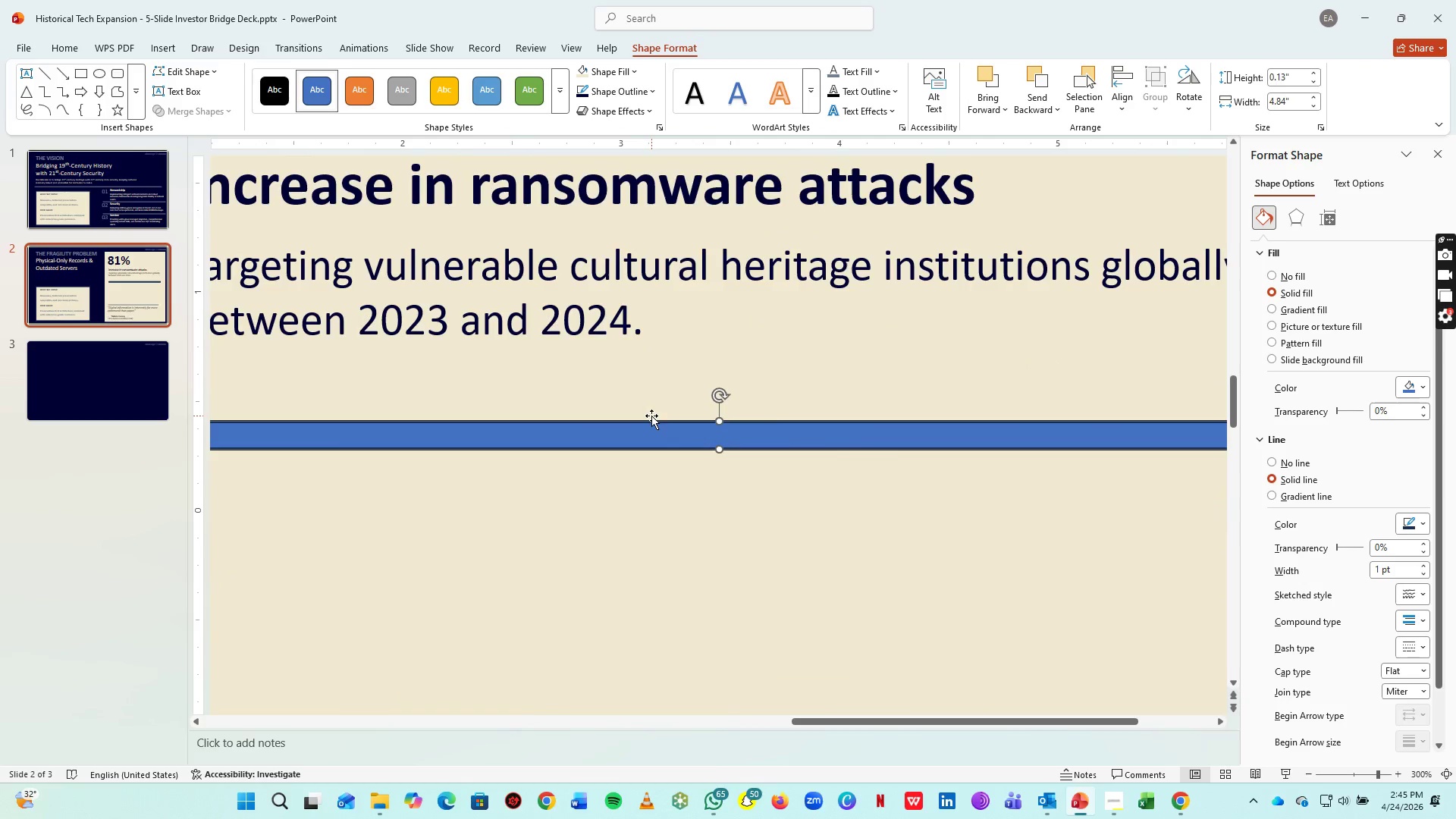 
scroll: coordinate [671, 423], scroll_direction: none, amount: 0.0
 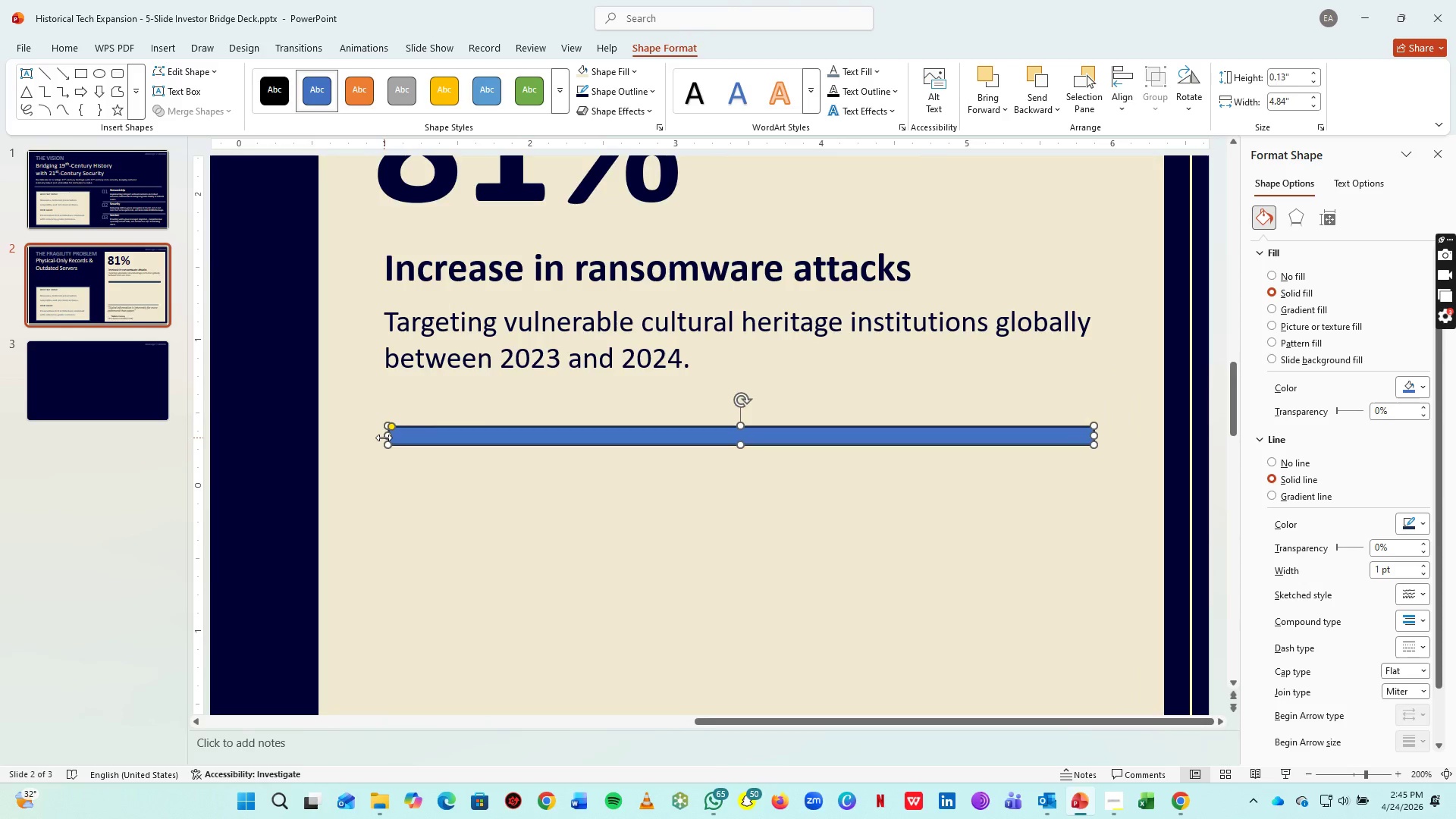 
left_click_drag(start_coordinate=[384, 437], to_coordinate=[381, 433])
 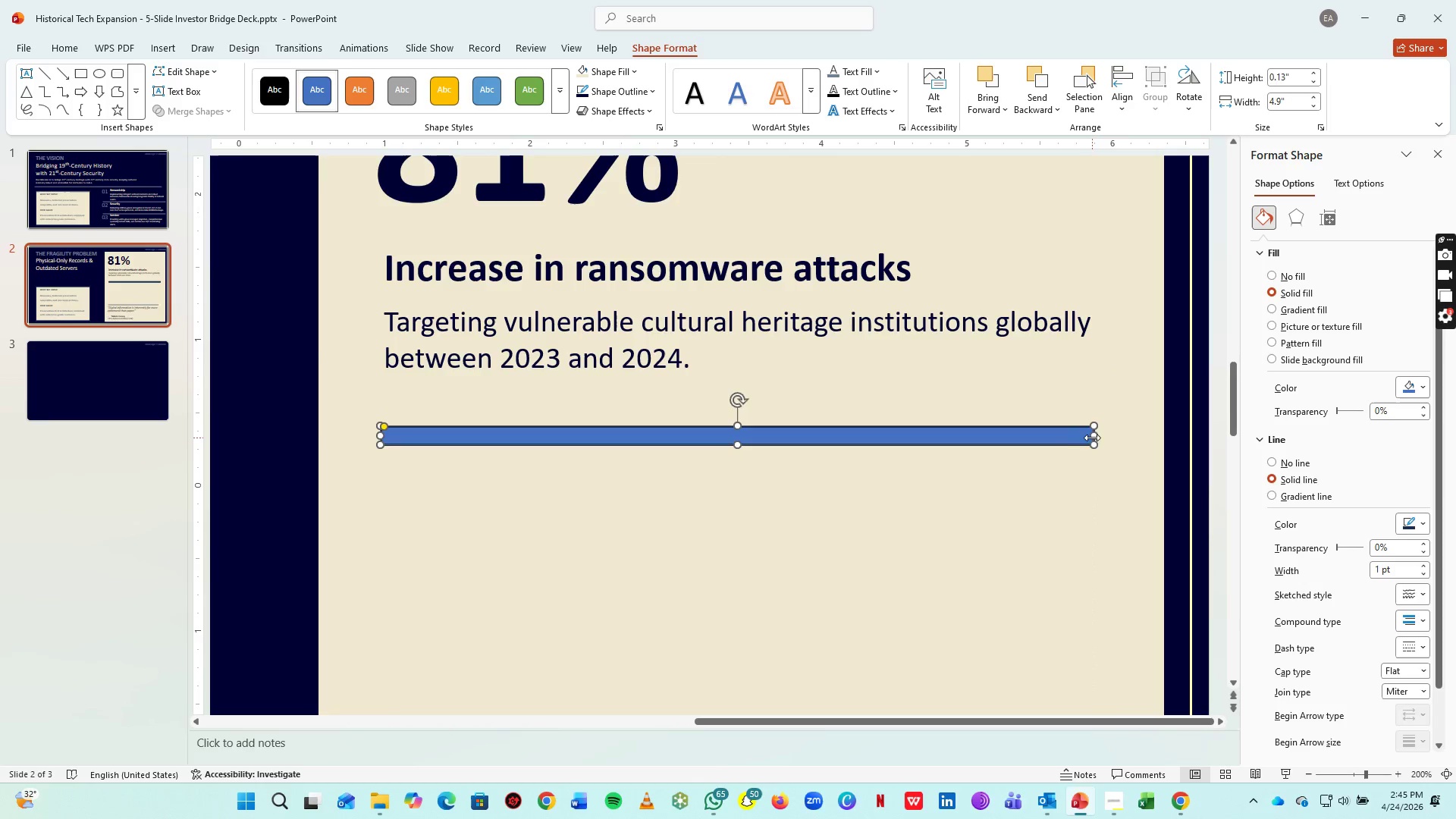 
left_click_drag(start_coordinate=[1093, 437], to_coordinate=[1100, 437])
 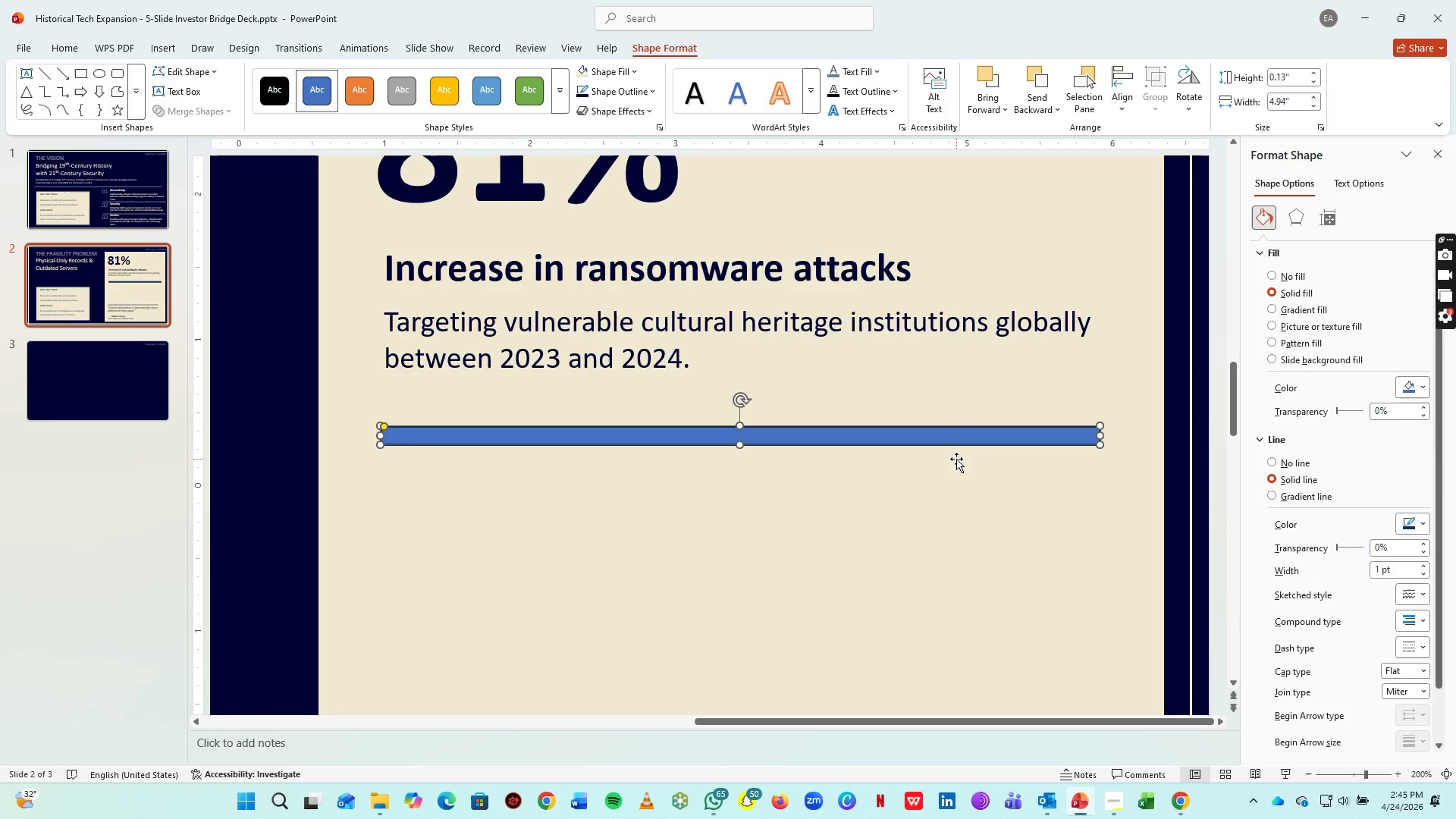 
hold_key(key=ControlLeft, duration=0.55)
 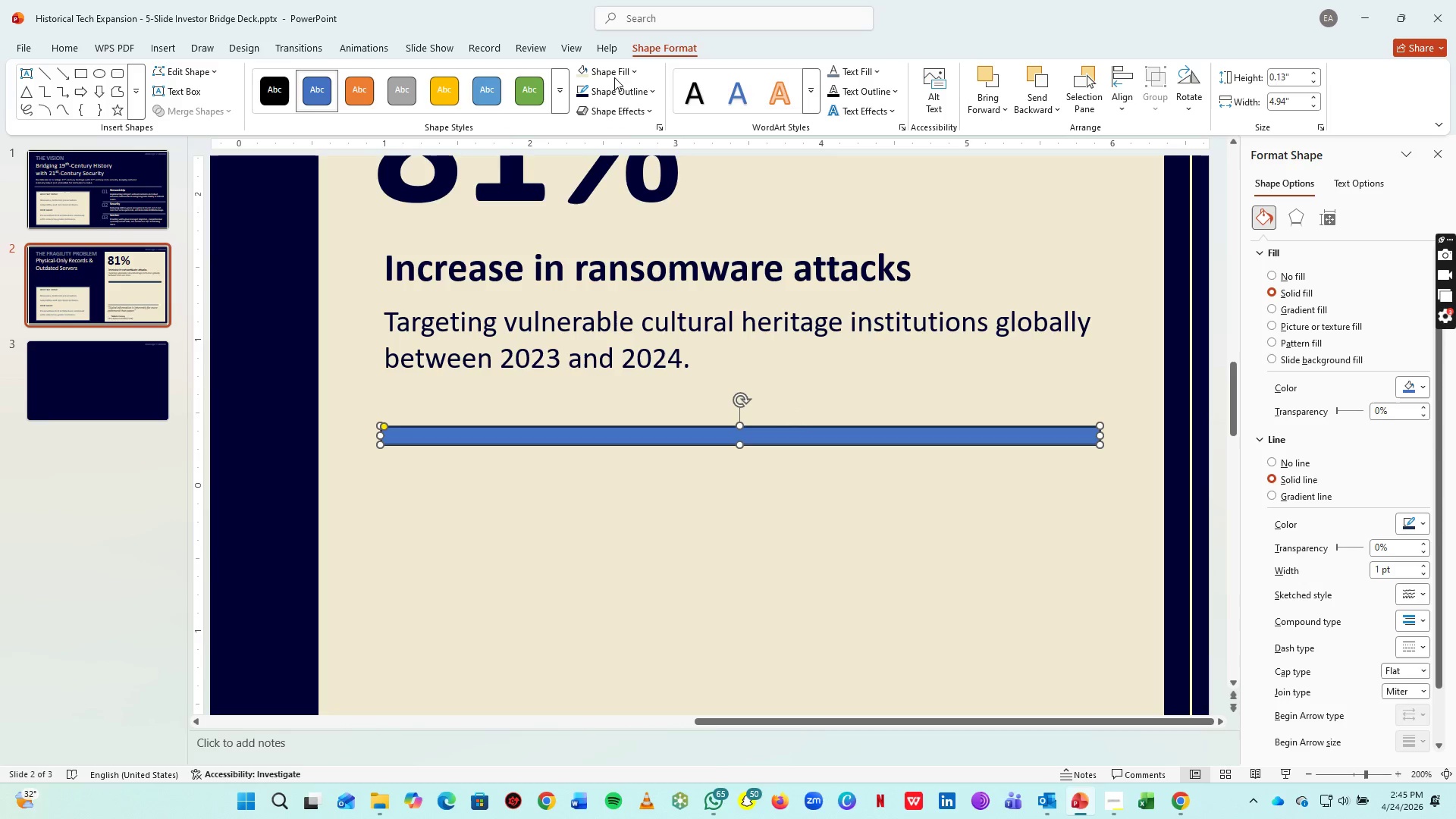 
left_click([613, 75])
 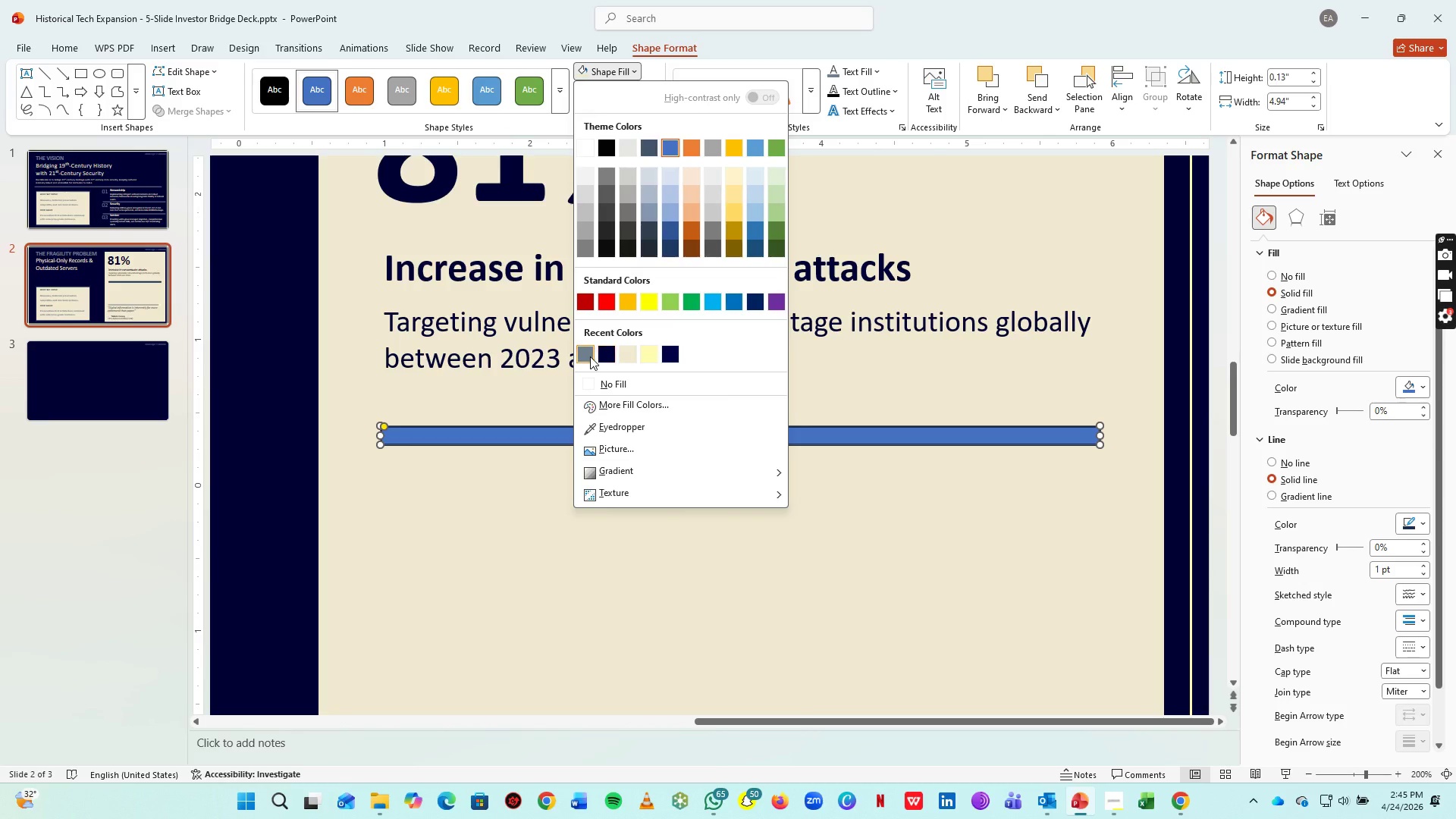 
left_click([588, 356])
 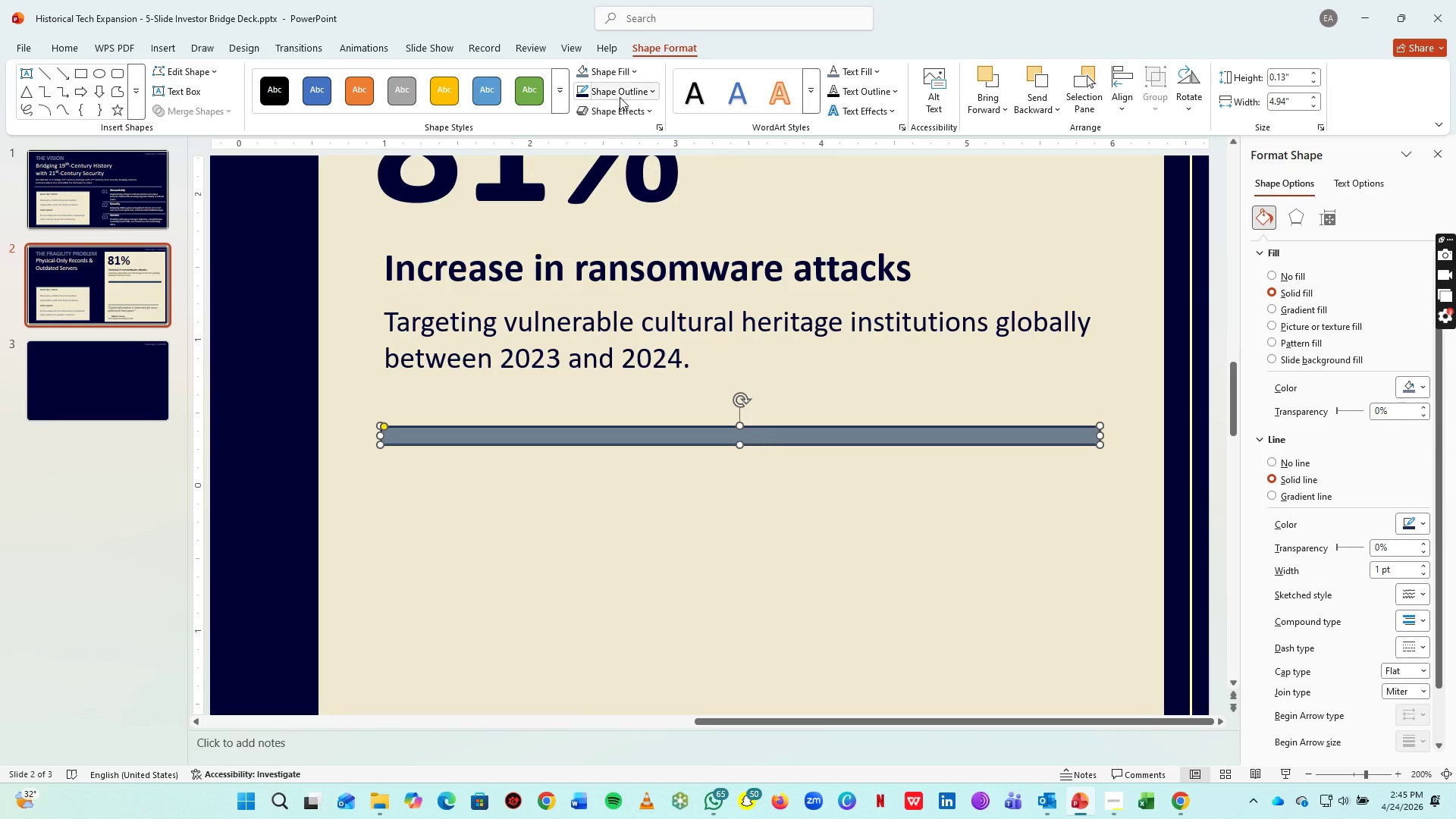 
left_click([620, 97])
 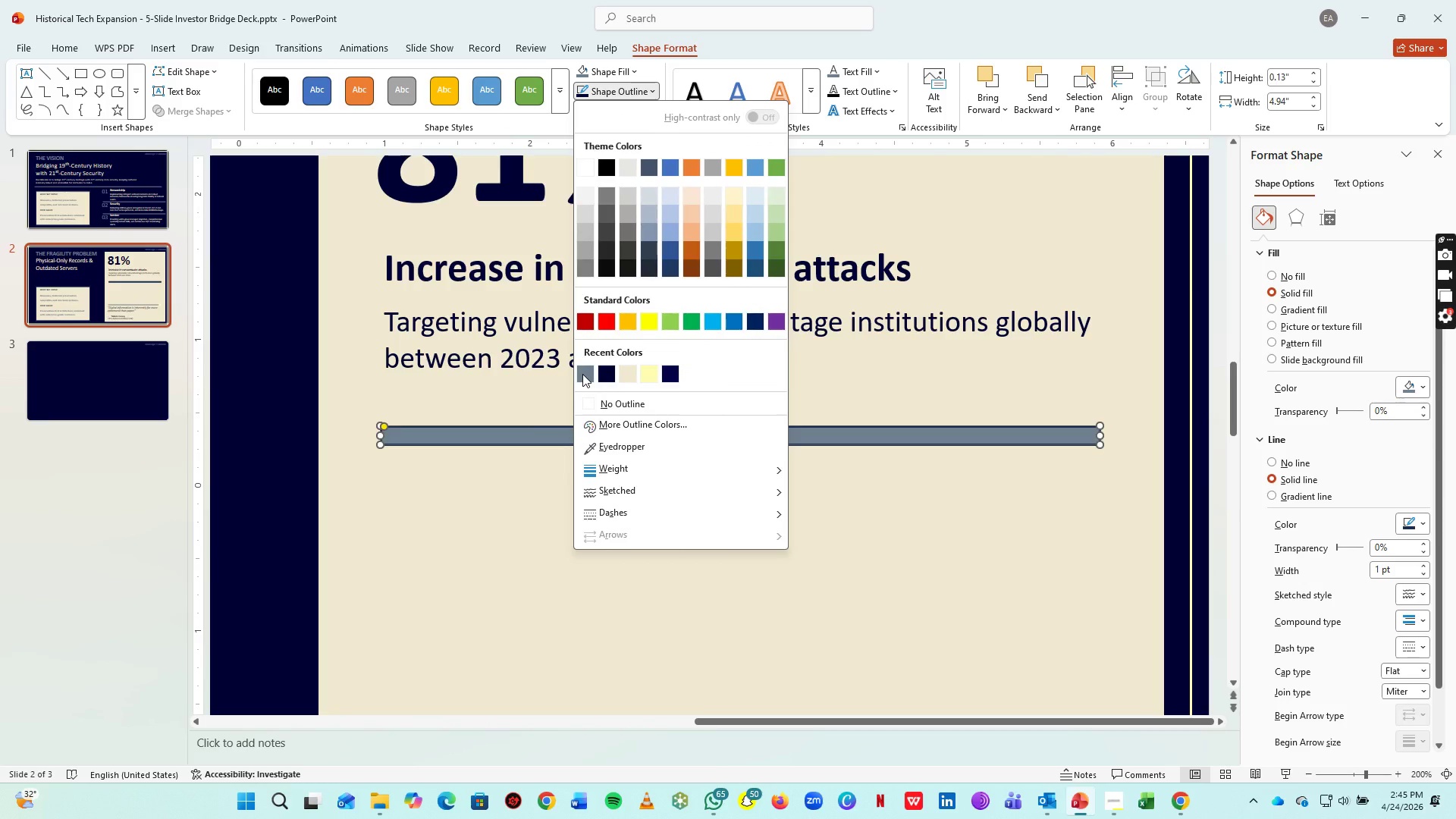 
left_click([582, 374])
 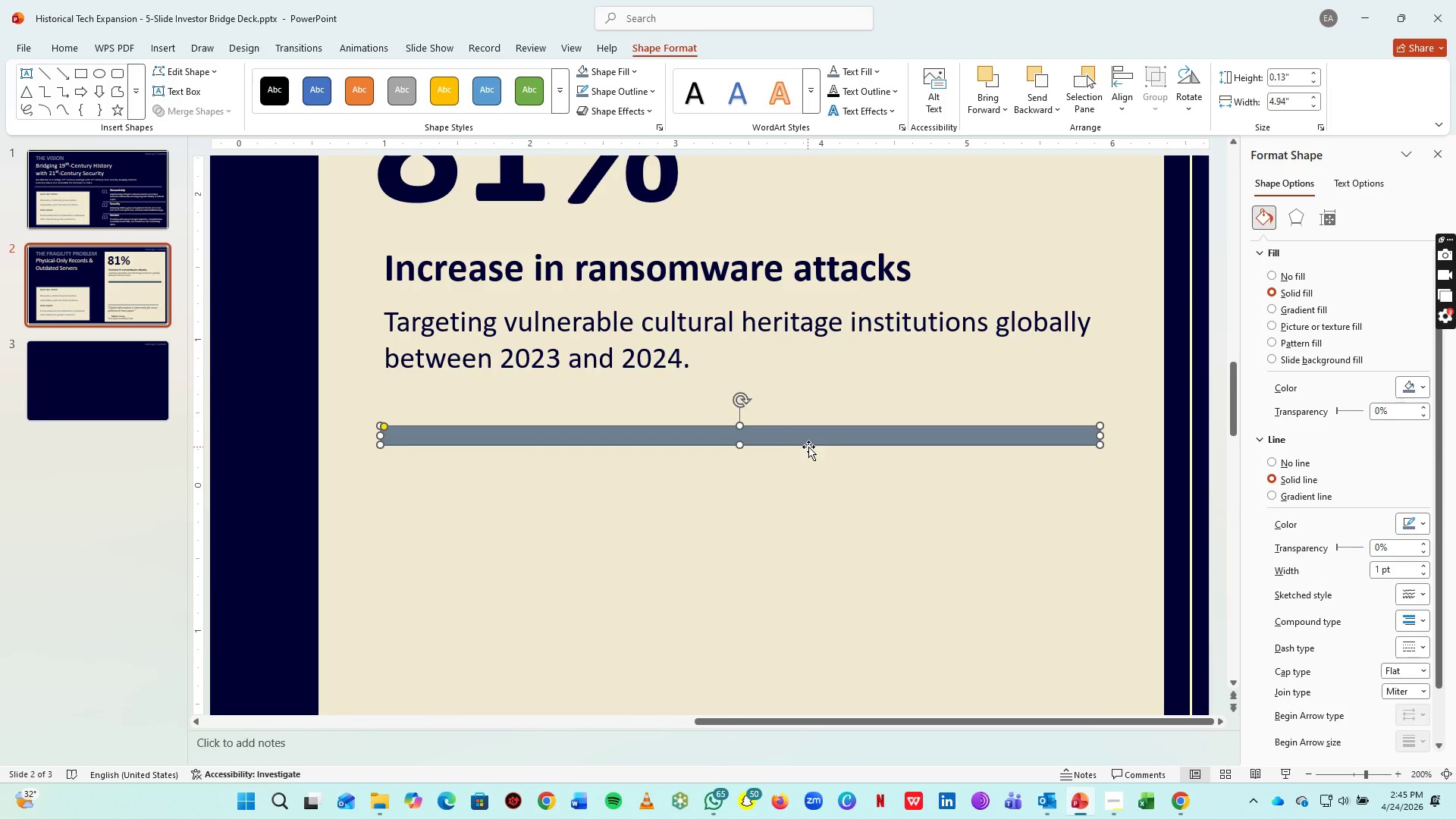 
key(Shift+ShiftLeft)
 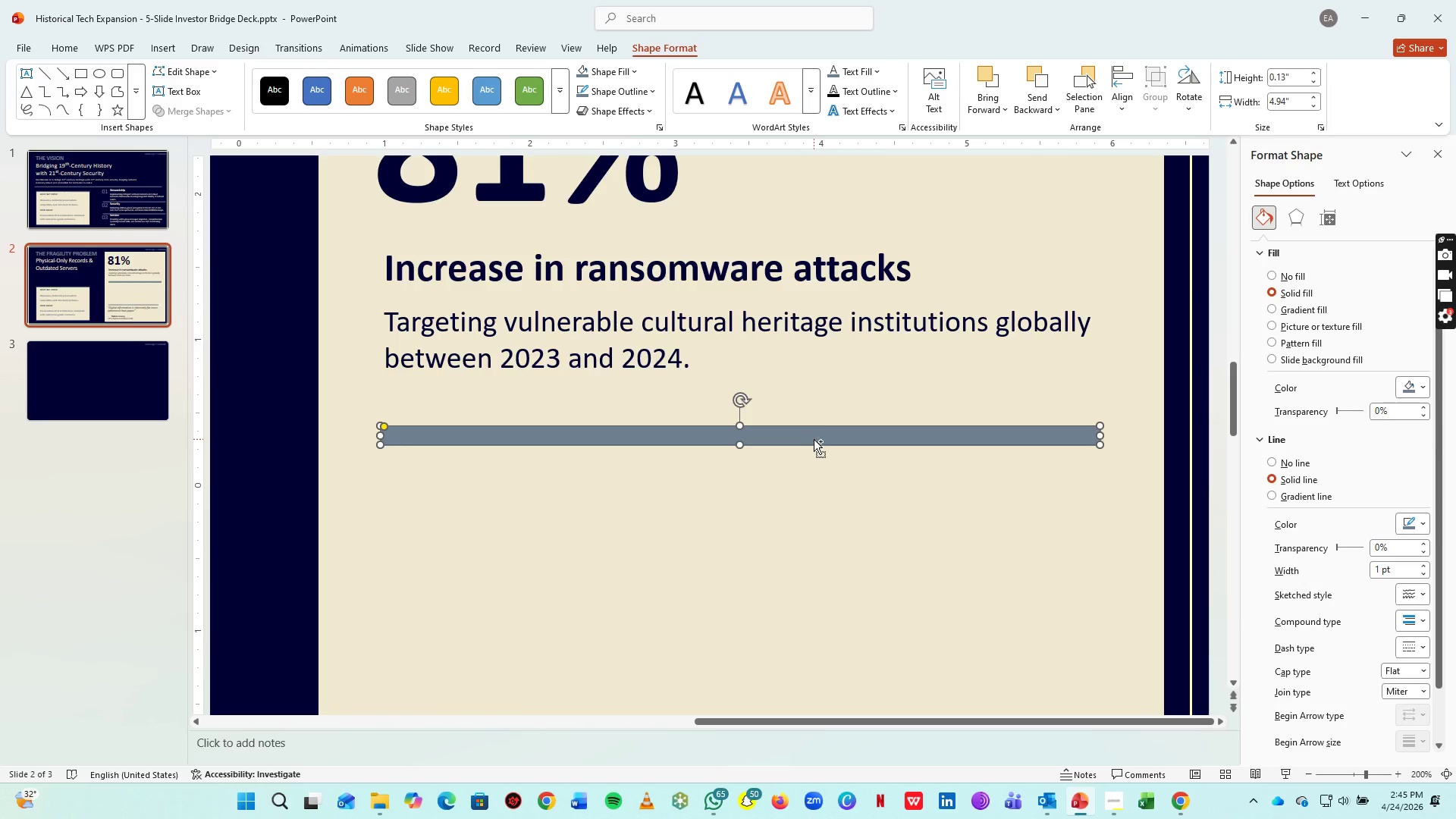 
key(Control+C)
 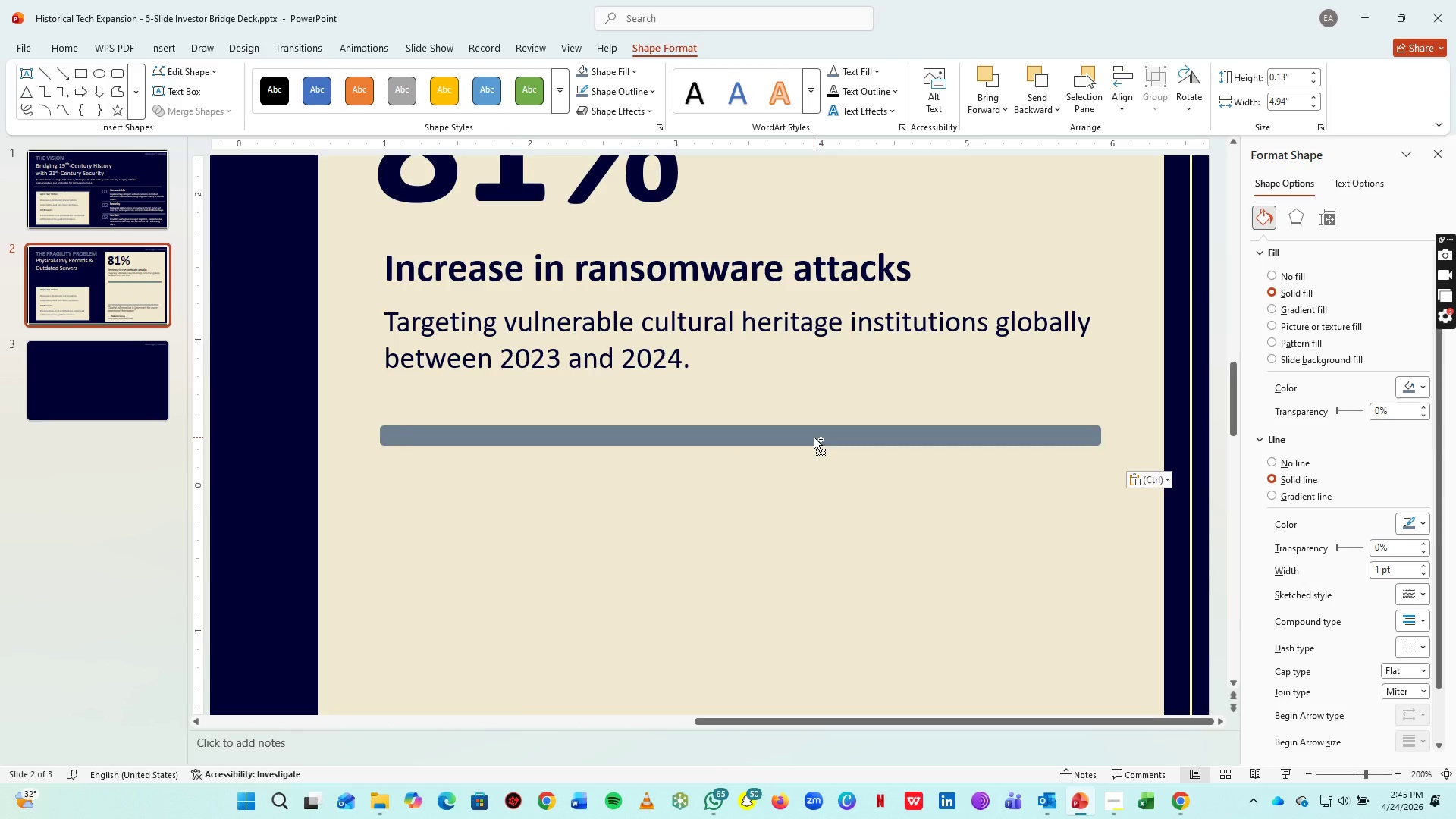 
key(Control+V)
 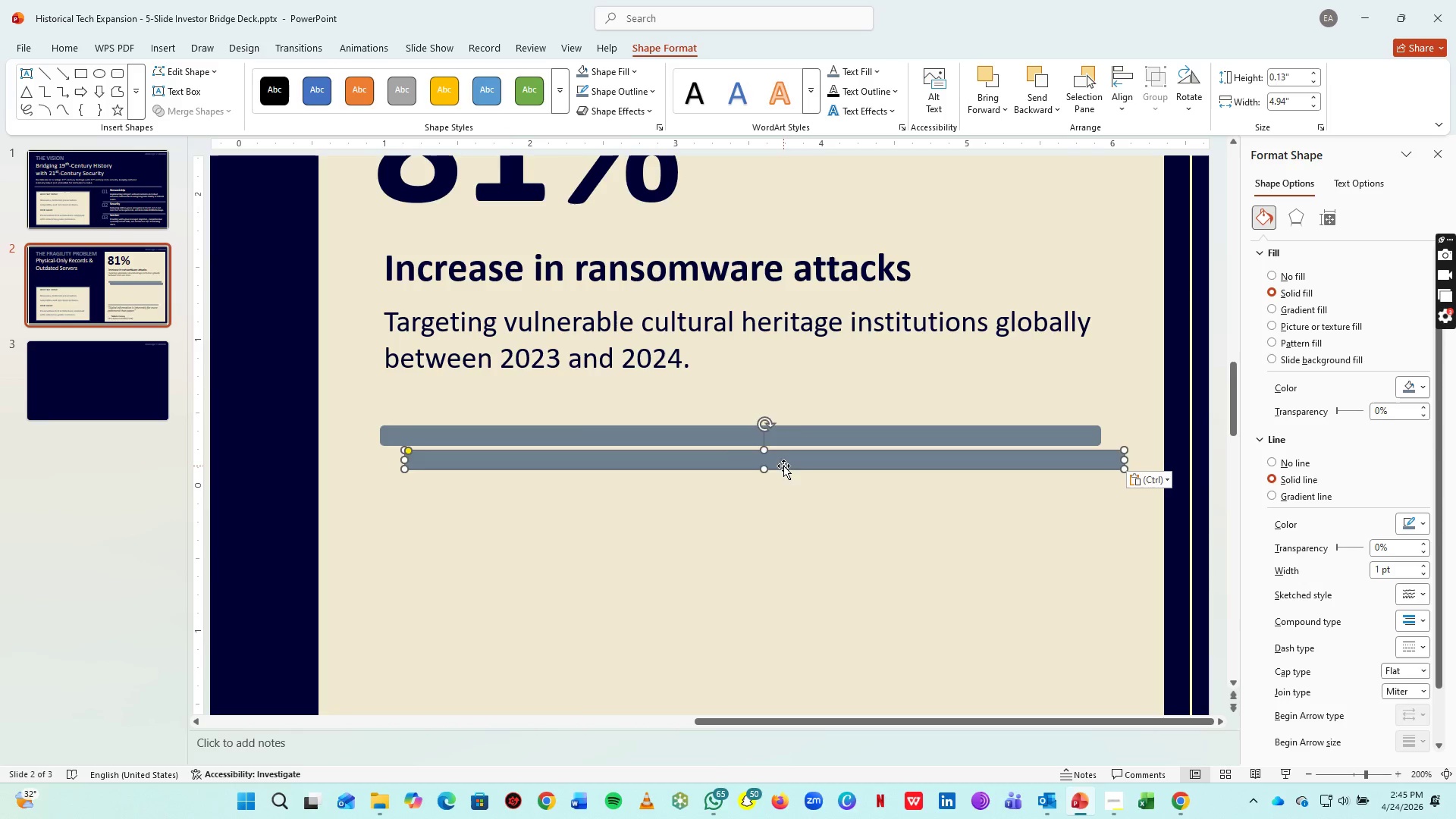 
left_click_drag(start_coordinate=[782, 464], to_coordinate=[758, 438])
 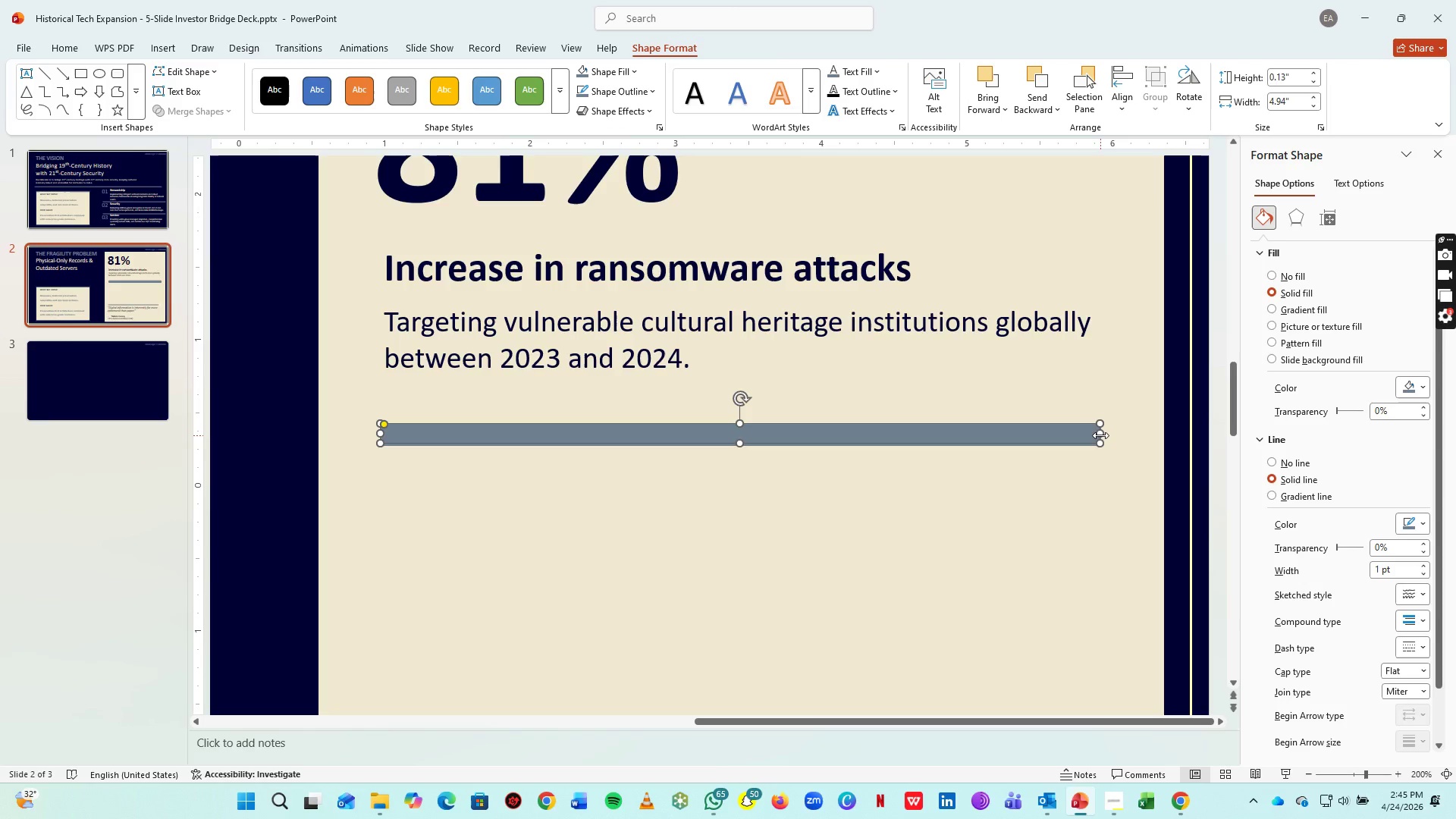 
left_click_drag(start_coordinate=[1100, 435], to_coordinate=[809, 440])
 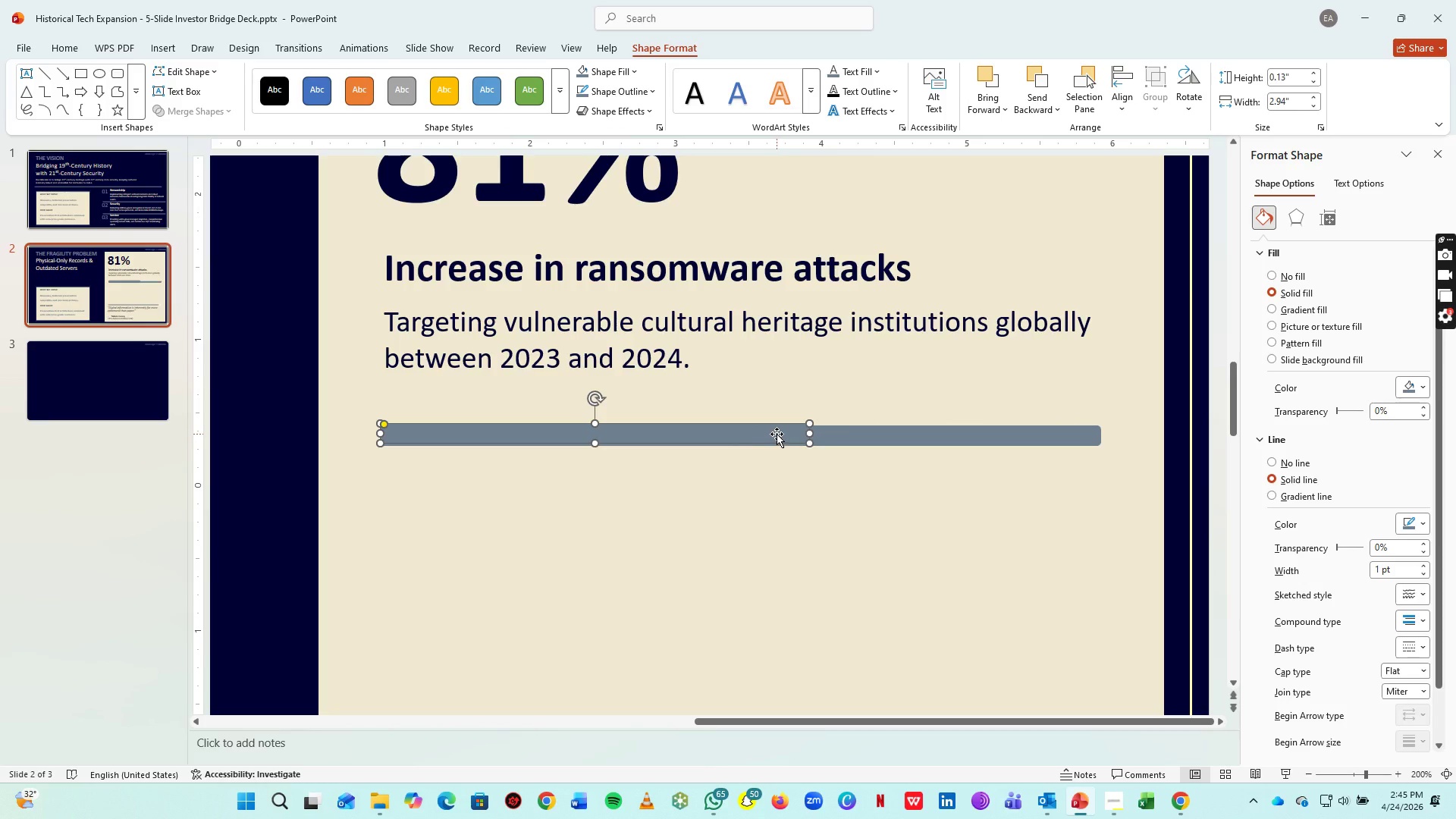 
hold_key(key=ControlLeft, duration=0.61)
scroll: coordinate [777, 431], scroll_direction: up, amount: 2.0
 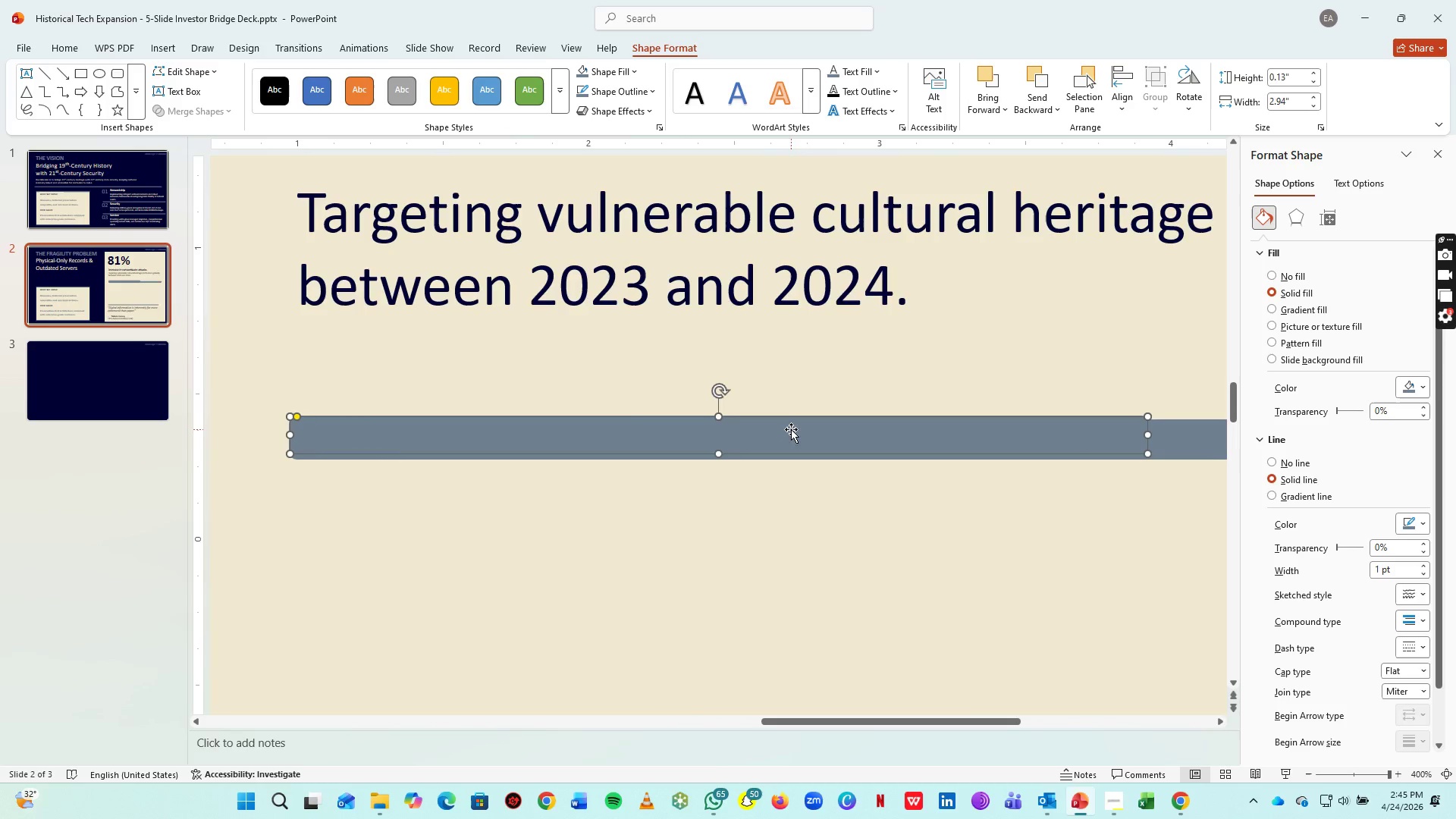 
left_click_drag(start_coordinate=[791, 429], to_coordinate=[792, 435])
 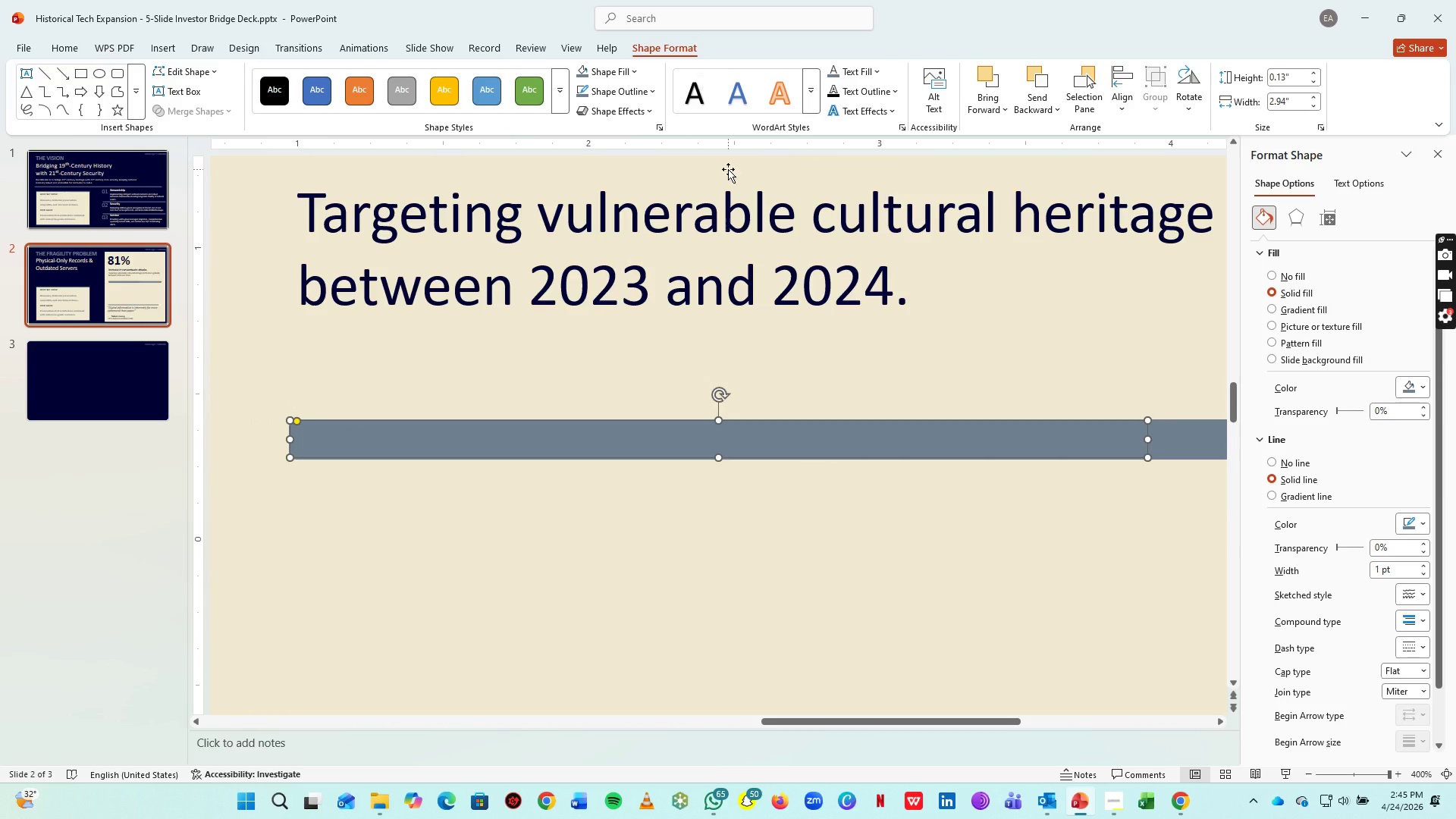 
hold_key(key=ControlLeft, duration=1.06)
scroll: coordinate [722, 231], scroll_direction: none, amount: 0.0
 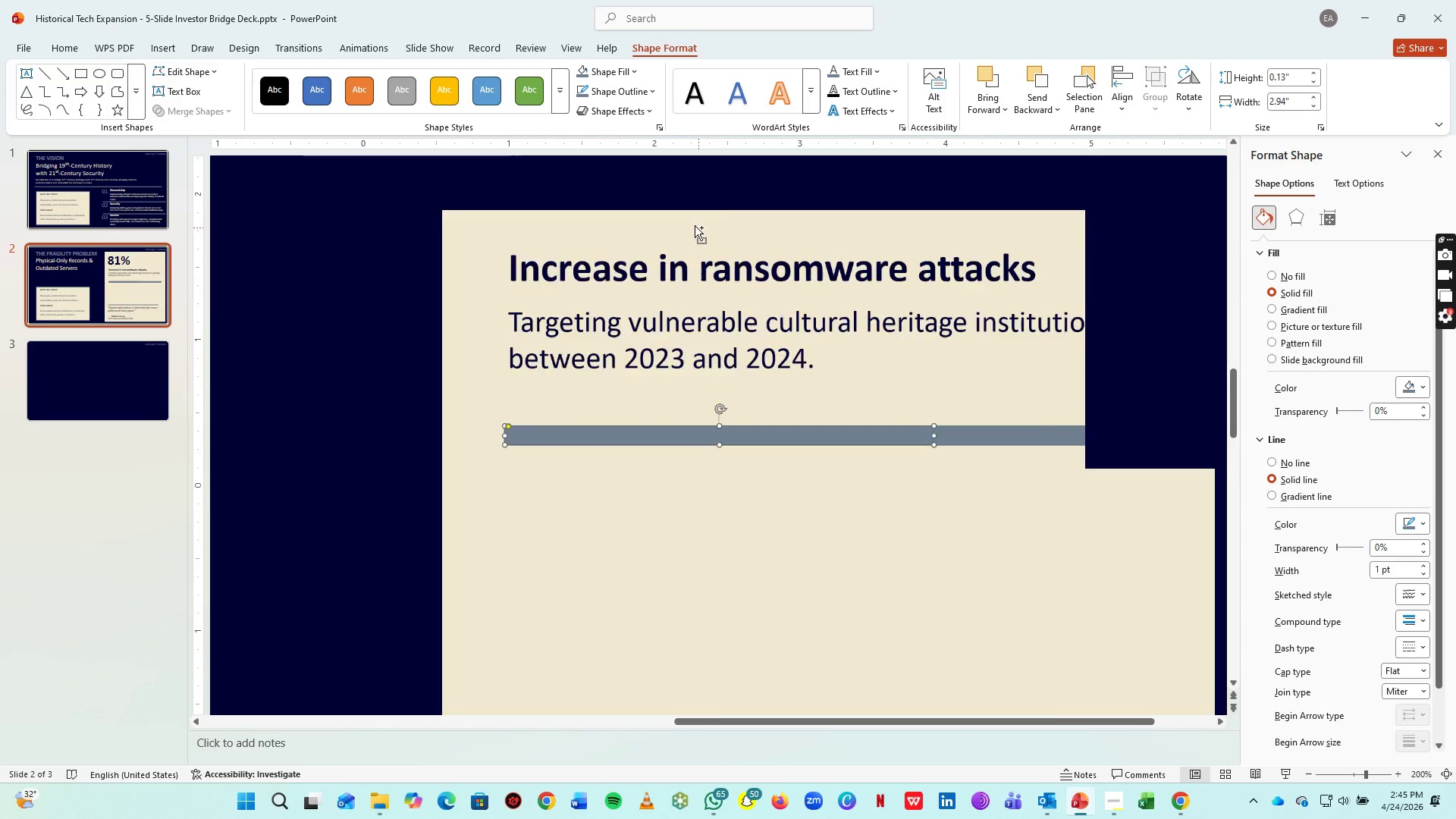 
scroll: coordinate [702, 229], scroll_direction: down, amount: 1.0
 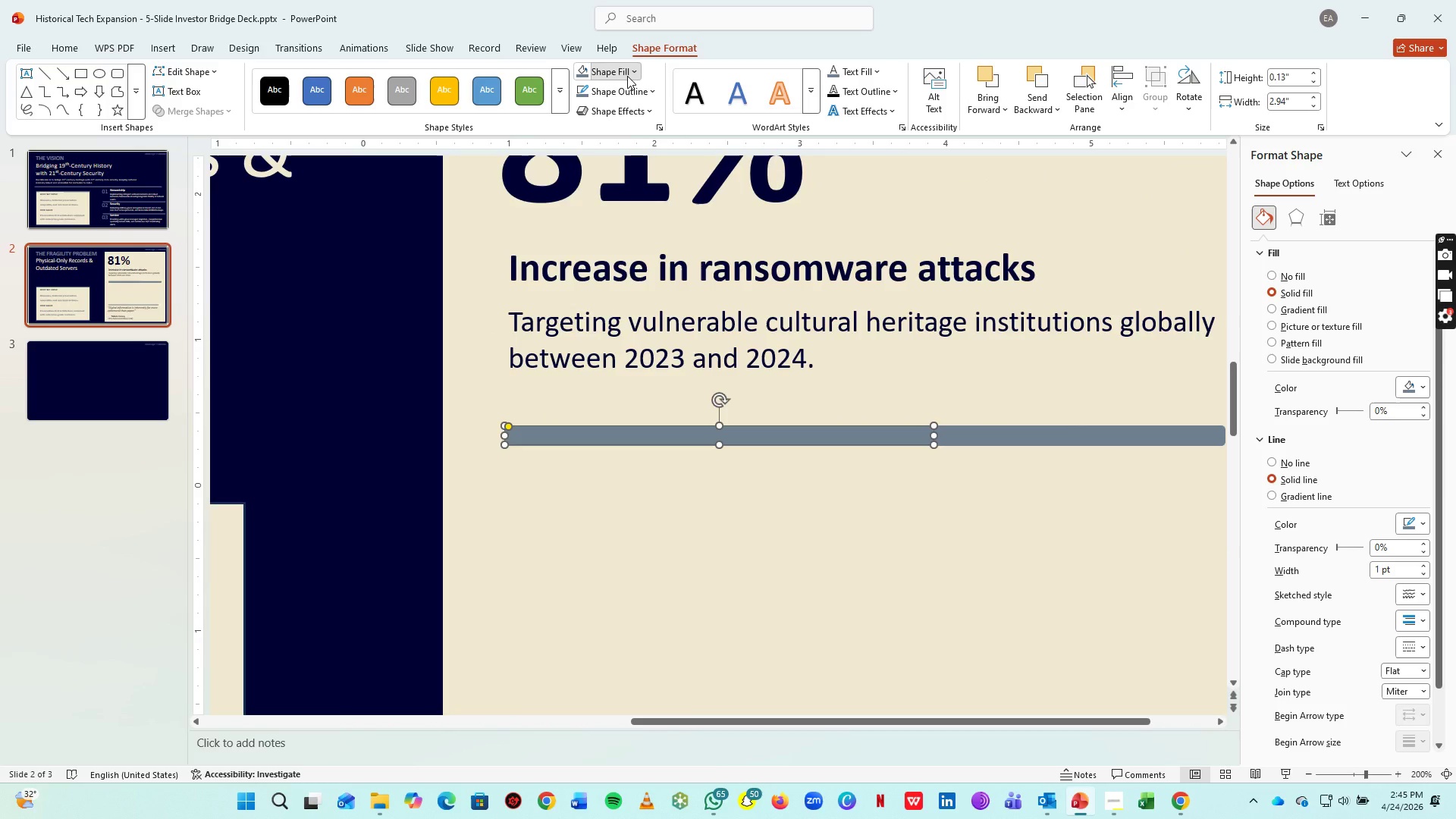 
left_click([627, 76])
 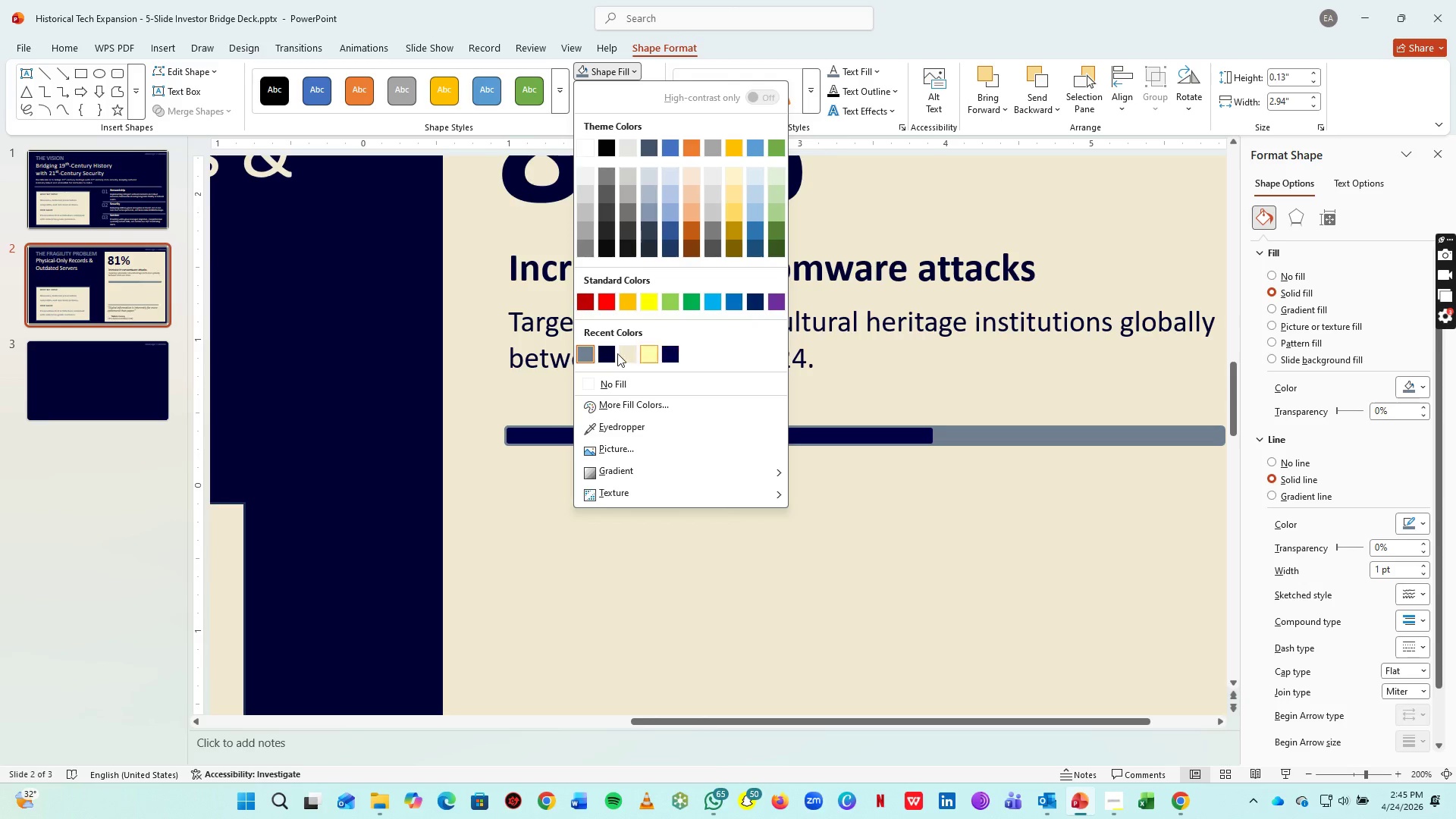 
left_click([610, 353])
 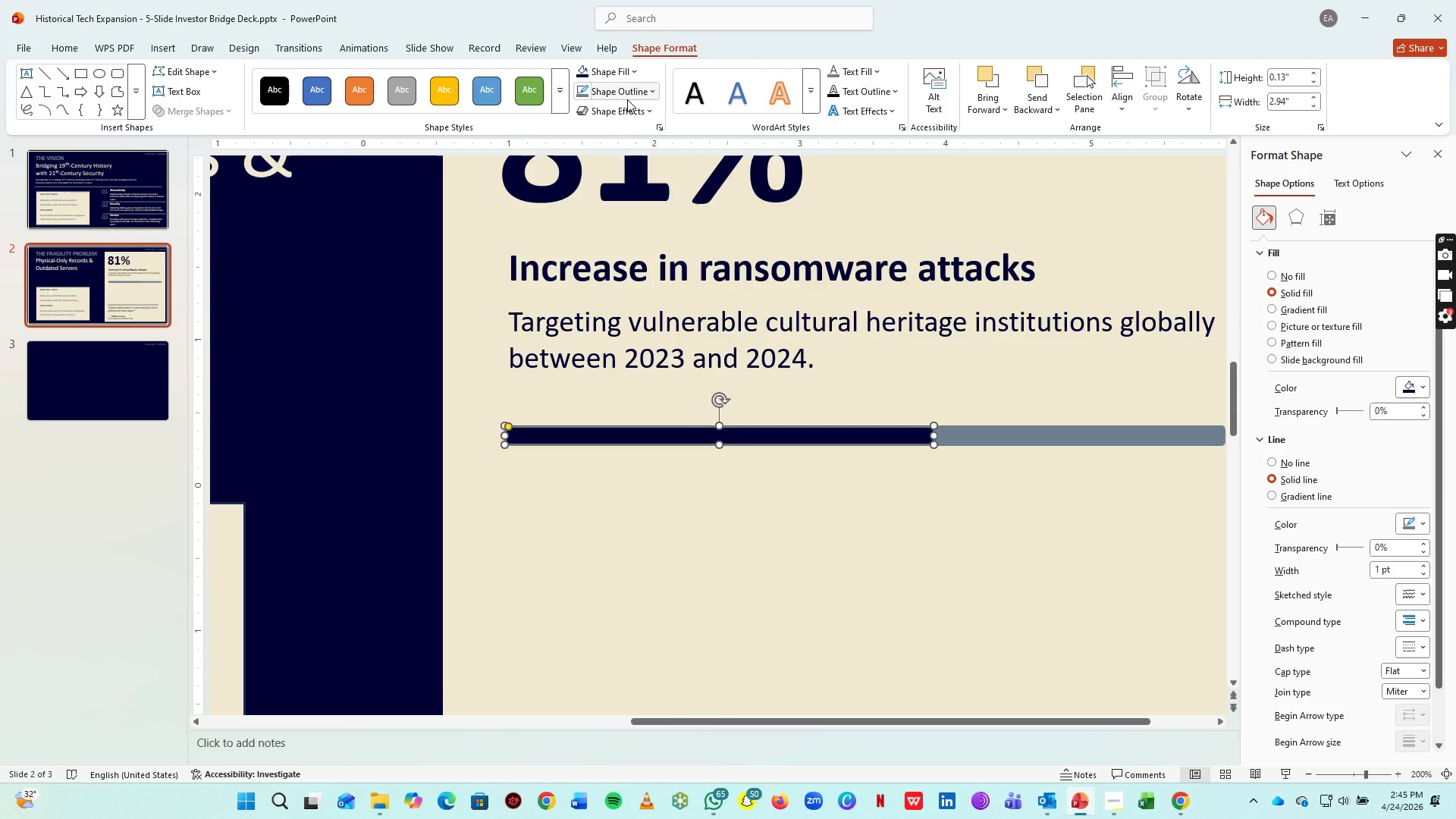 
left_click([628, 95])
 